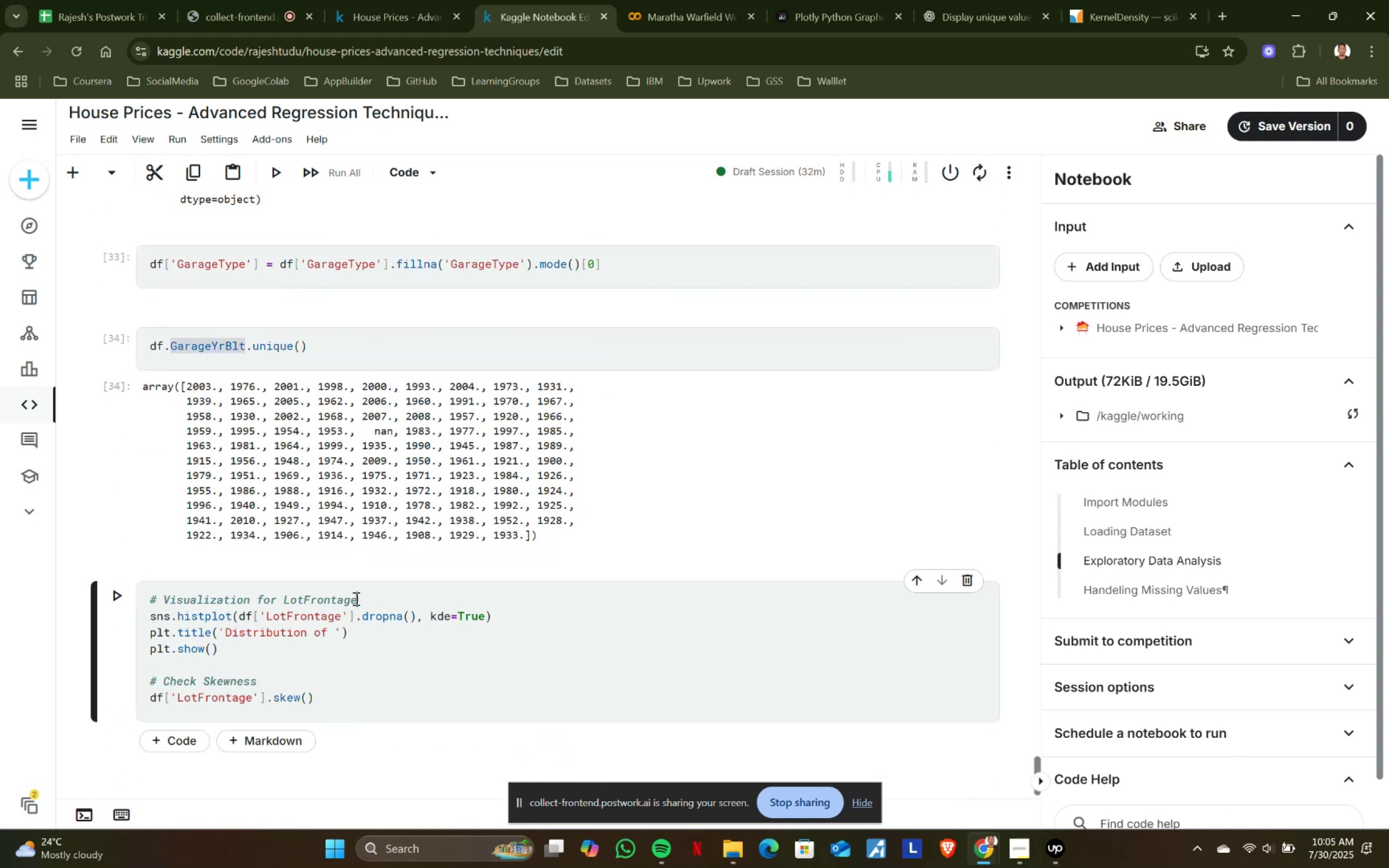 
hold_key(key=ShiftLeft, duration=1.5)
left_click([280, 598])
 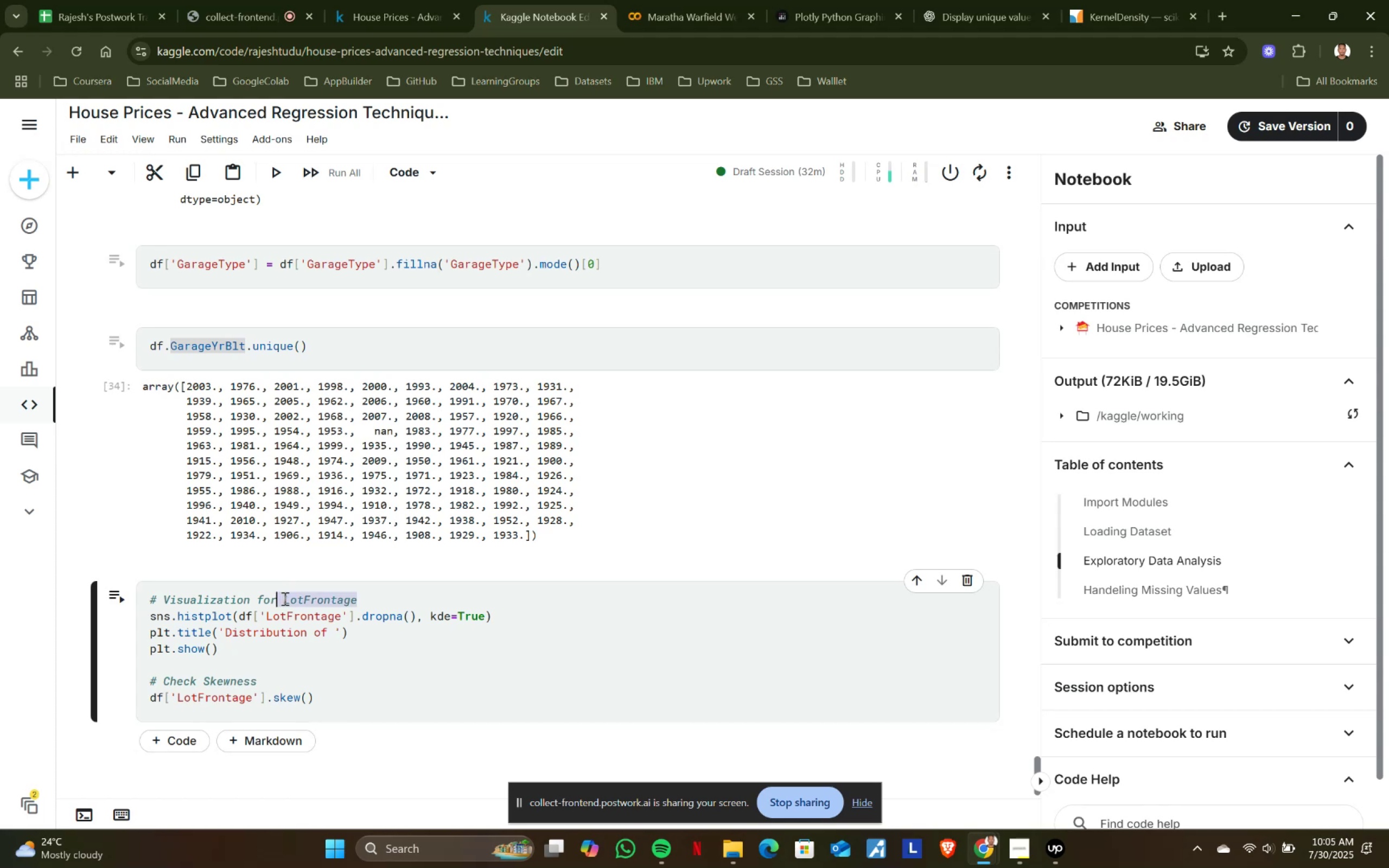 
left_click([284, 598])
 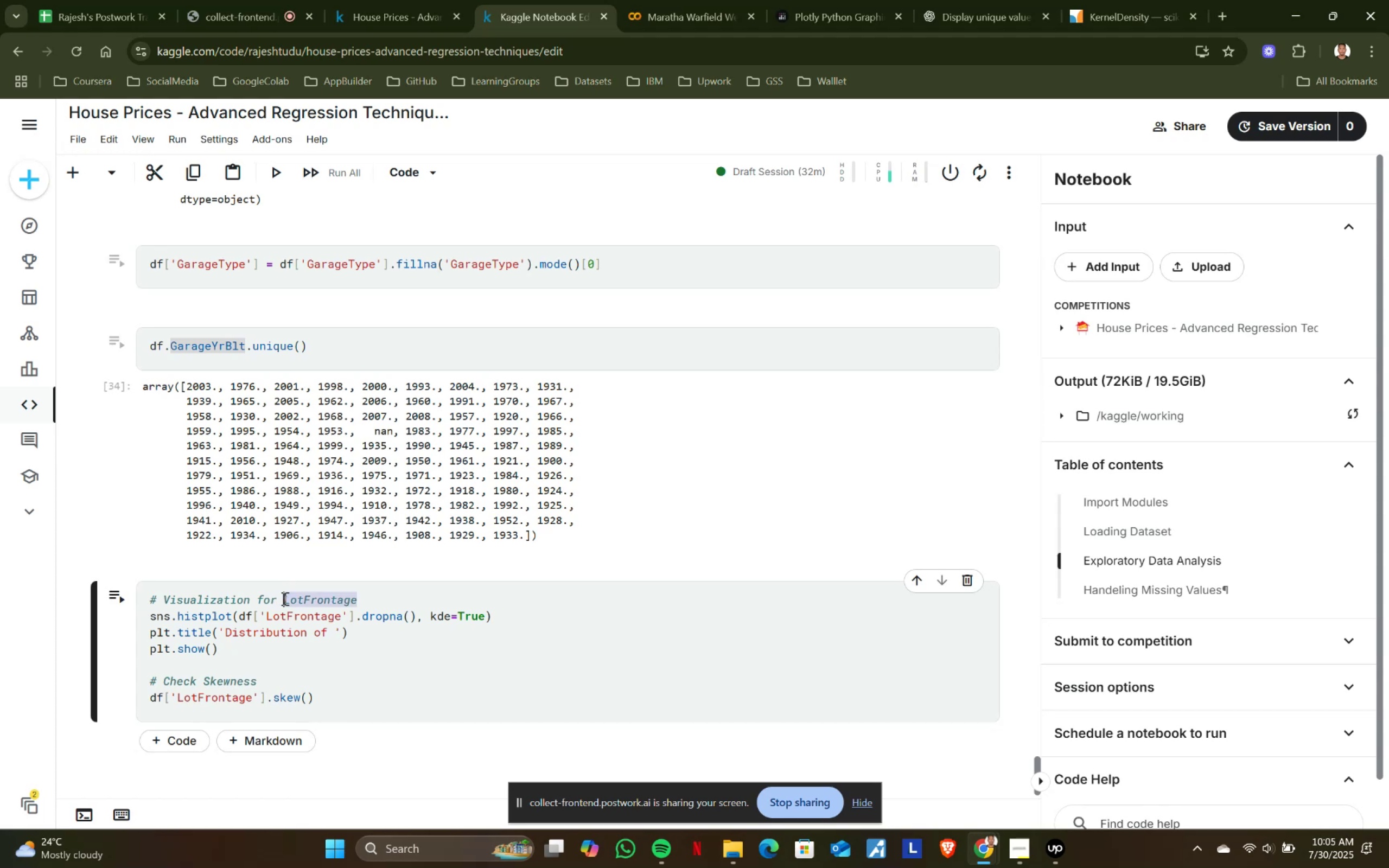 
key(Shift+ShiftLeft)
 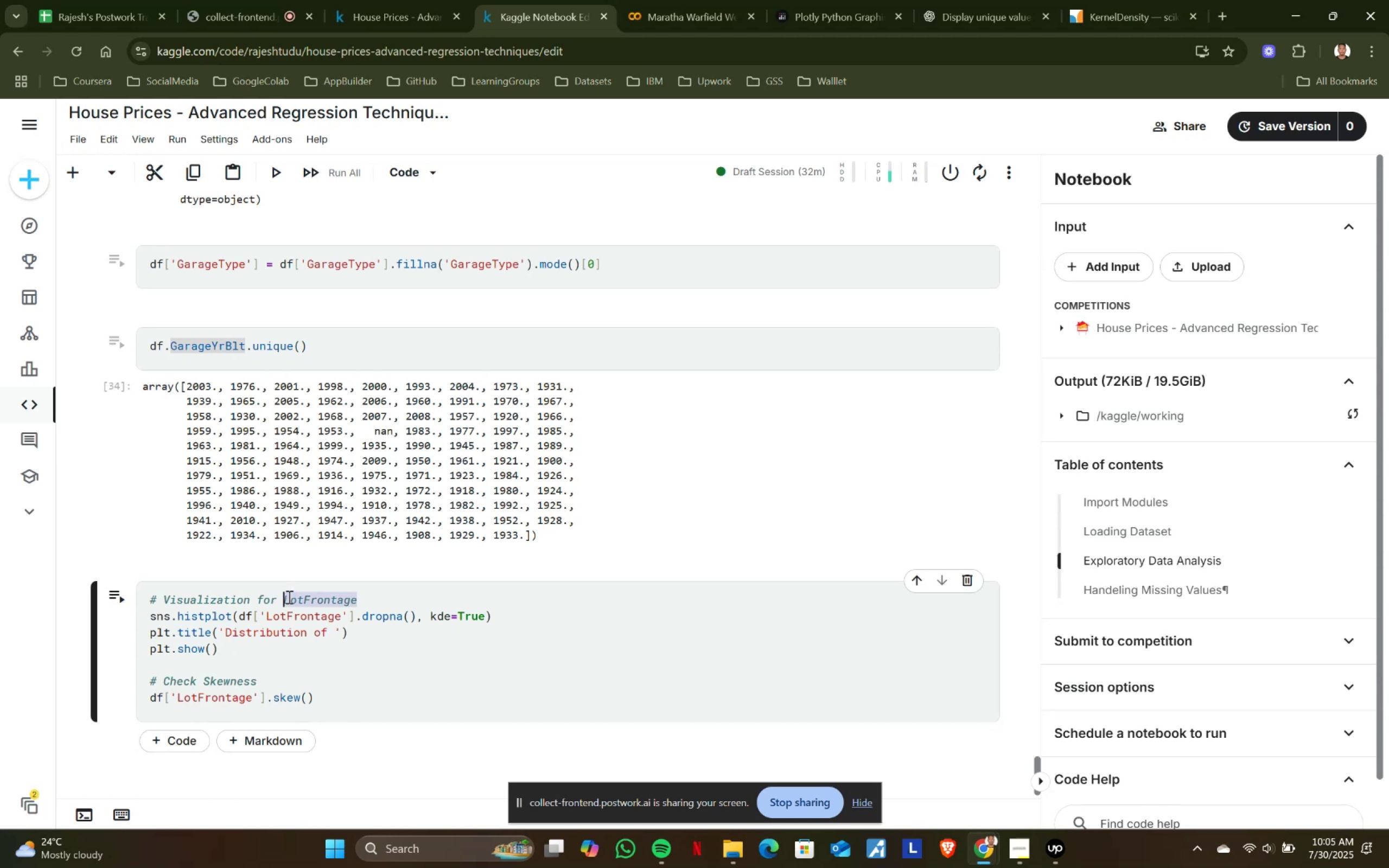 
key(Control+ControlLeft)
 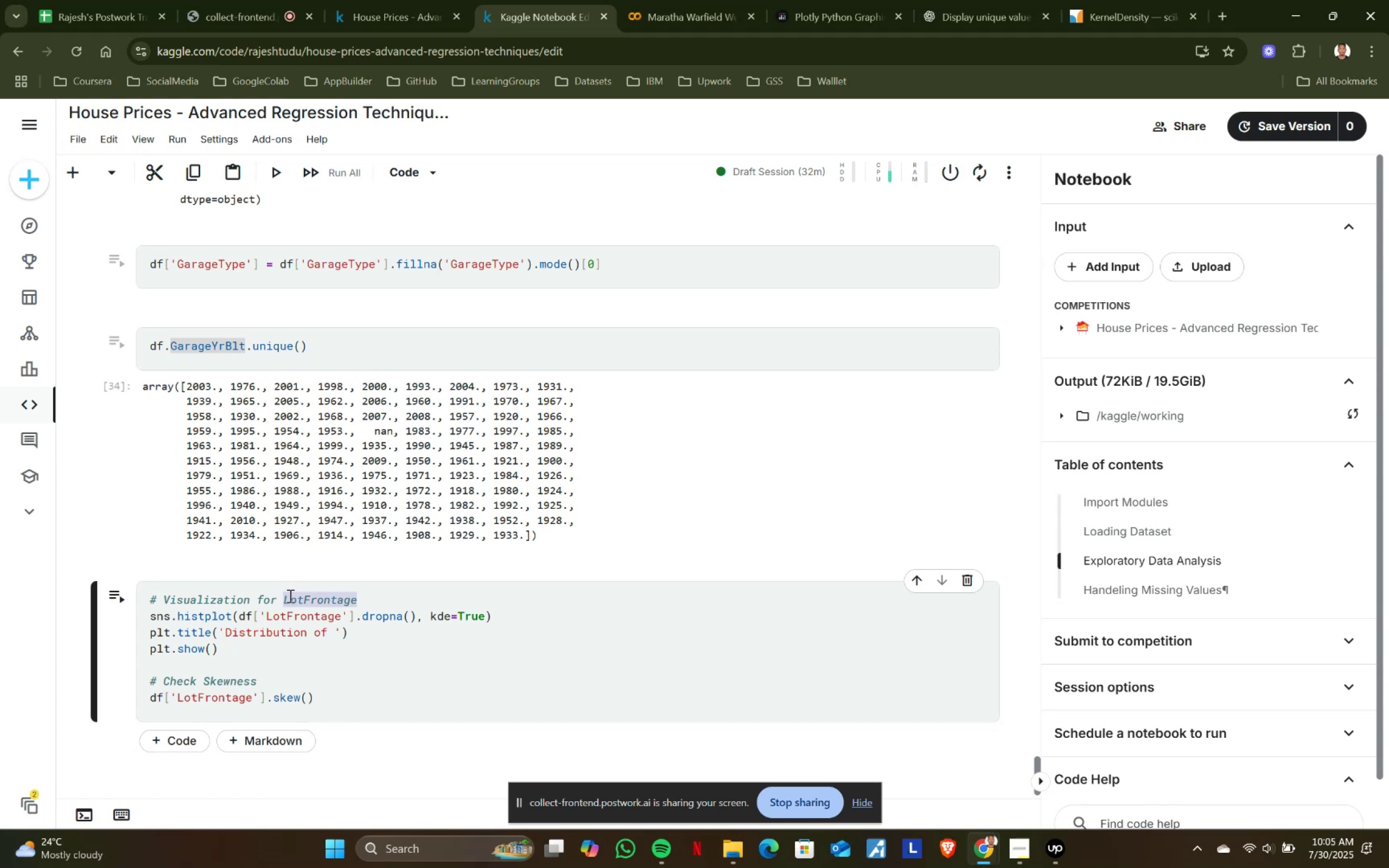 
key(Control+V)
 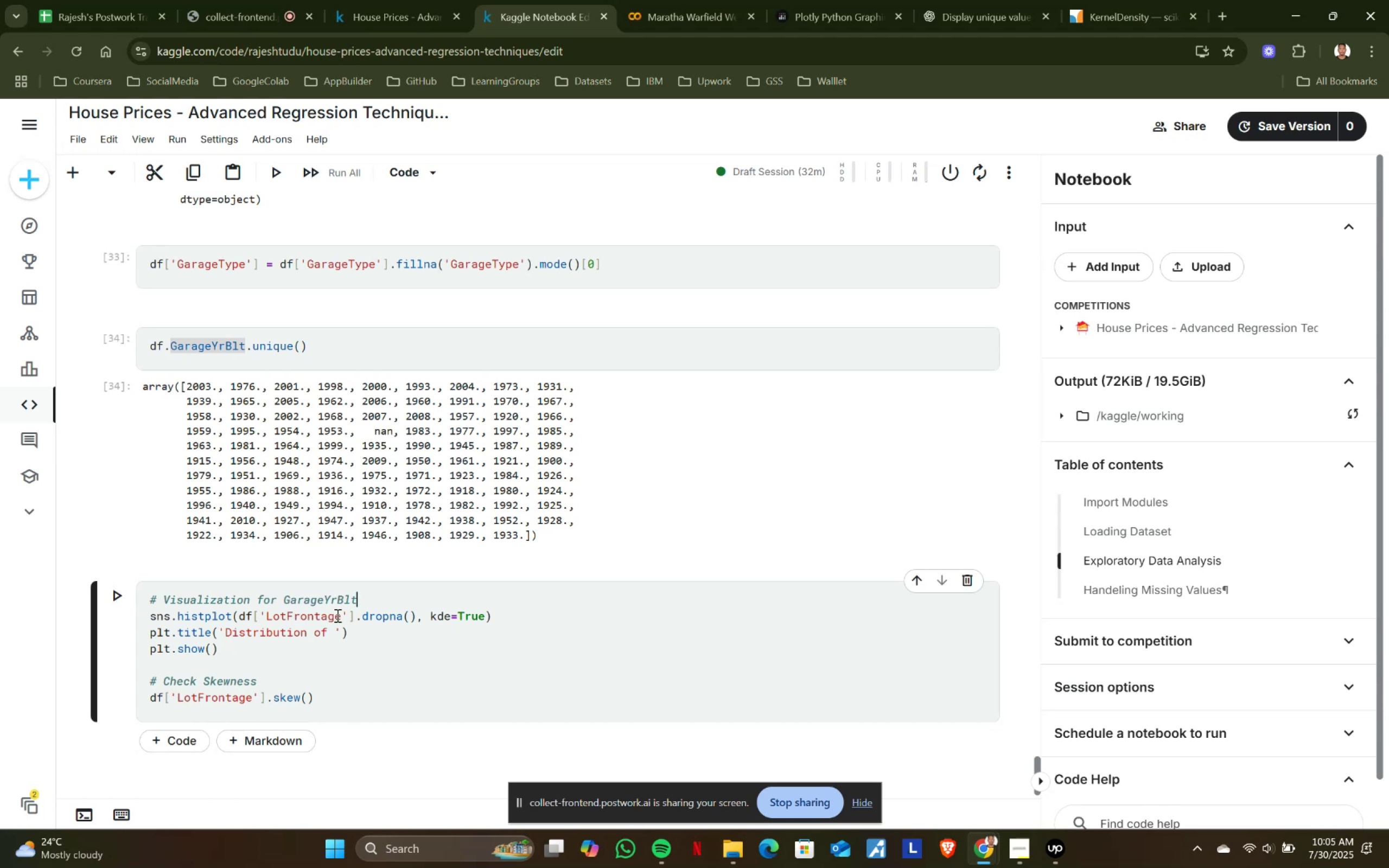 
left_click([340, 615])
 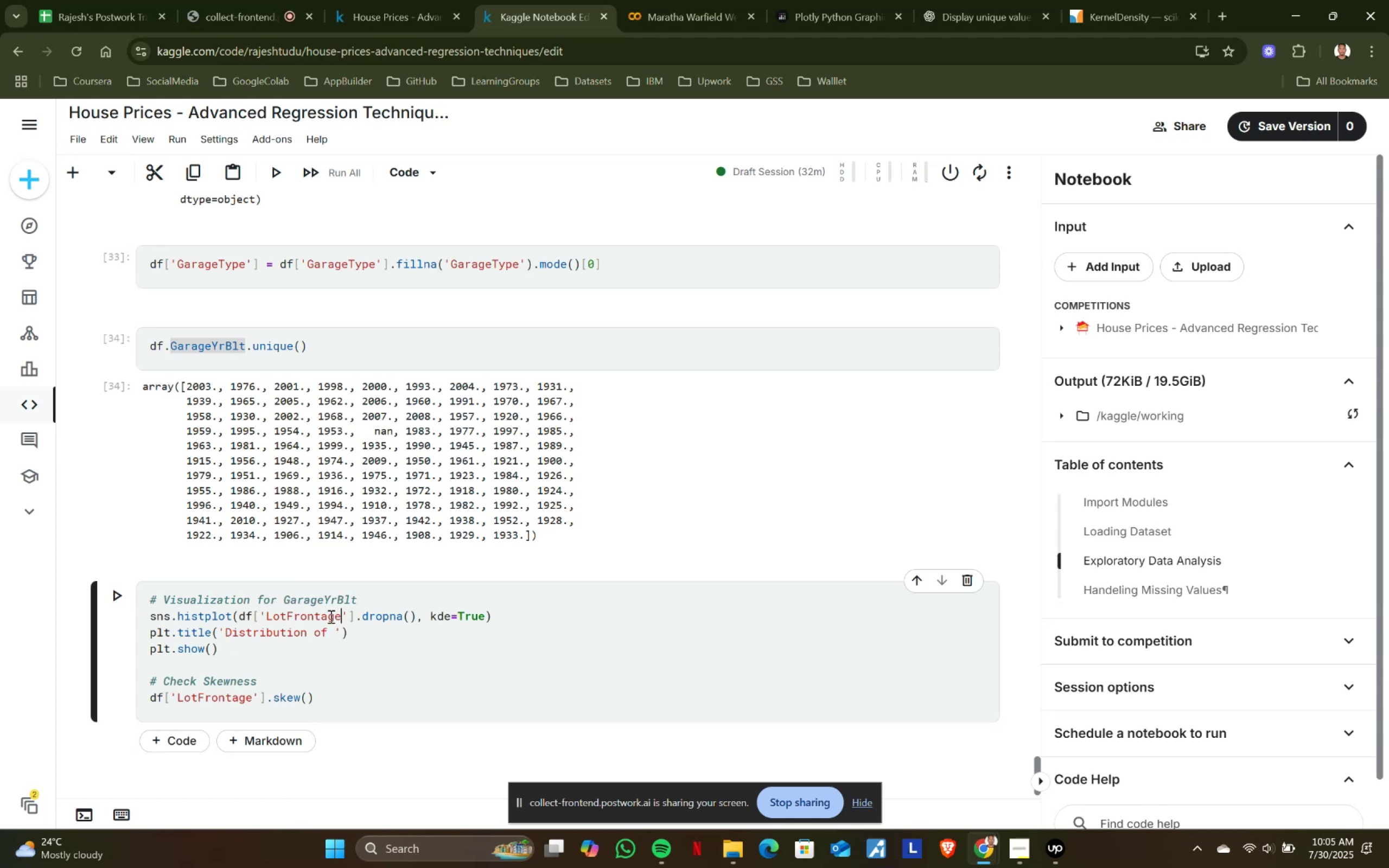 
hold_key(key=ShiftLeft, duration=1.04)
left_click([267, 614])
 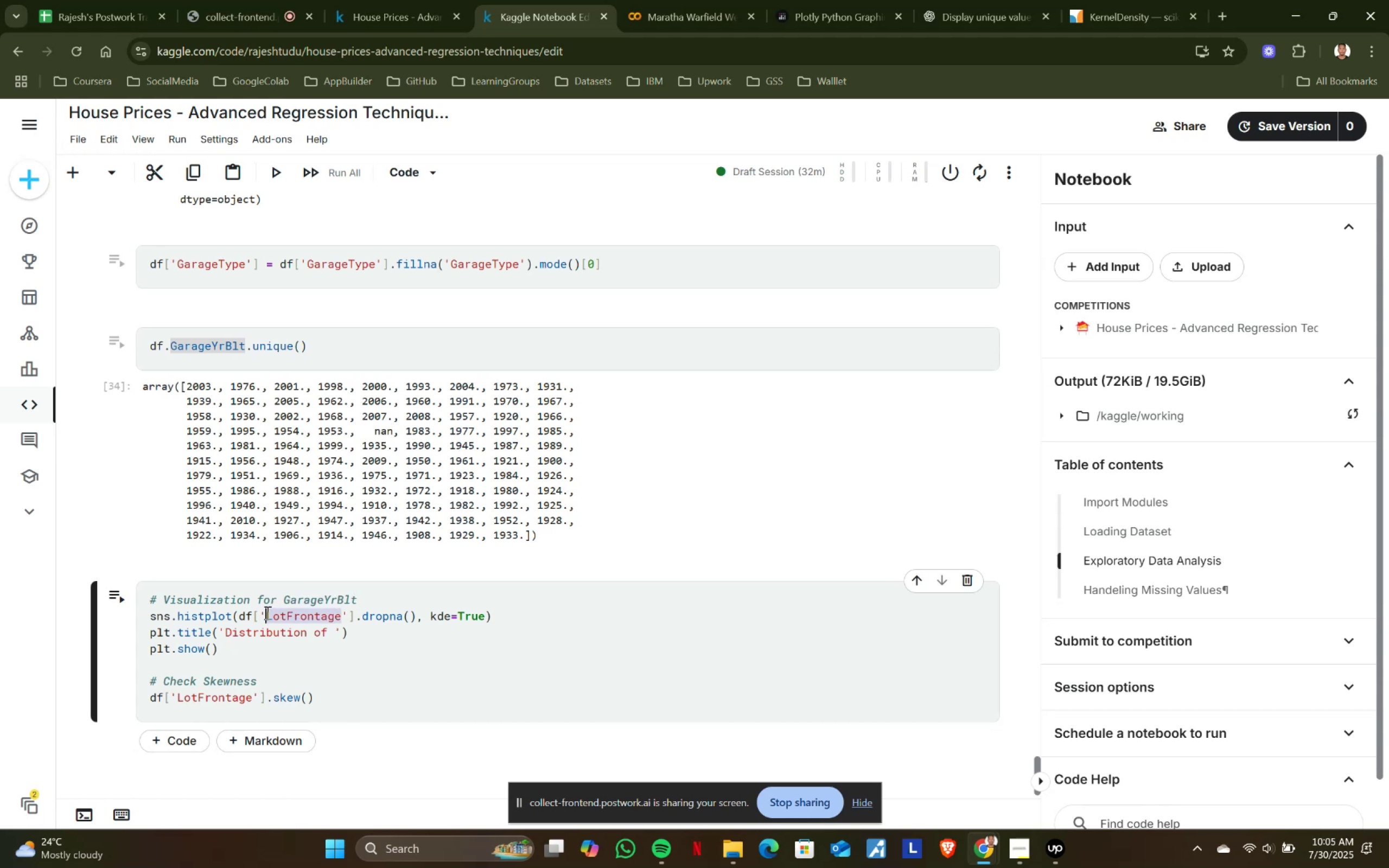 
key(Control+ControlLeft)
 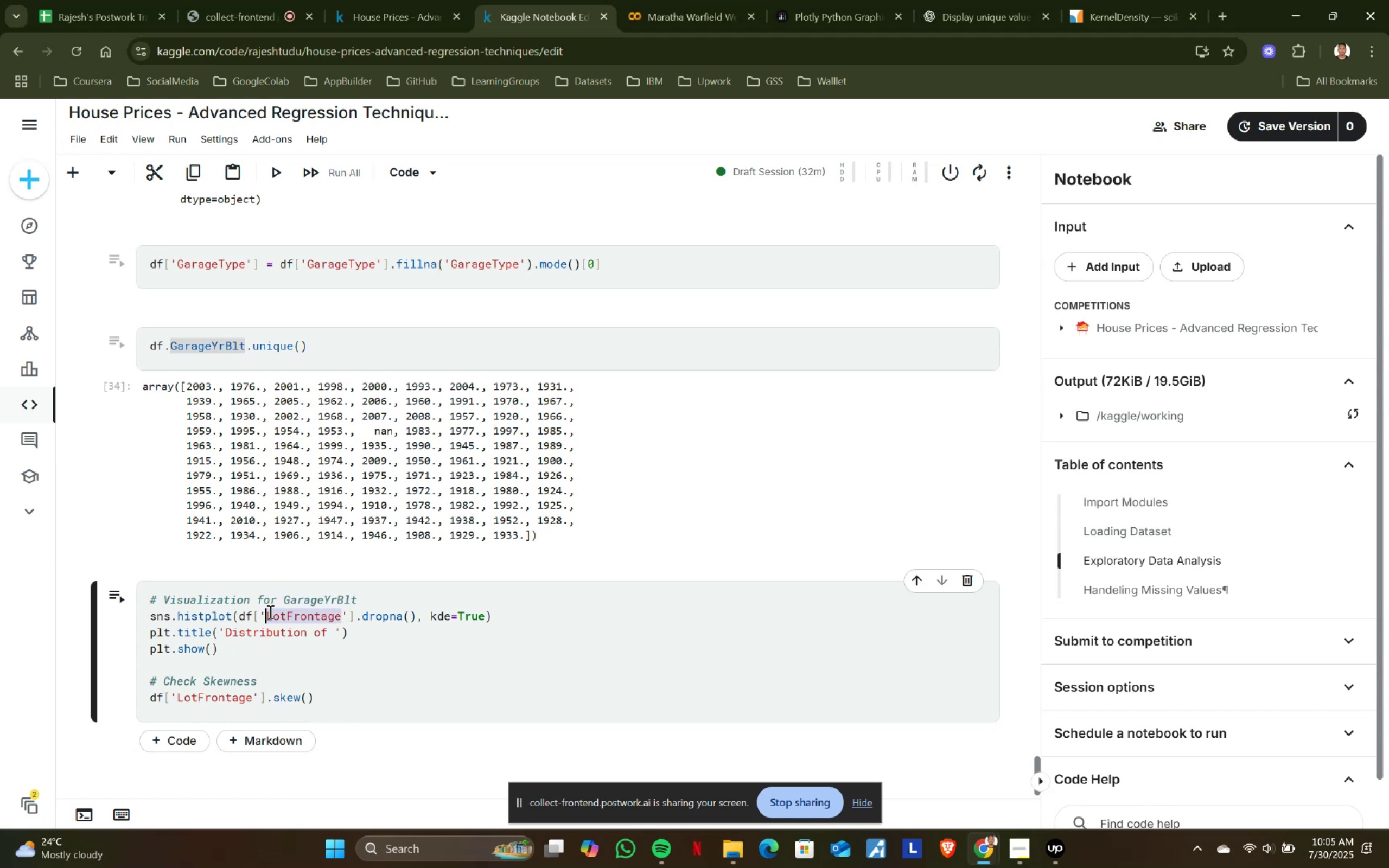 
key(Control+V)
 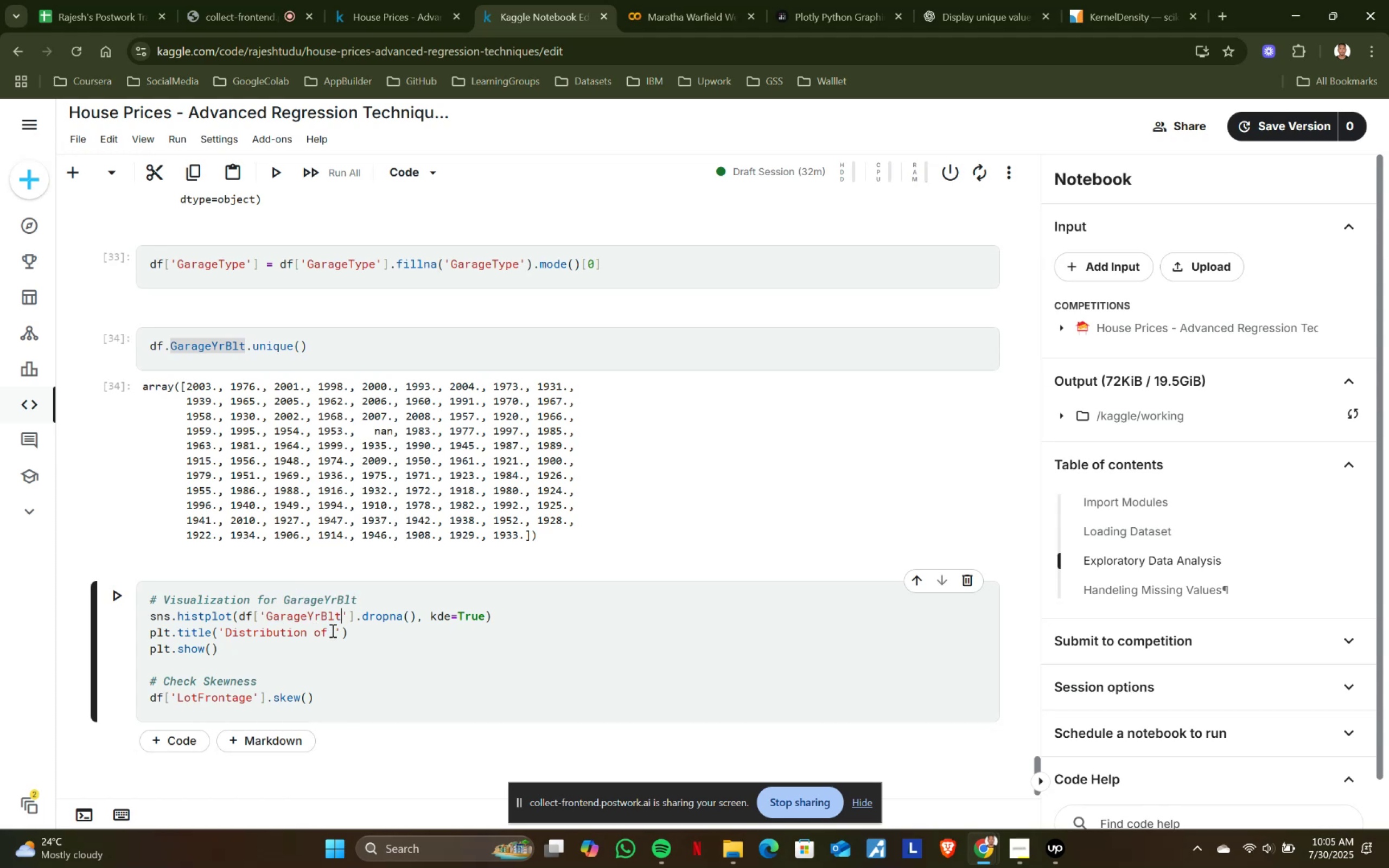 
left_click([337, 629])
 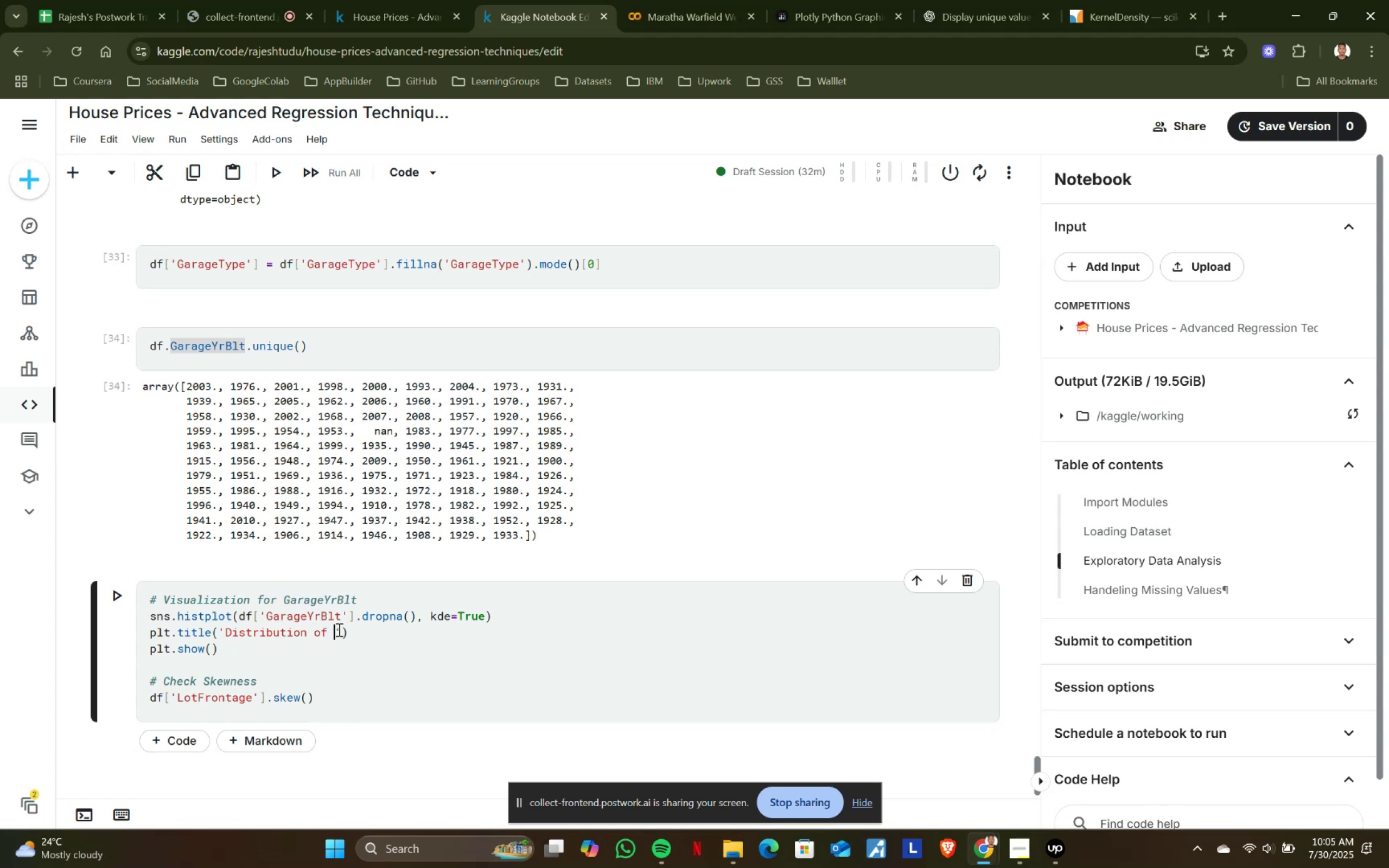 
key(Control+ControlLeft)
 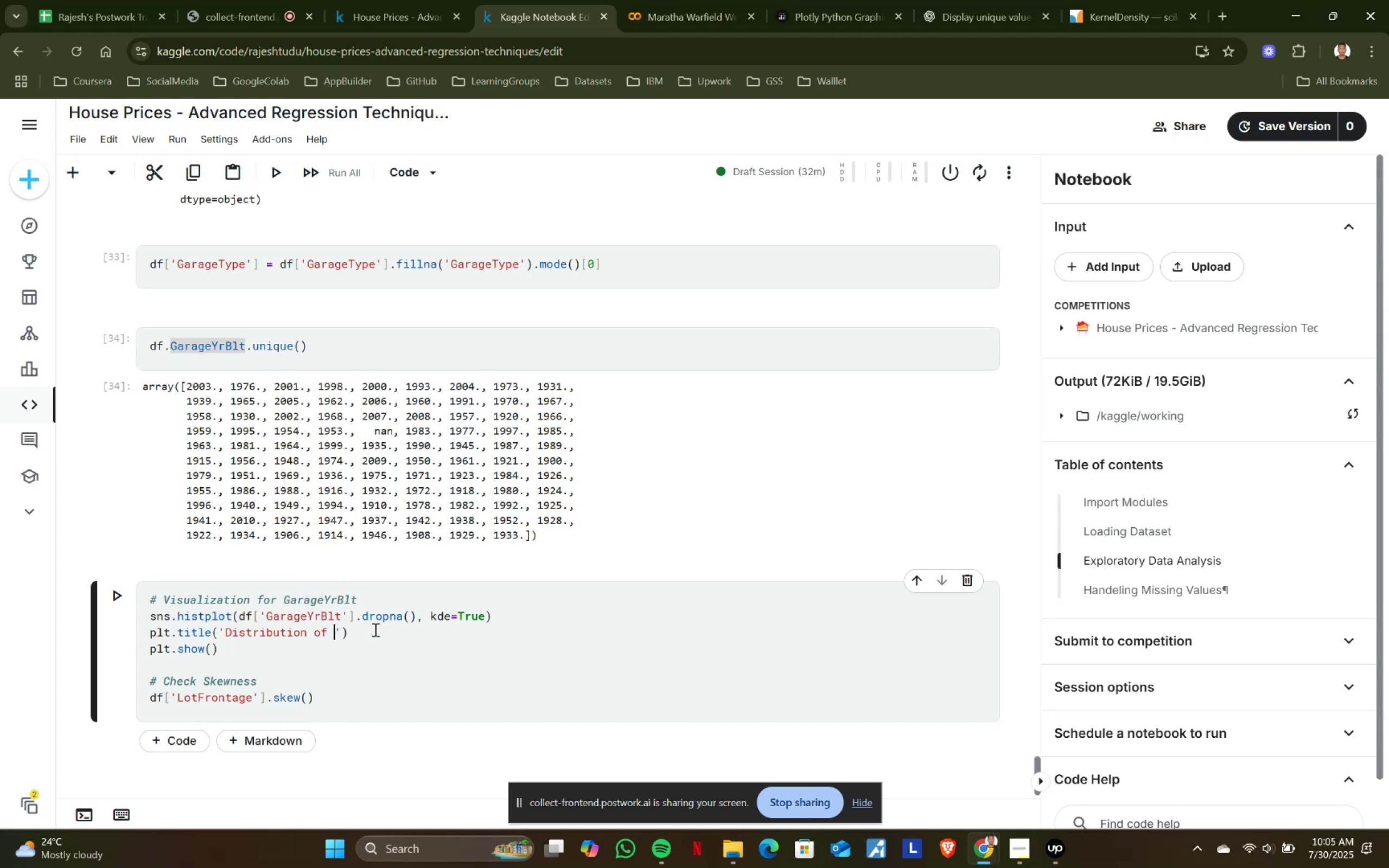 
key(Control+V)
 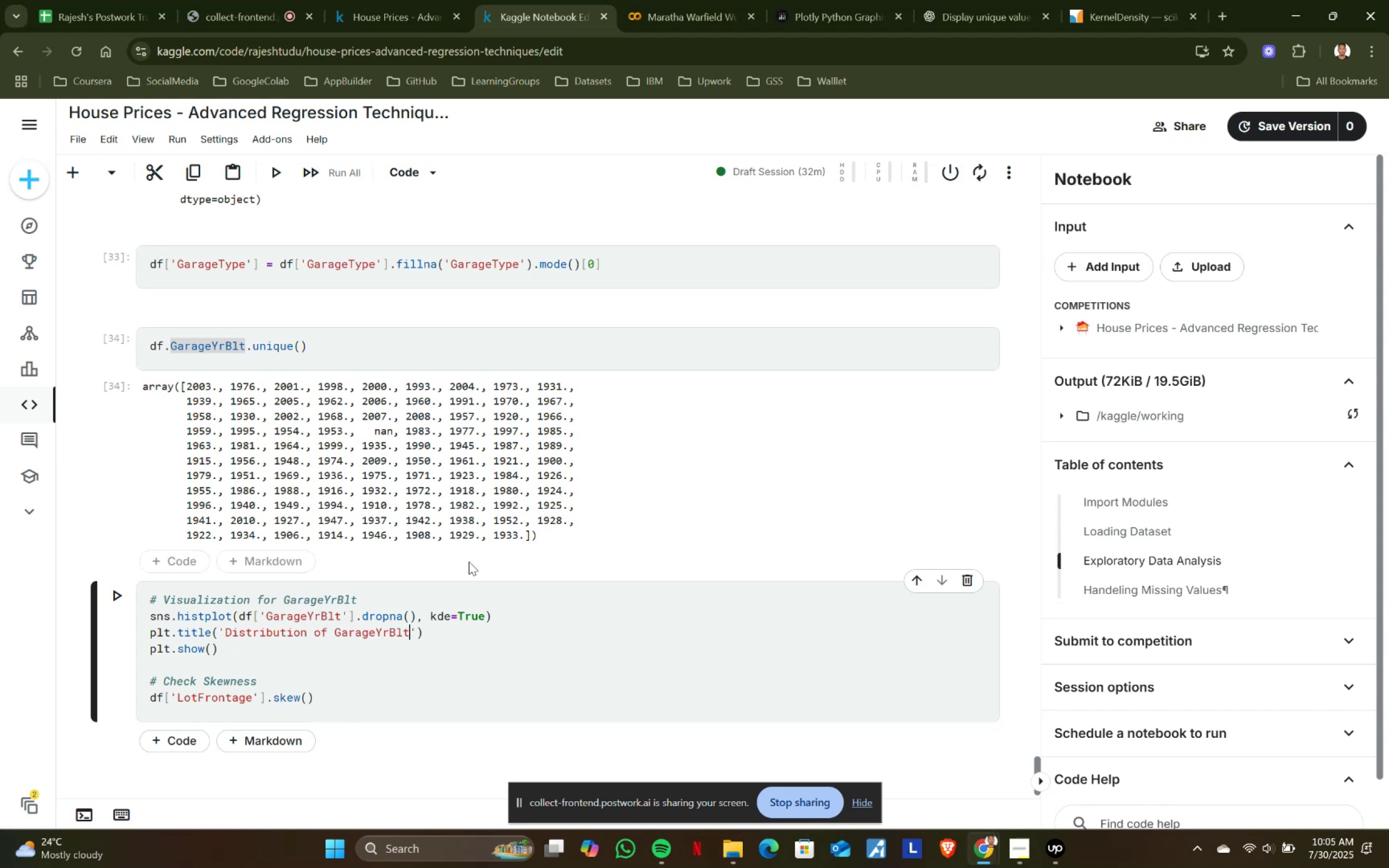 
scroll: coordinate [467, 444], scroll_direction: up, amount: 8.0
 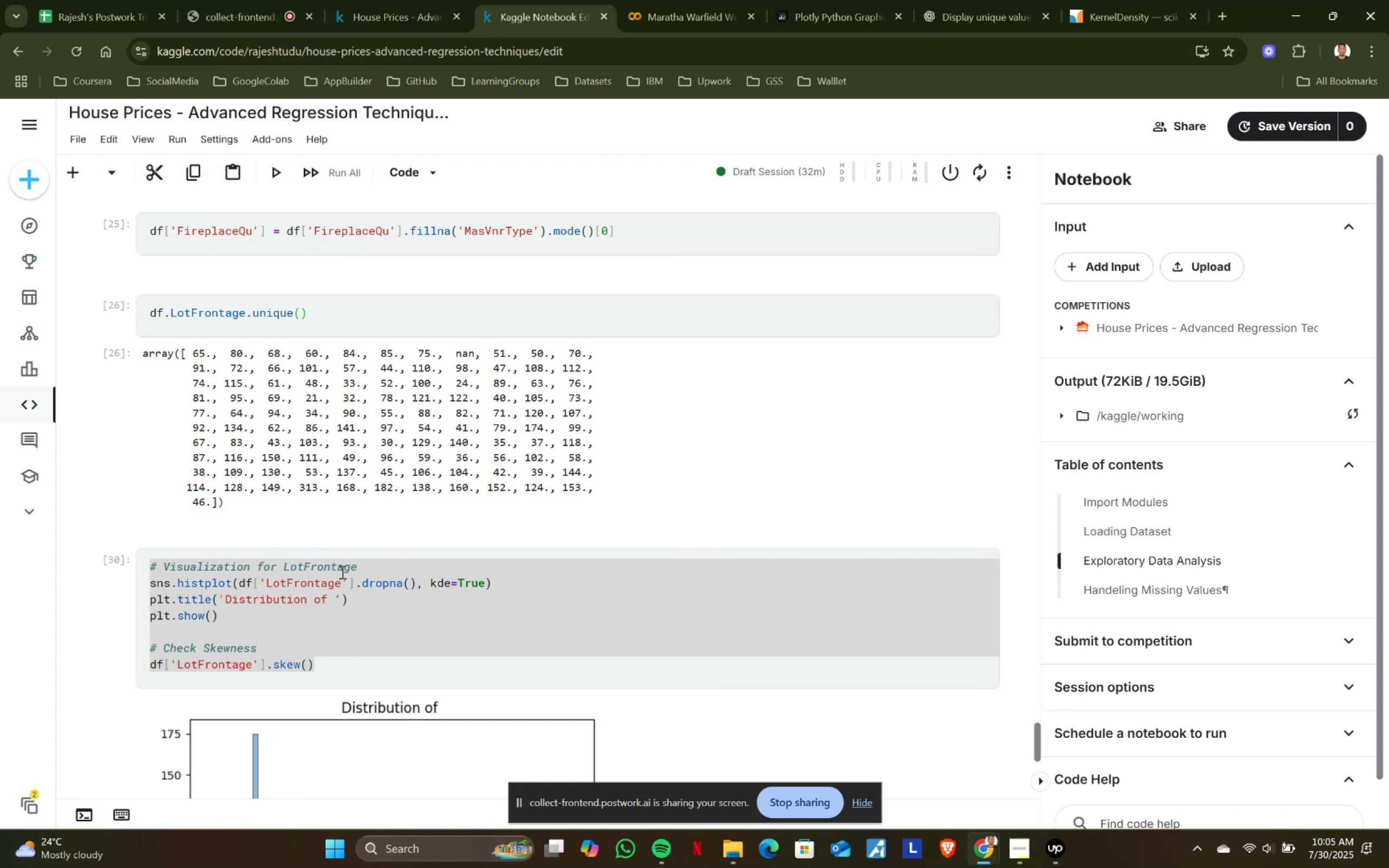 
left_click([355, 568])
 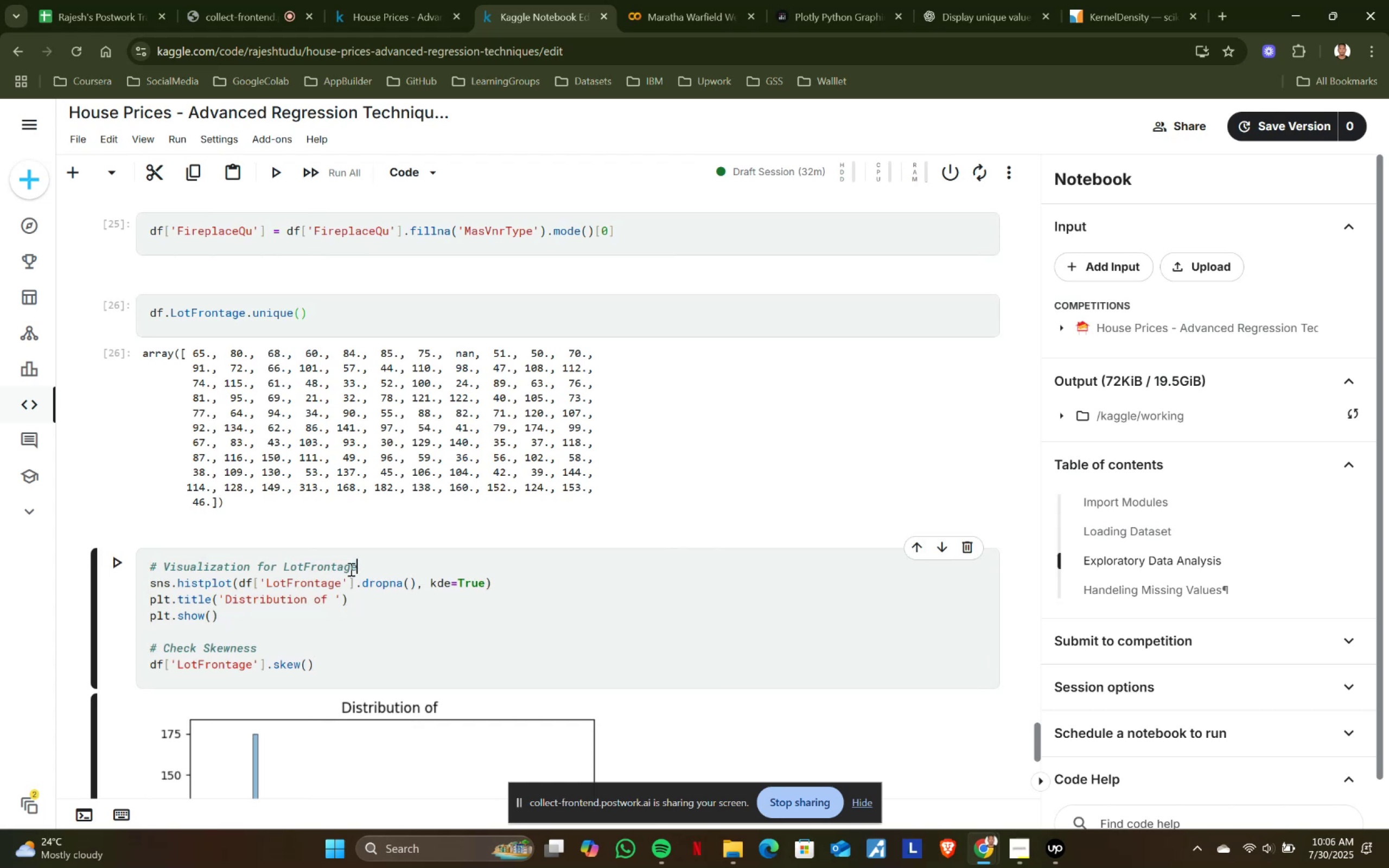 
hold_key(key=ShiftLeft, duration=0.86)
left_click([285, 568])
 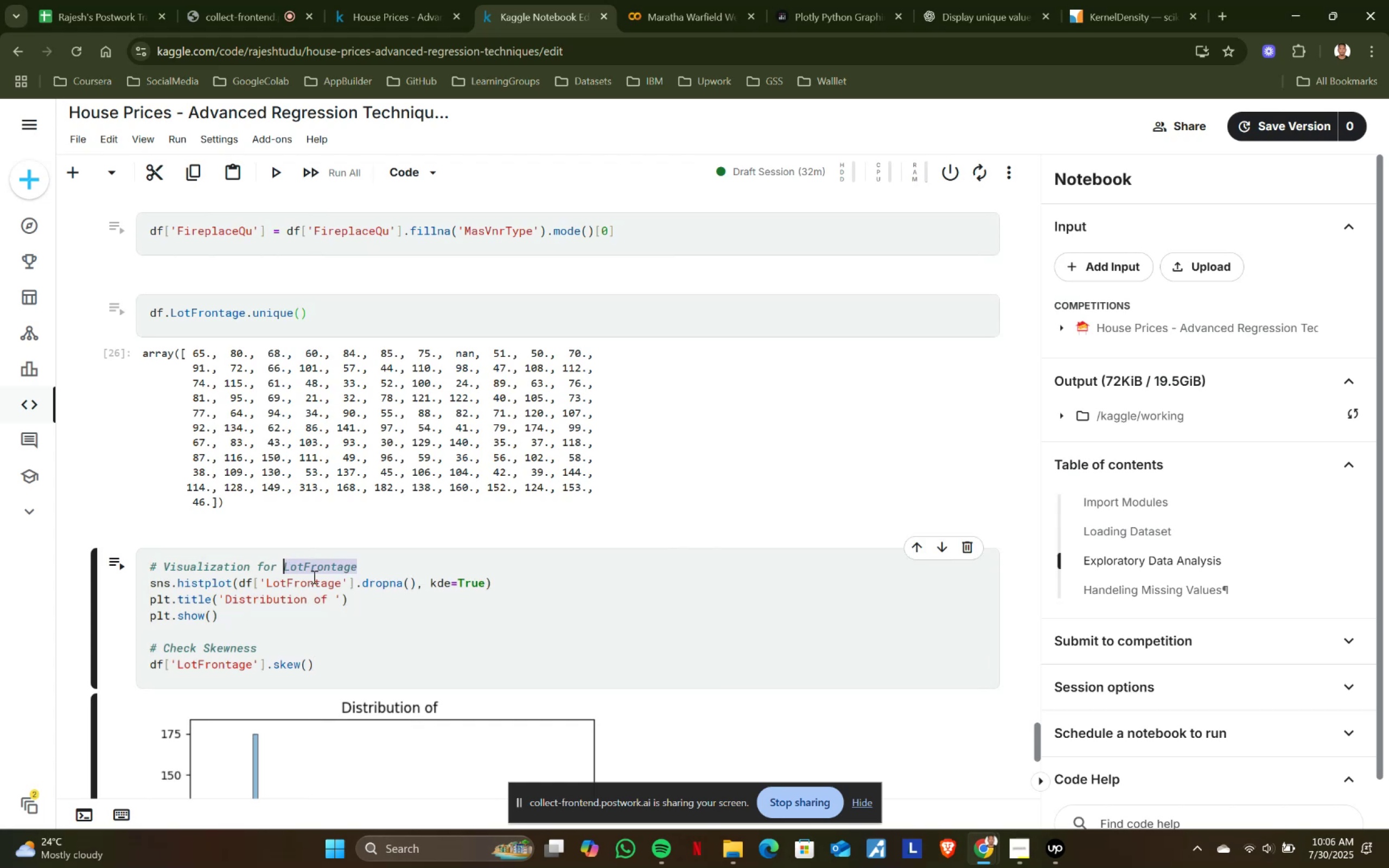 
key(Control+ControlLeft)
 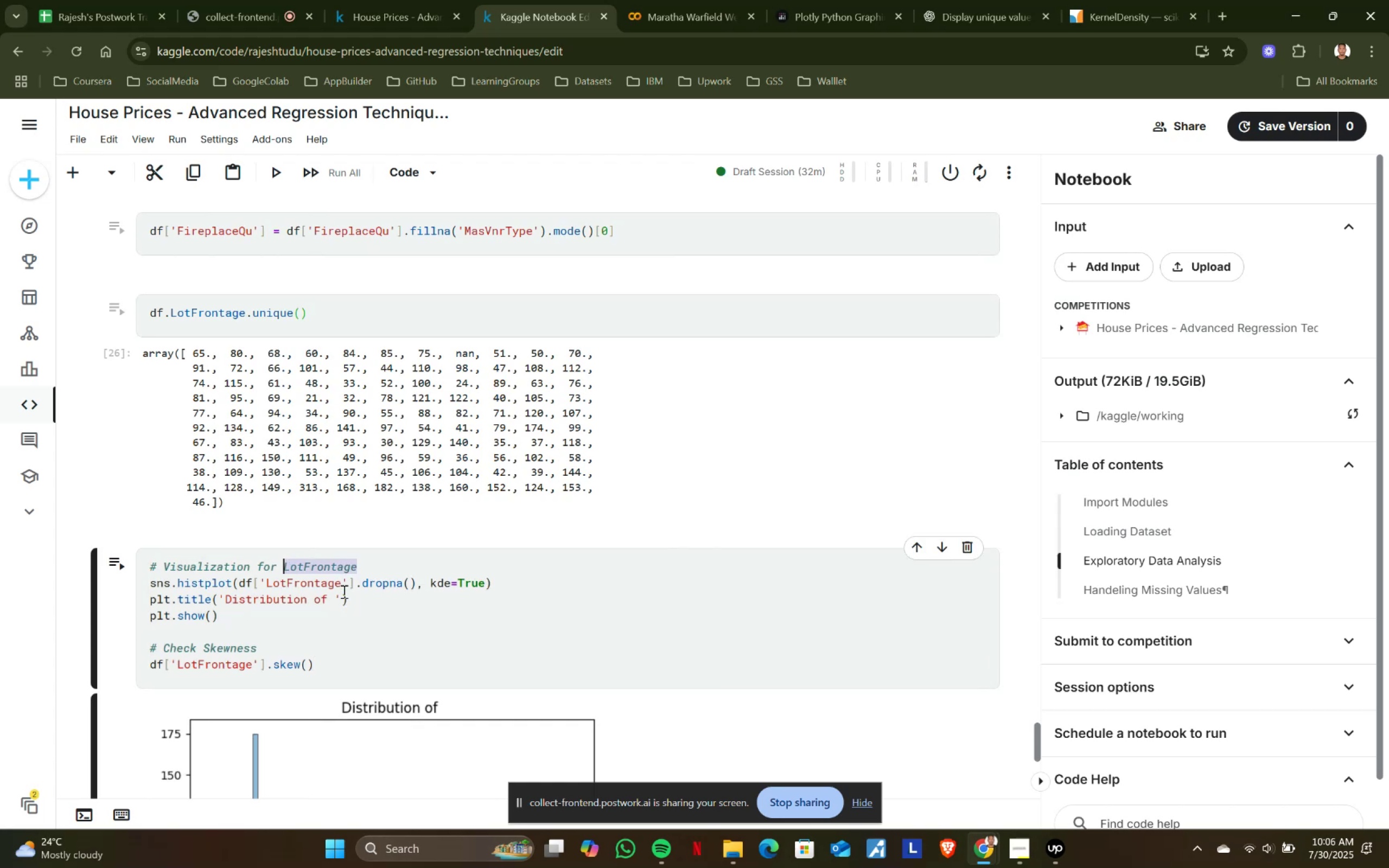 
key(Control+C)
 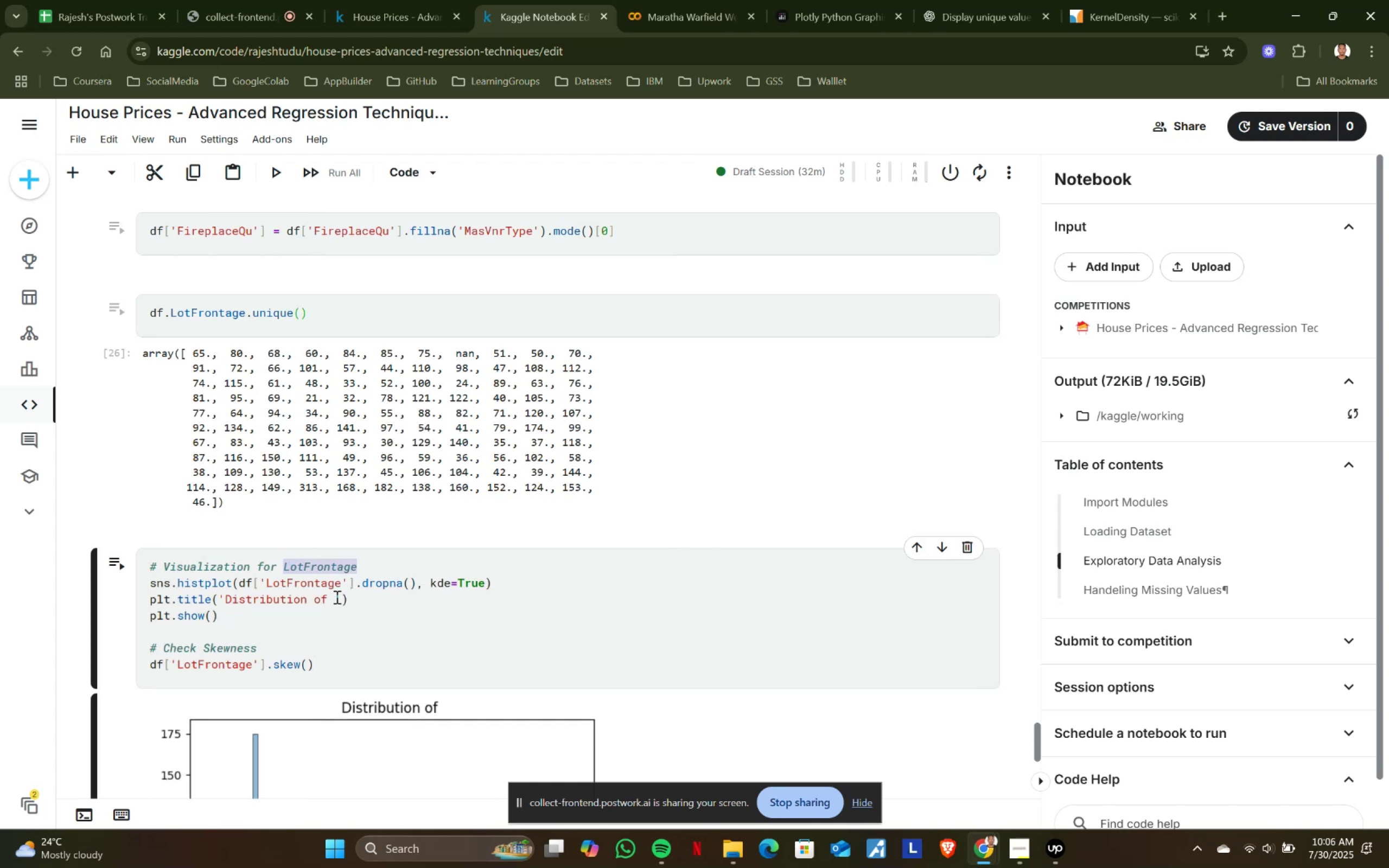 
left_click([334, 597])
 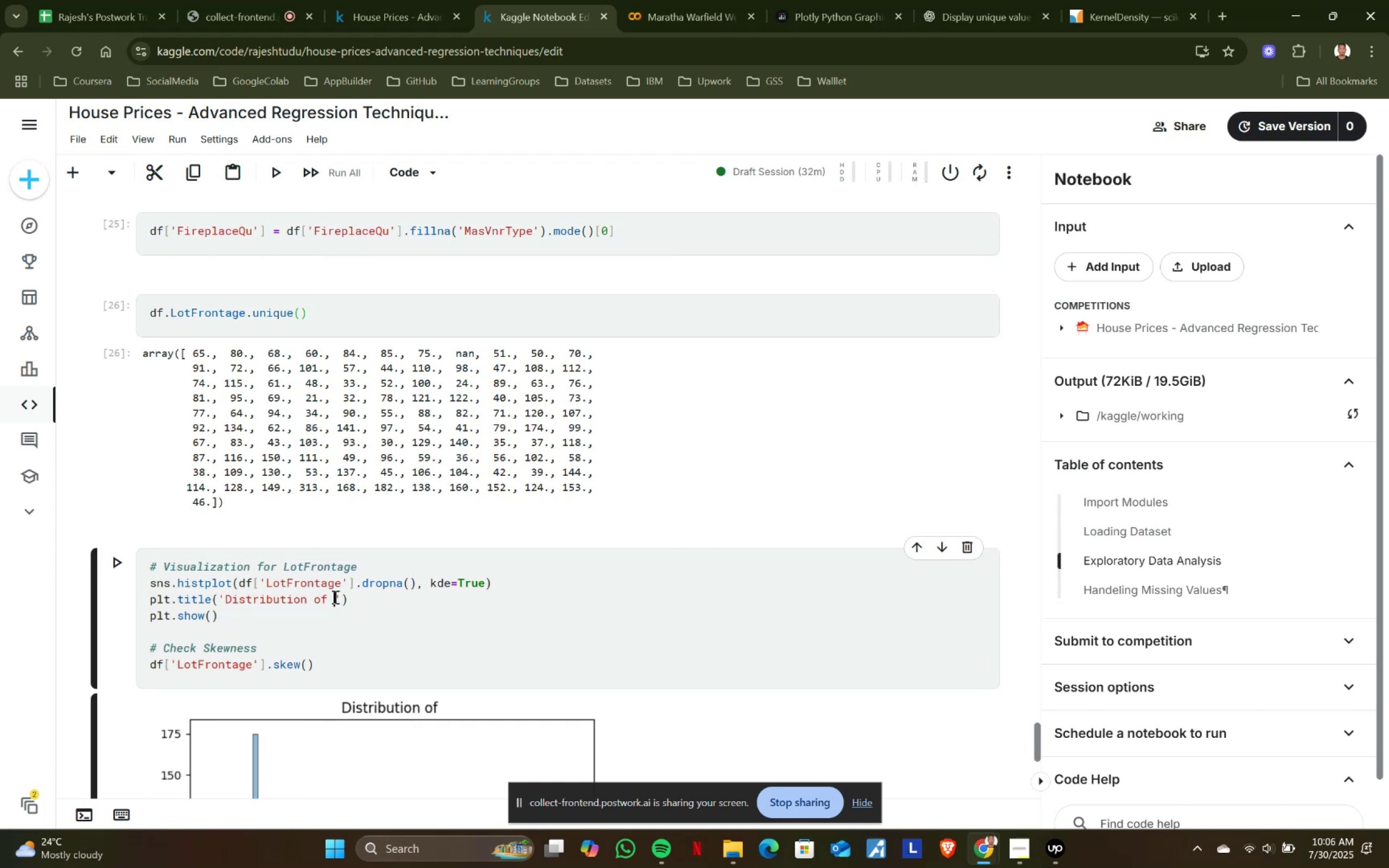 
key(Control+ControlLeft)
 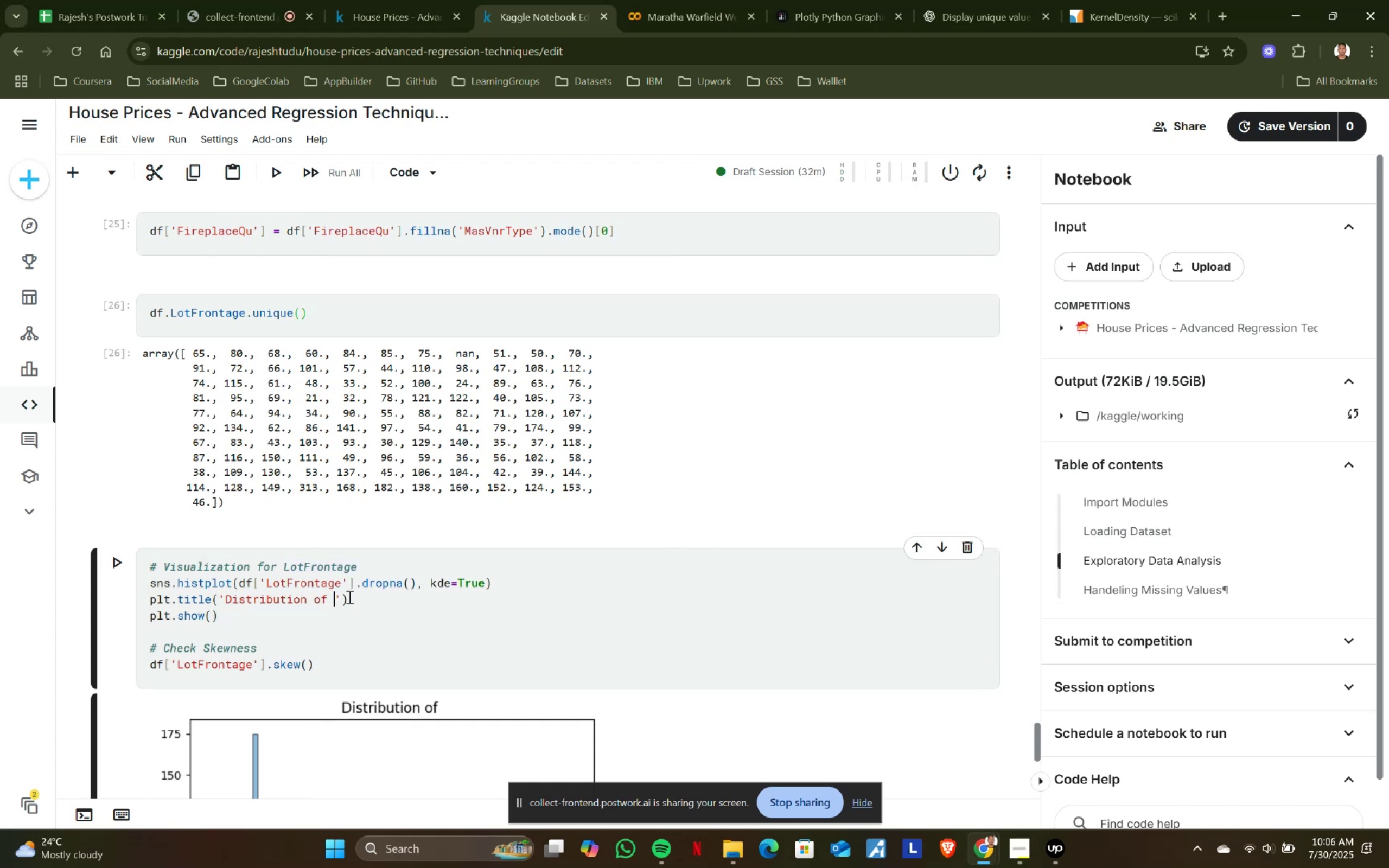 
key(Control+V)
 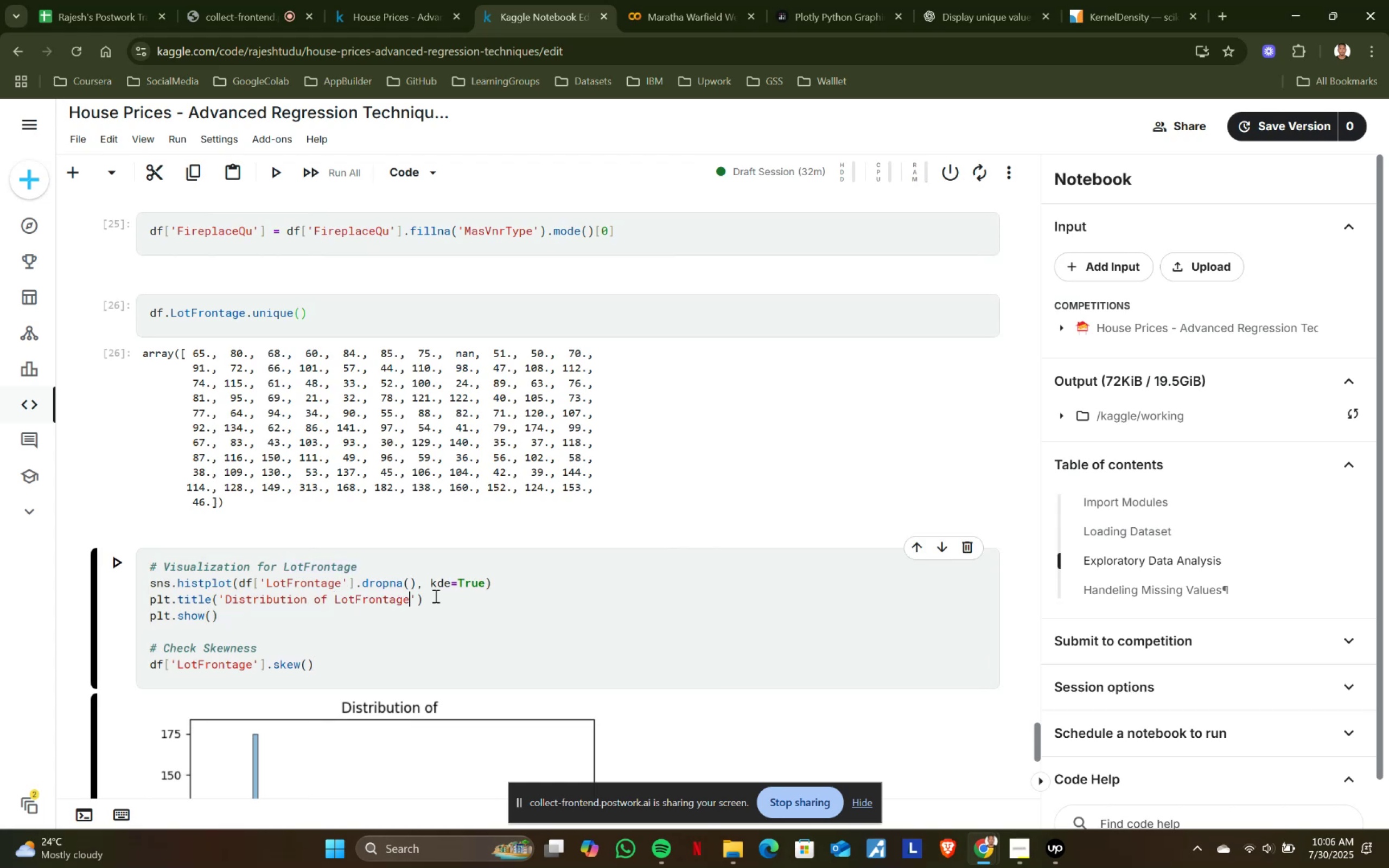 
key(Shift+ShiftRight)
 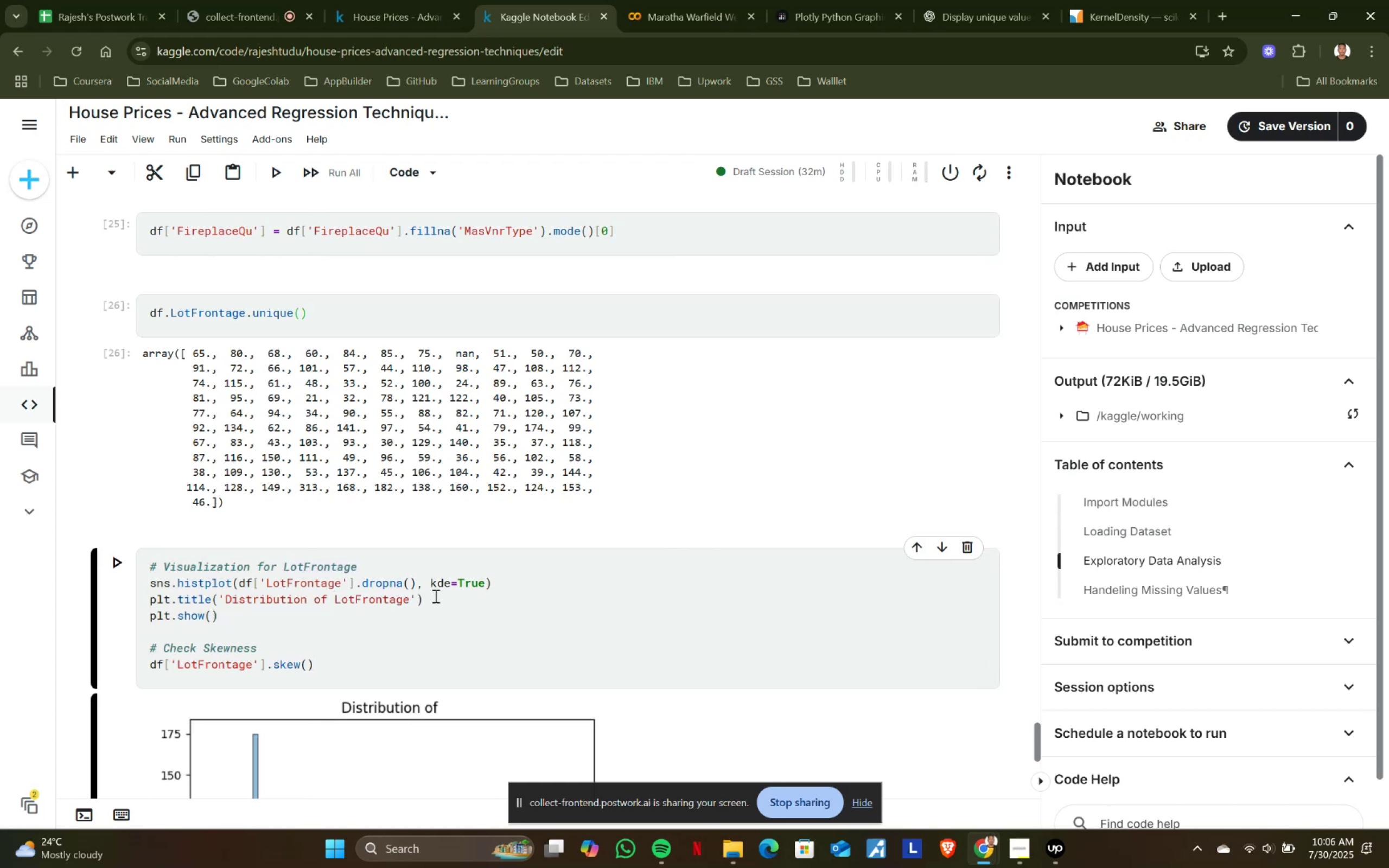 
key(Shift+Enter)
 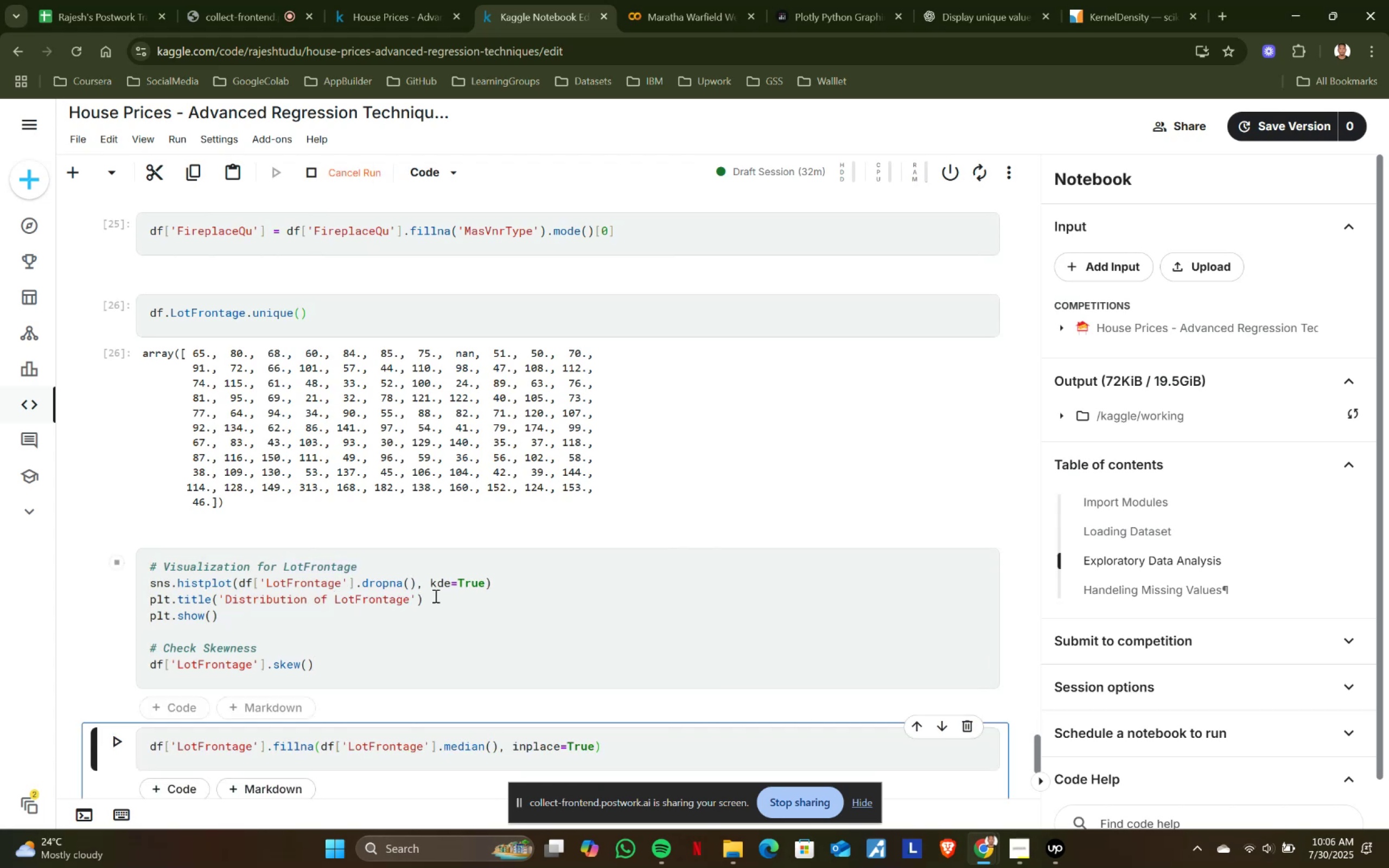 
scroll: coordinate [435, 596], scroll_direction: down, amount: 9.0
 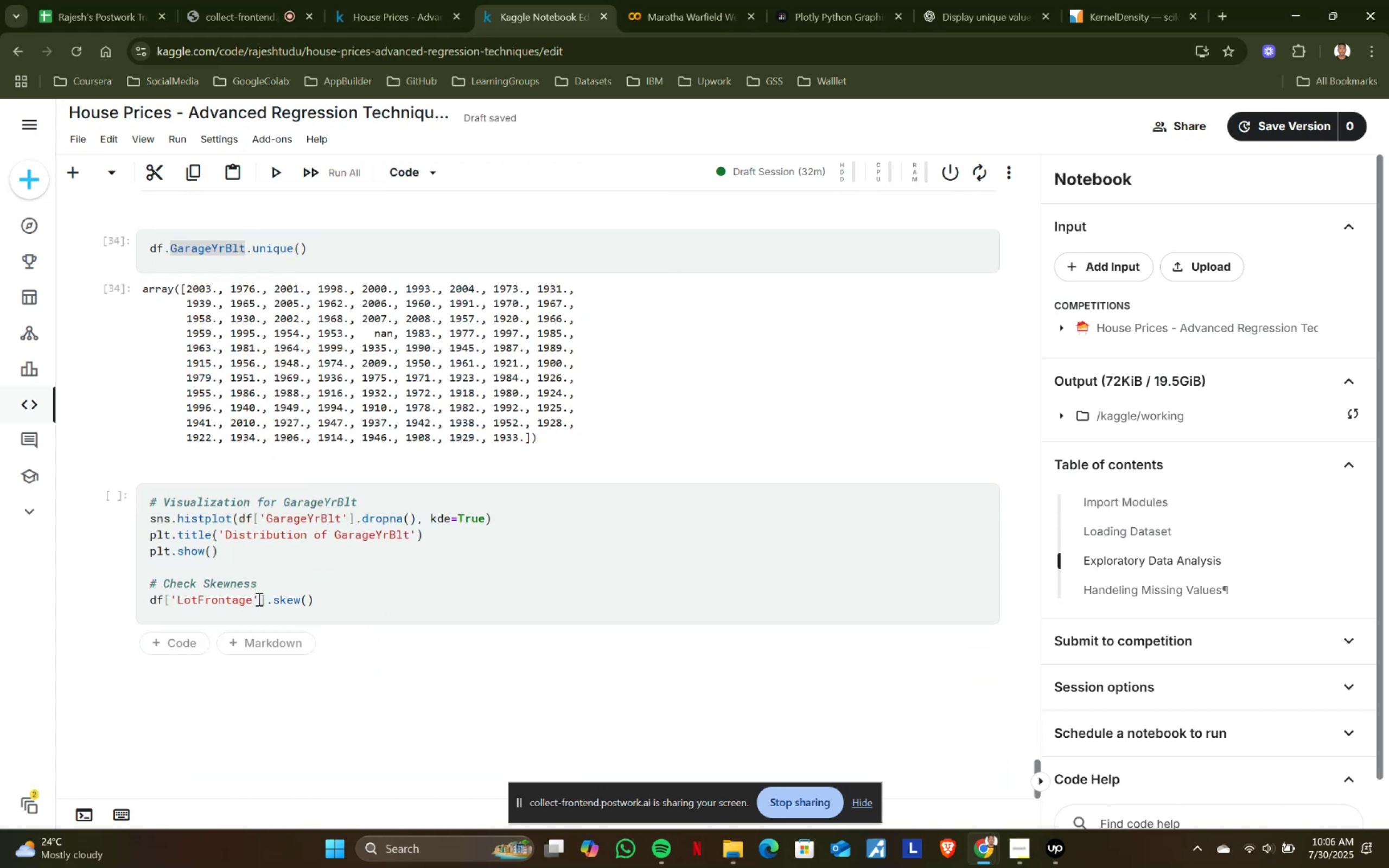 
left_click([253, 599])
 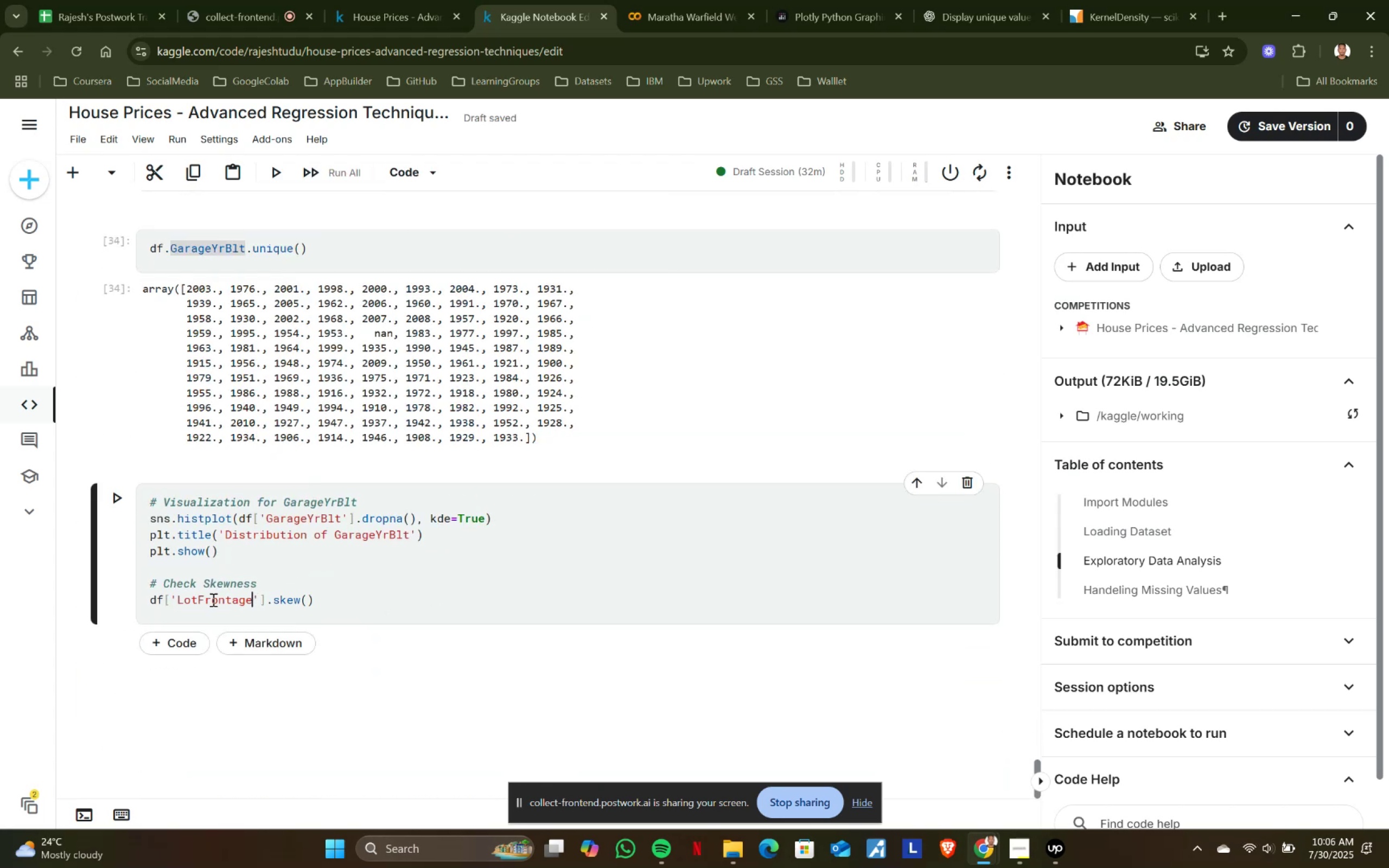 
hold_key(key=ShiftLeft, duration=0.51)
left_click([177, 599])
 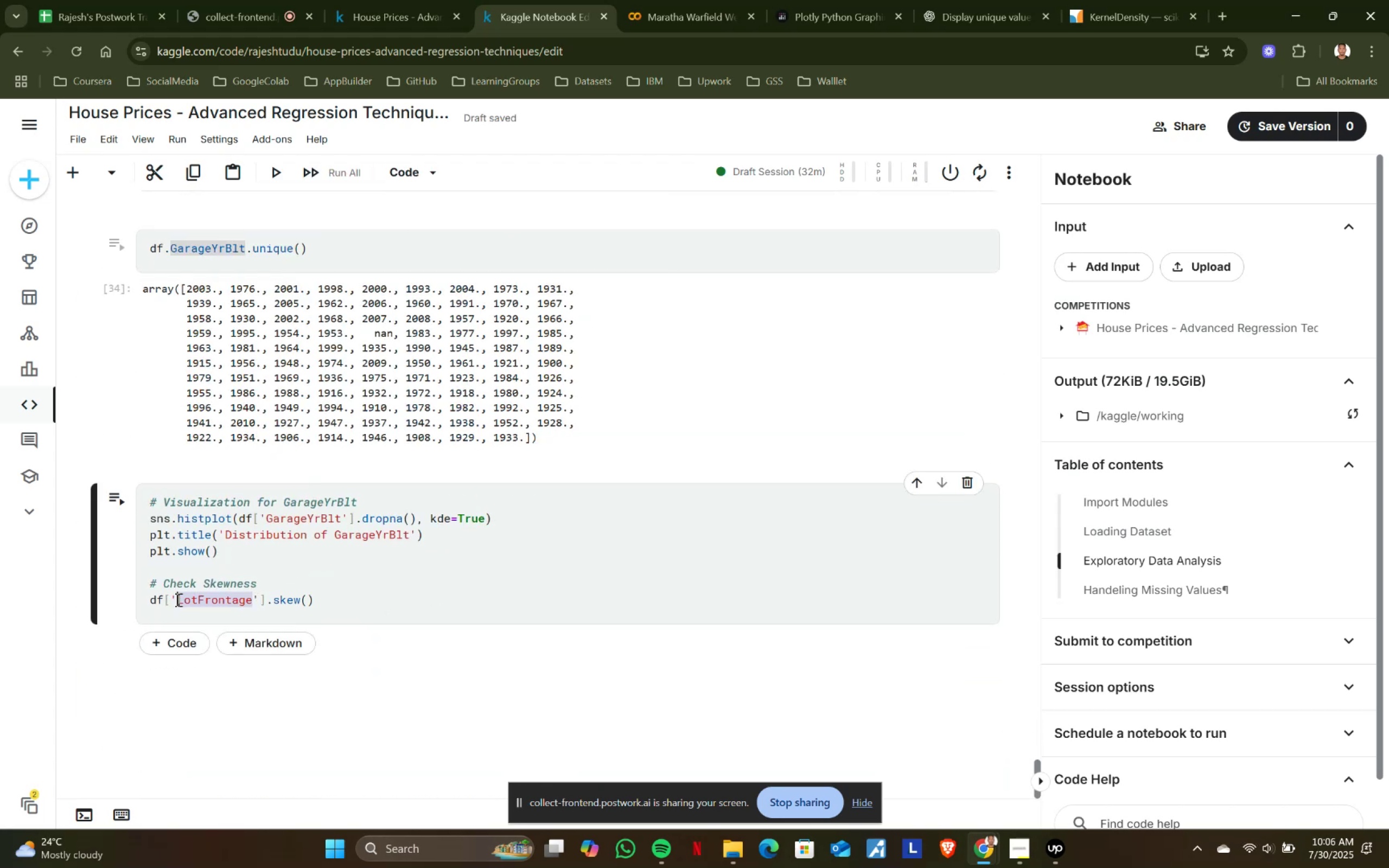 
key(Meta+V)
 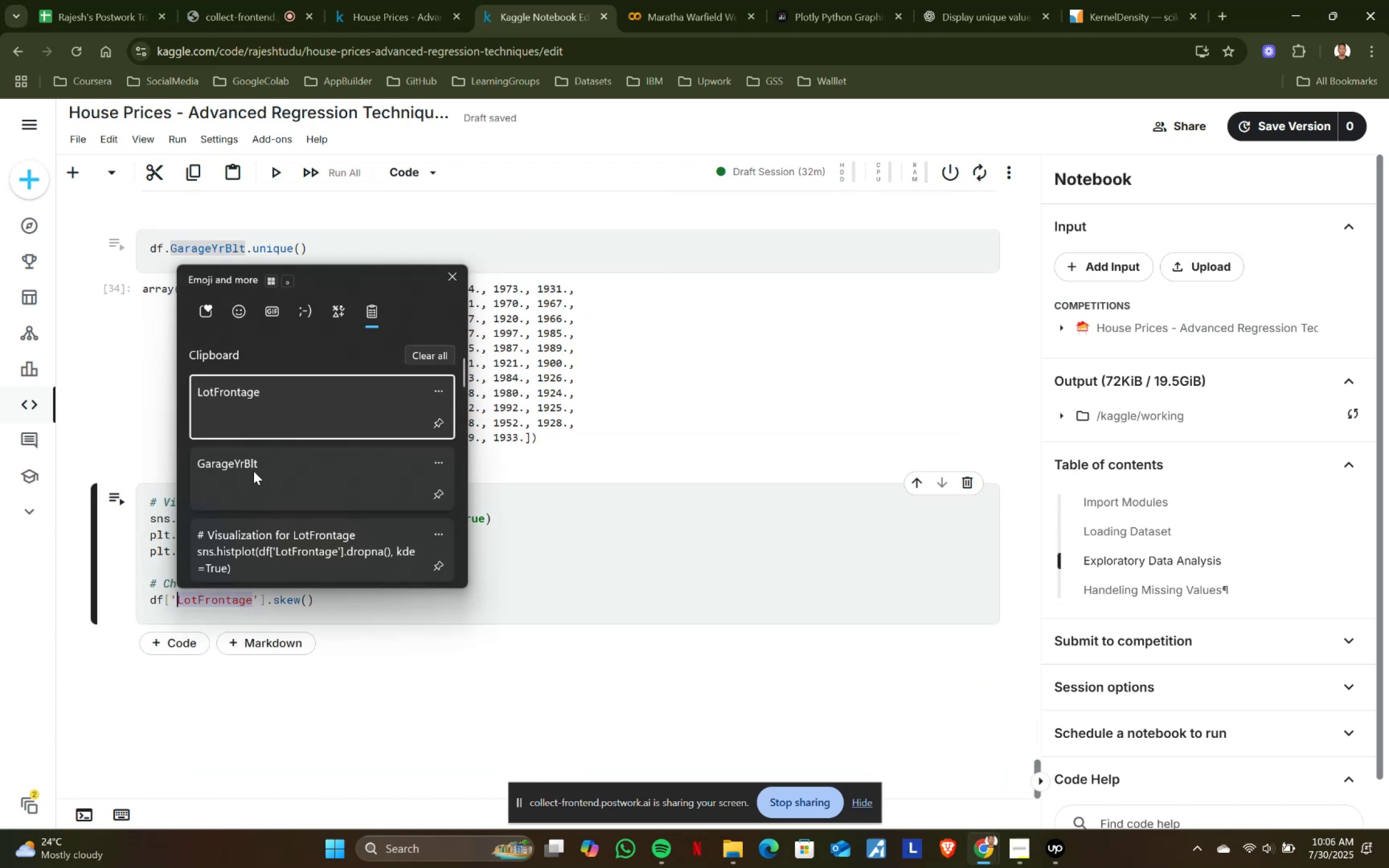 
left_click([247, 460])
 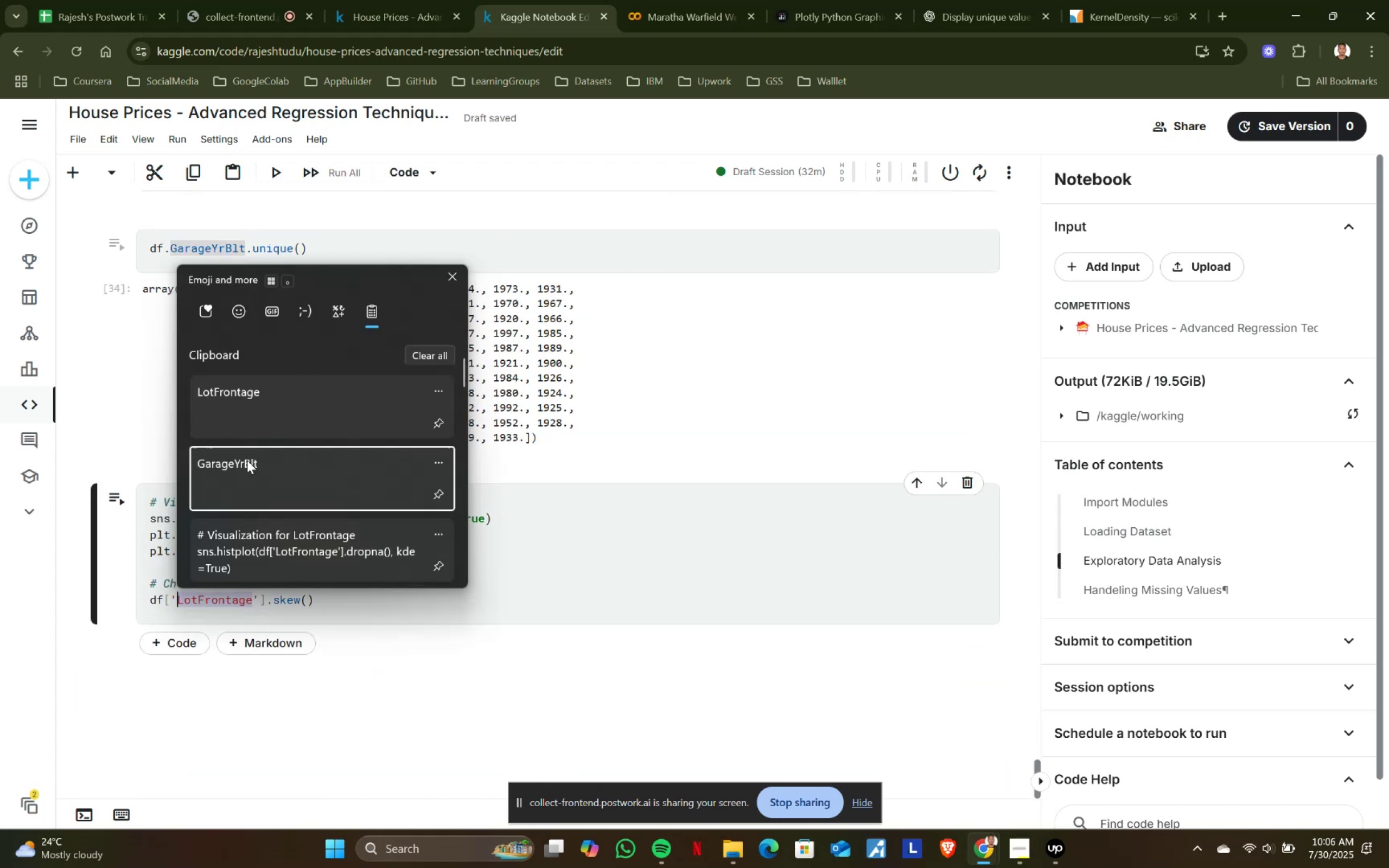 
key(Control+ControlLeft)
 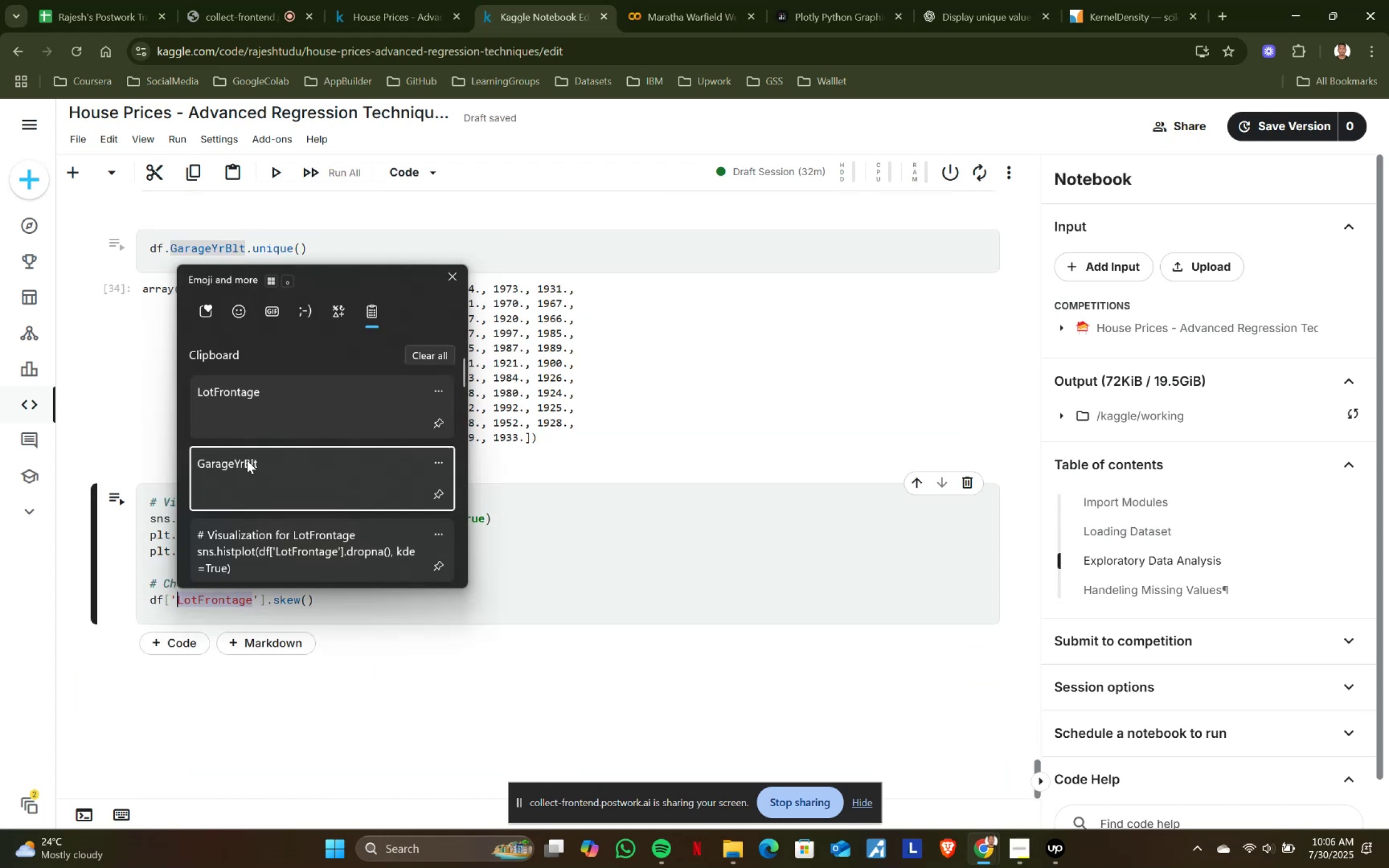 
hold_key(key=V, duration=14.95)
 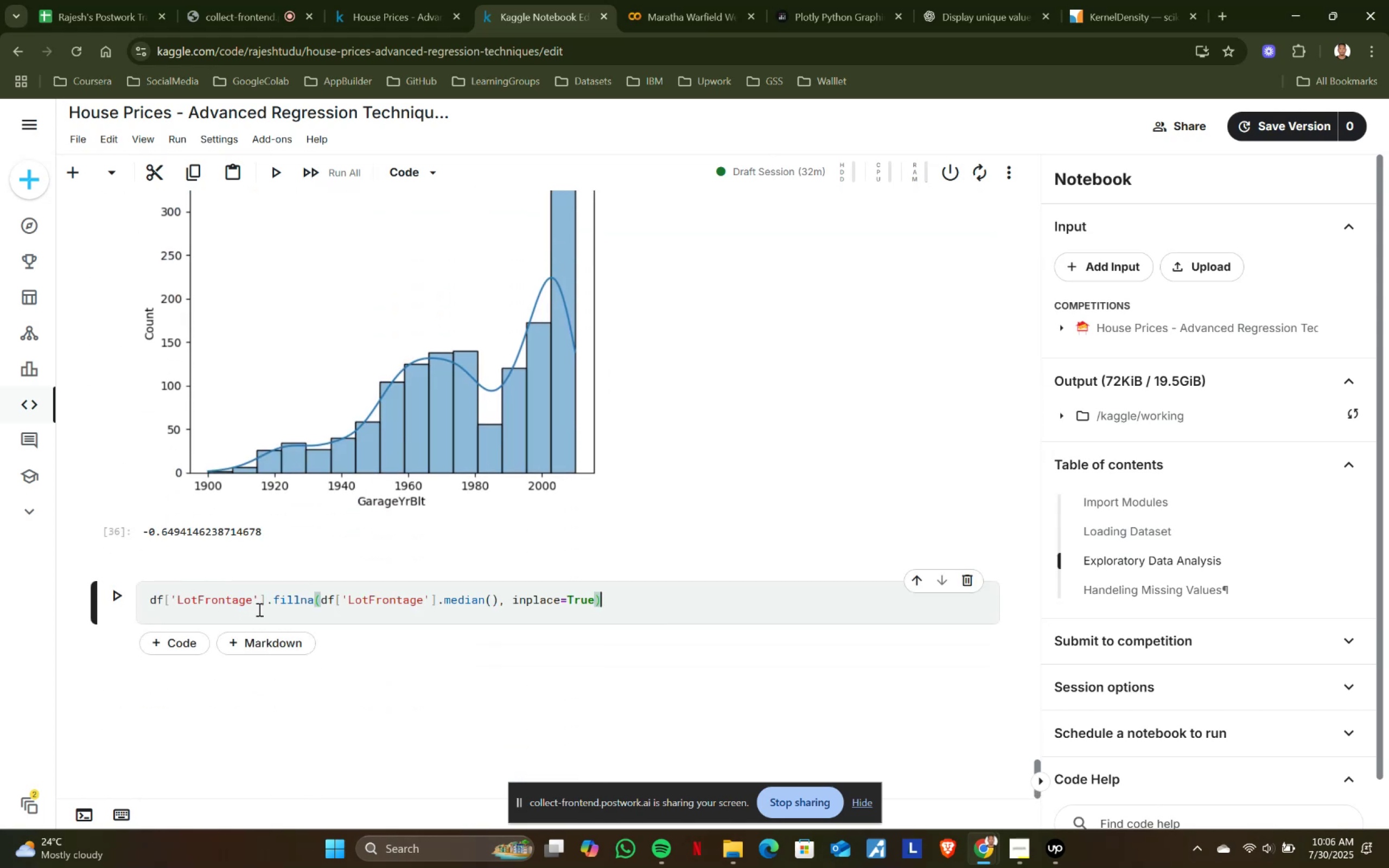 
left_click([403, 607])
 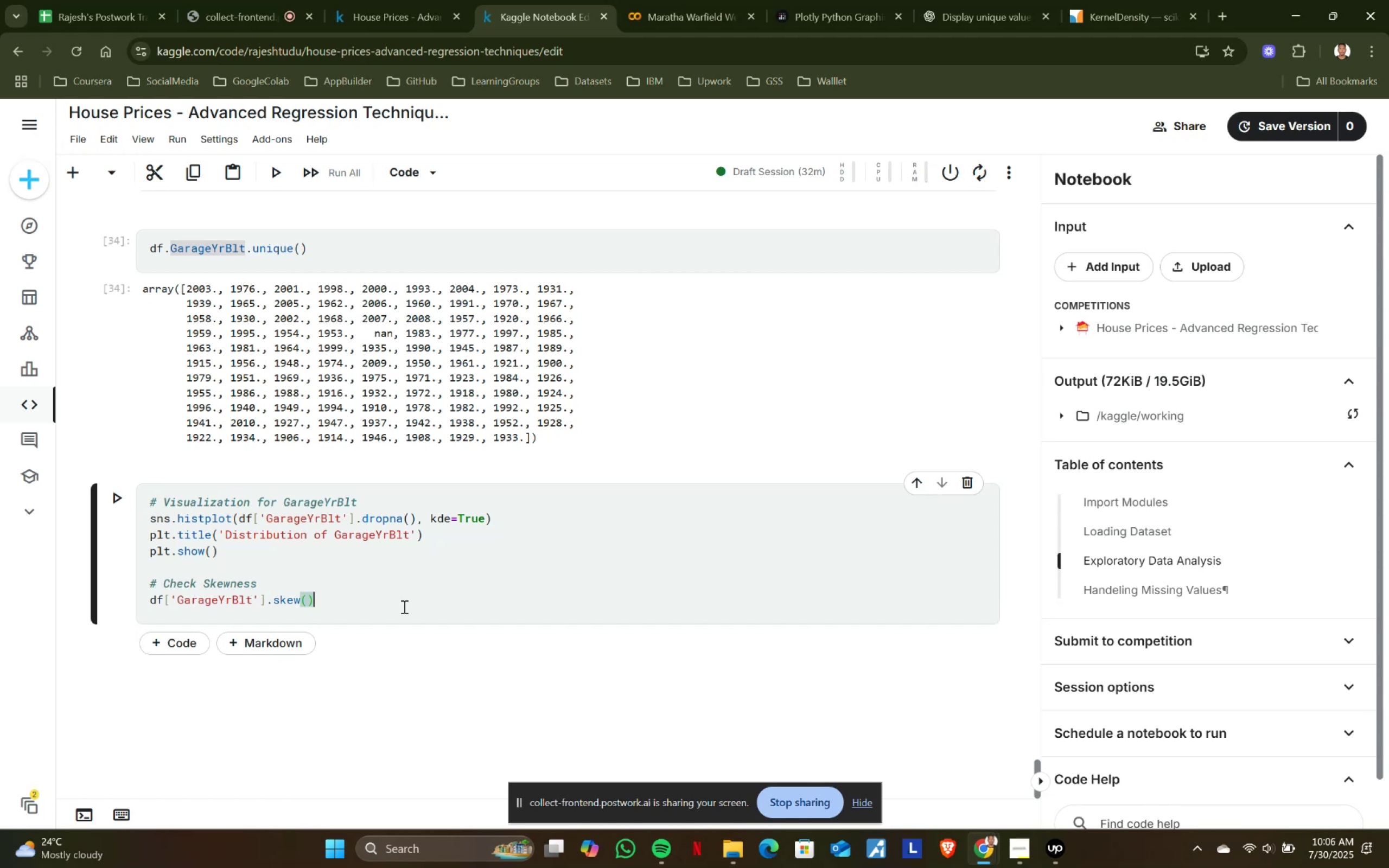 
key(Shift+ShiftRight)
 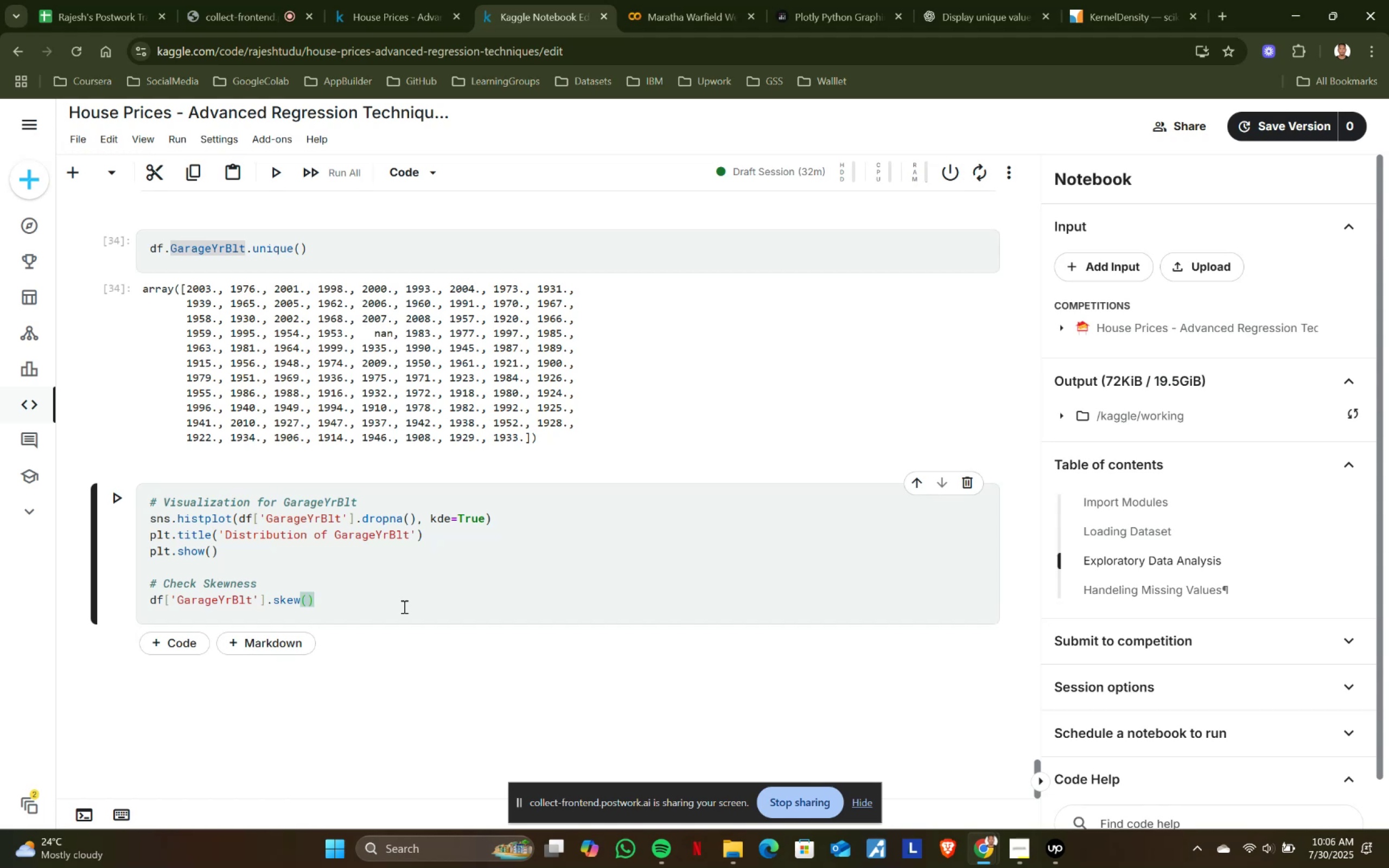 
key(Shift+Enter)
 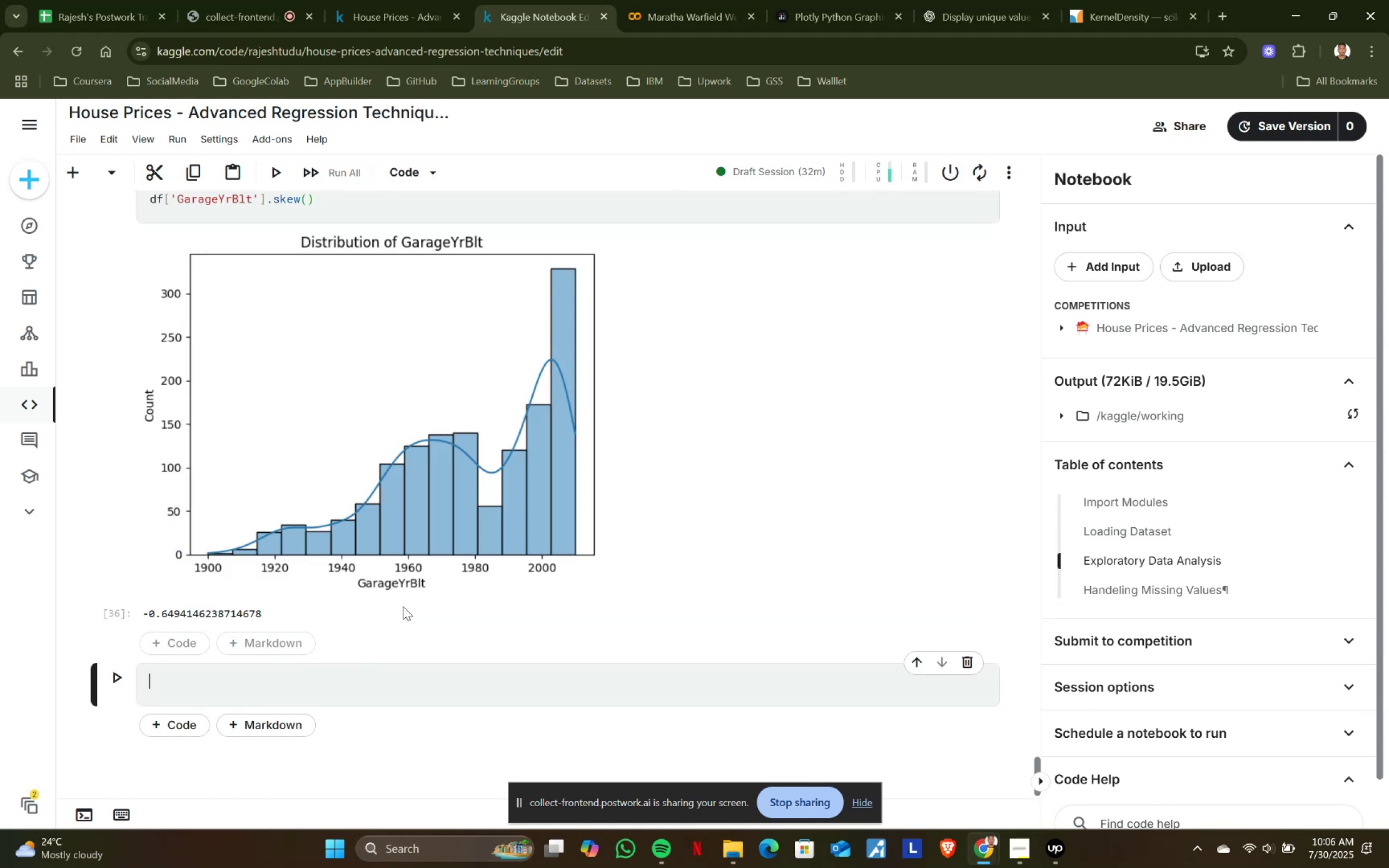 
scroll: coordinate [403, 607], scroll_direction: up, amount: 2.0
 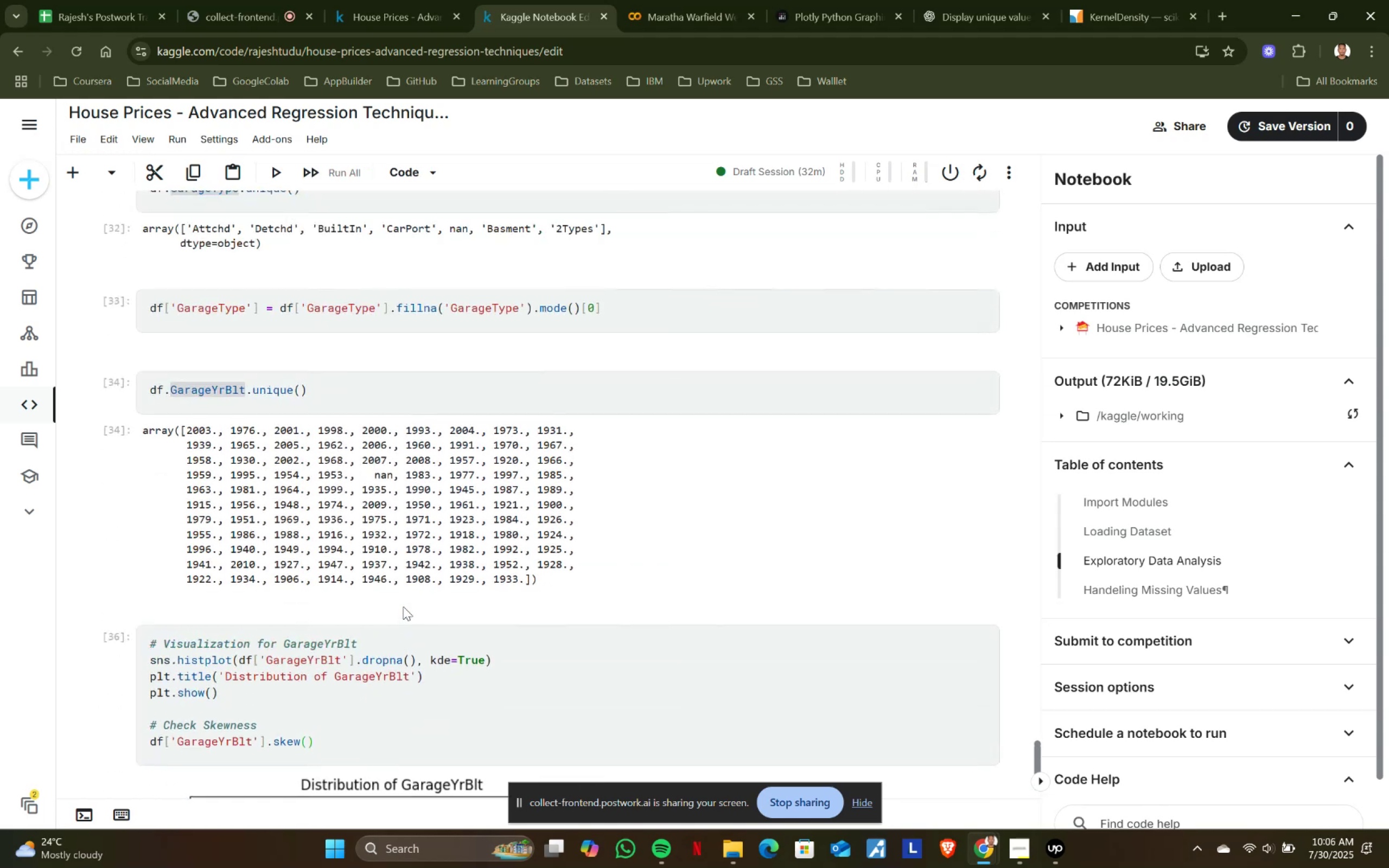 
scroll: coordinate [403, 607], scroll_direction: down, amount: 3.0
 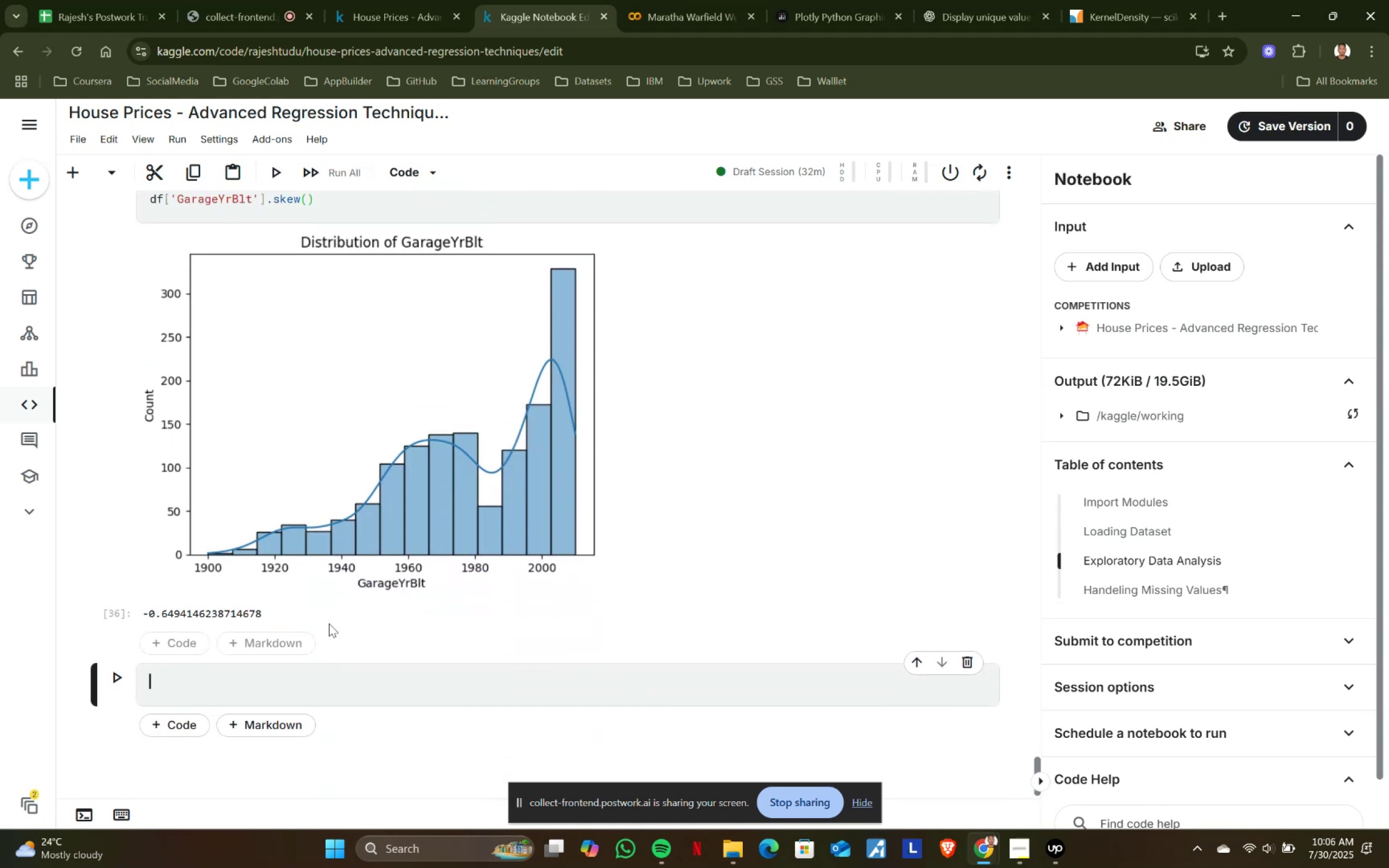 
scroll: coordinate [275, 624], scroll_direction: up, amount: 6.0
 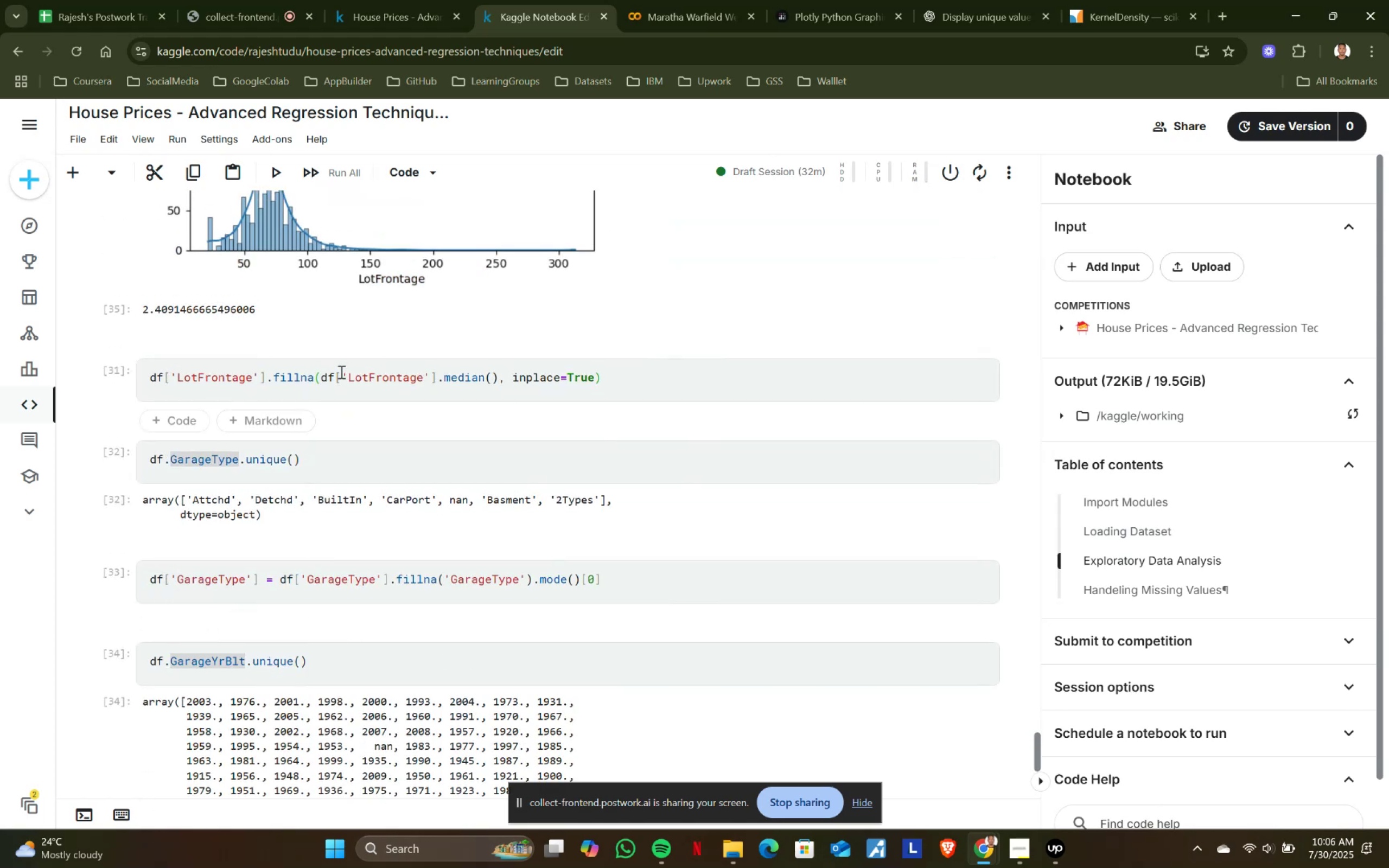 
left_click([340, 374])
 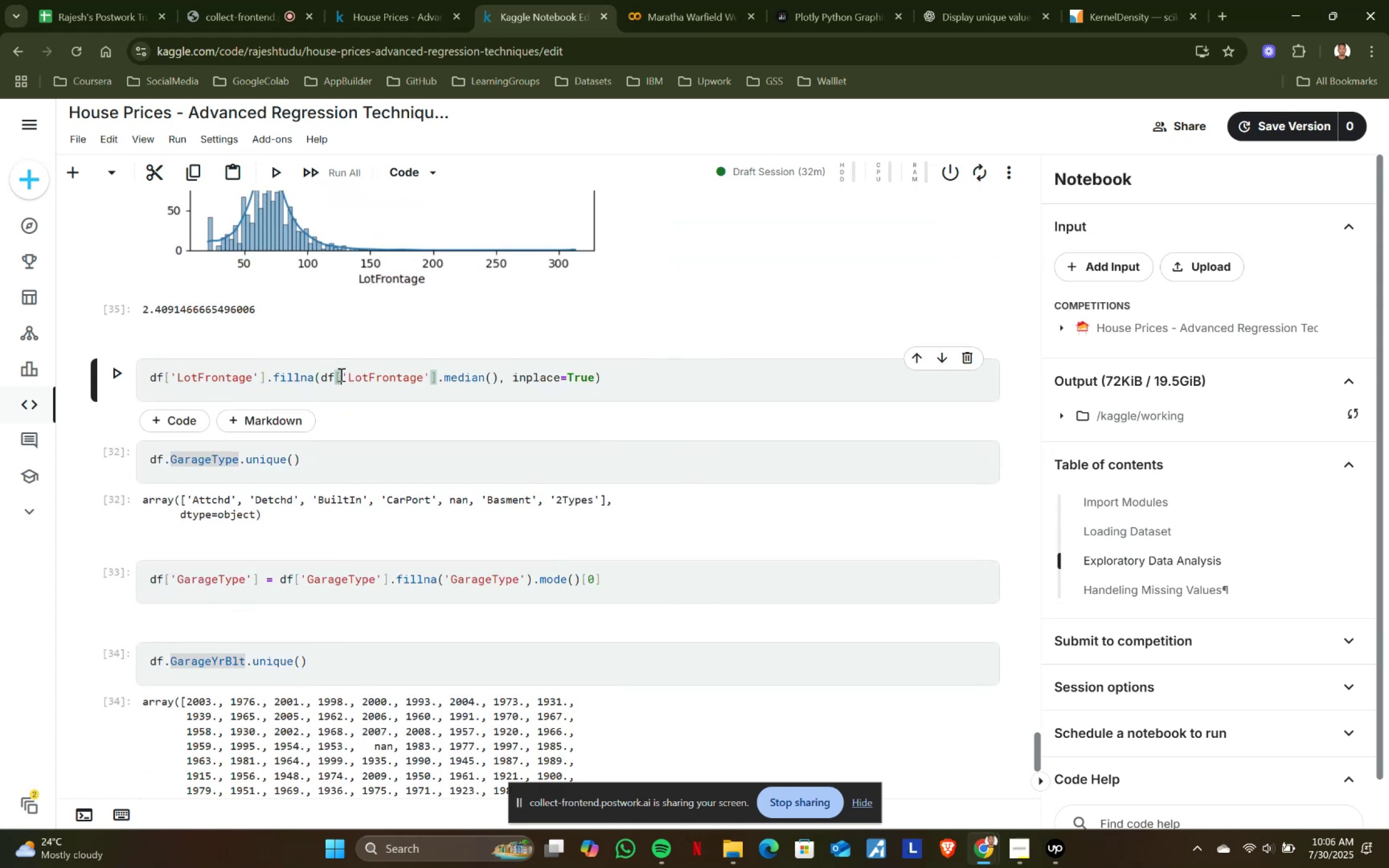 
key(Control+ControlLeft)
 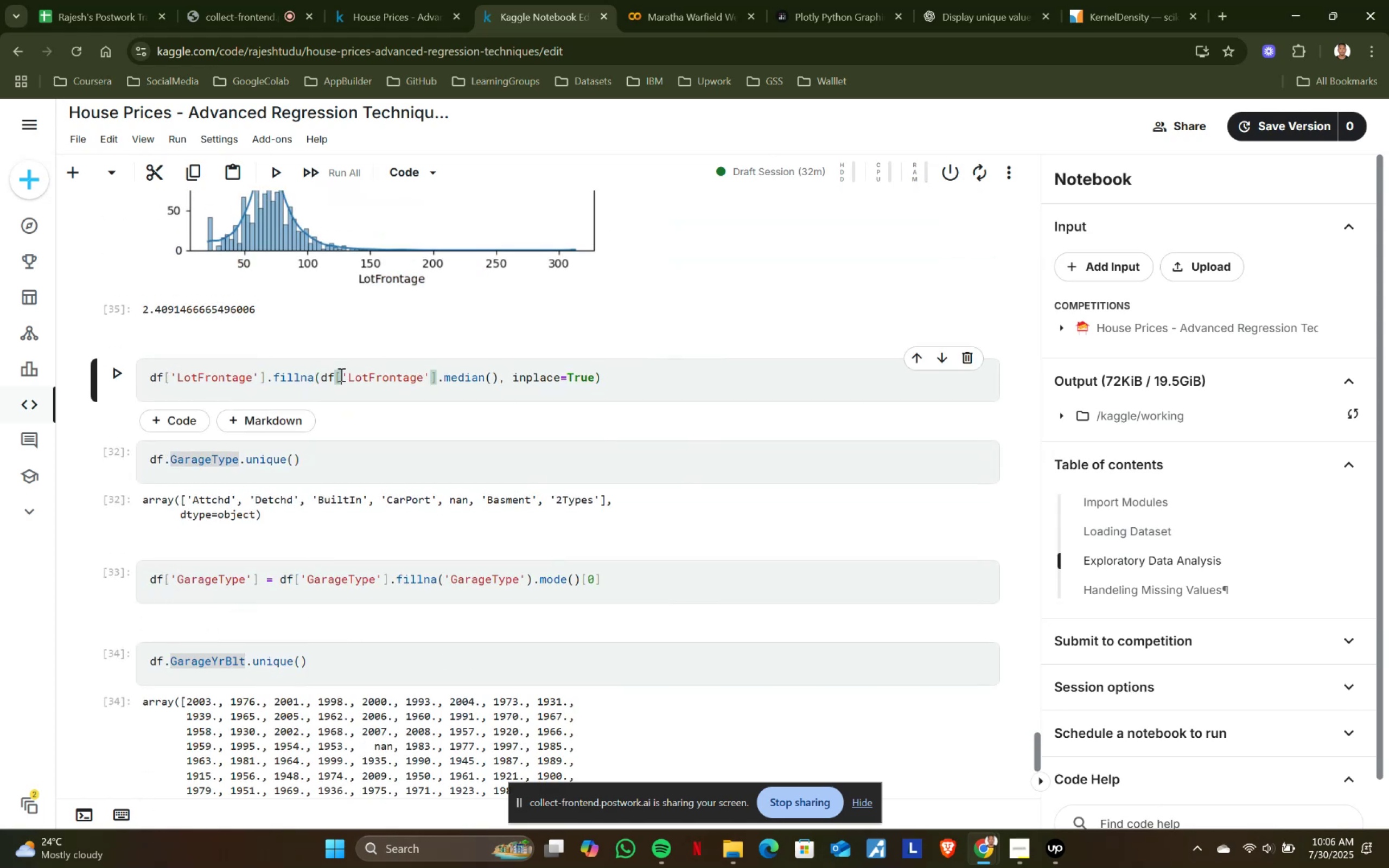 
key(Control+A)
 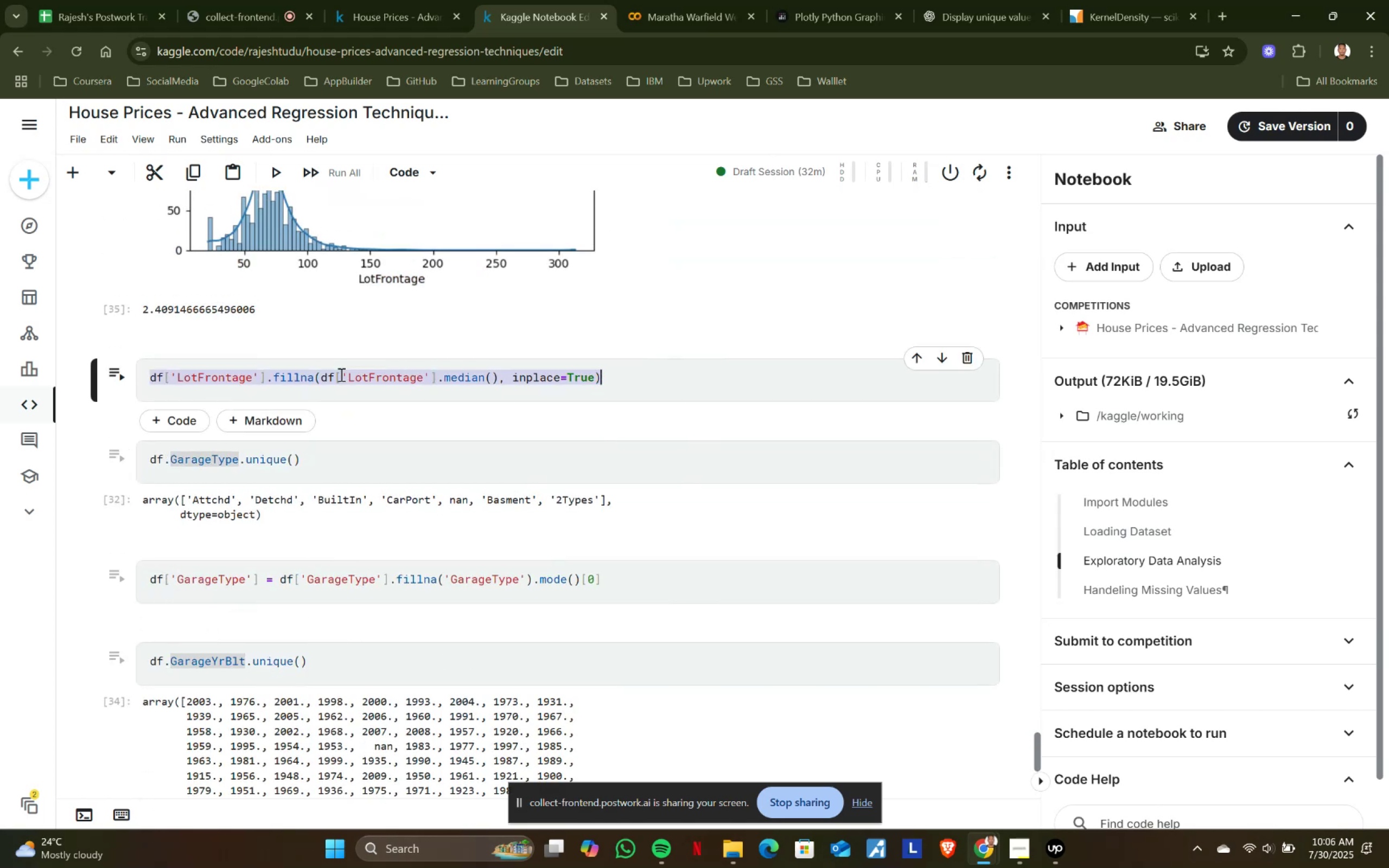 
key(Control+ControlLeft)
 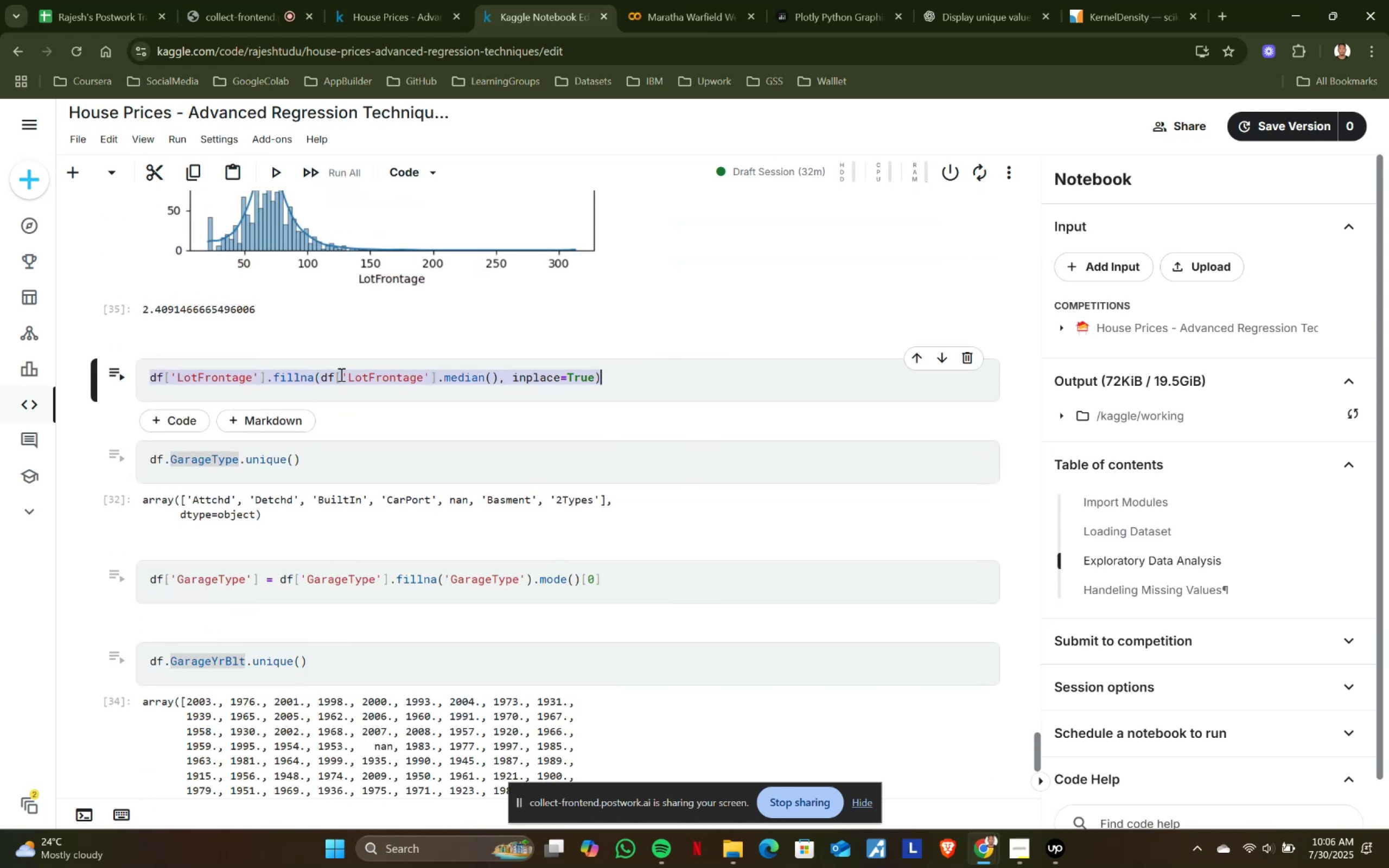 
key(Control+C)
 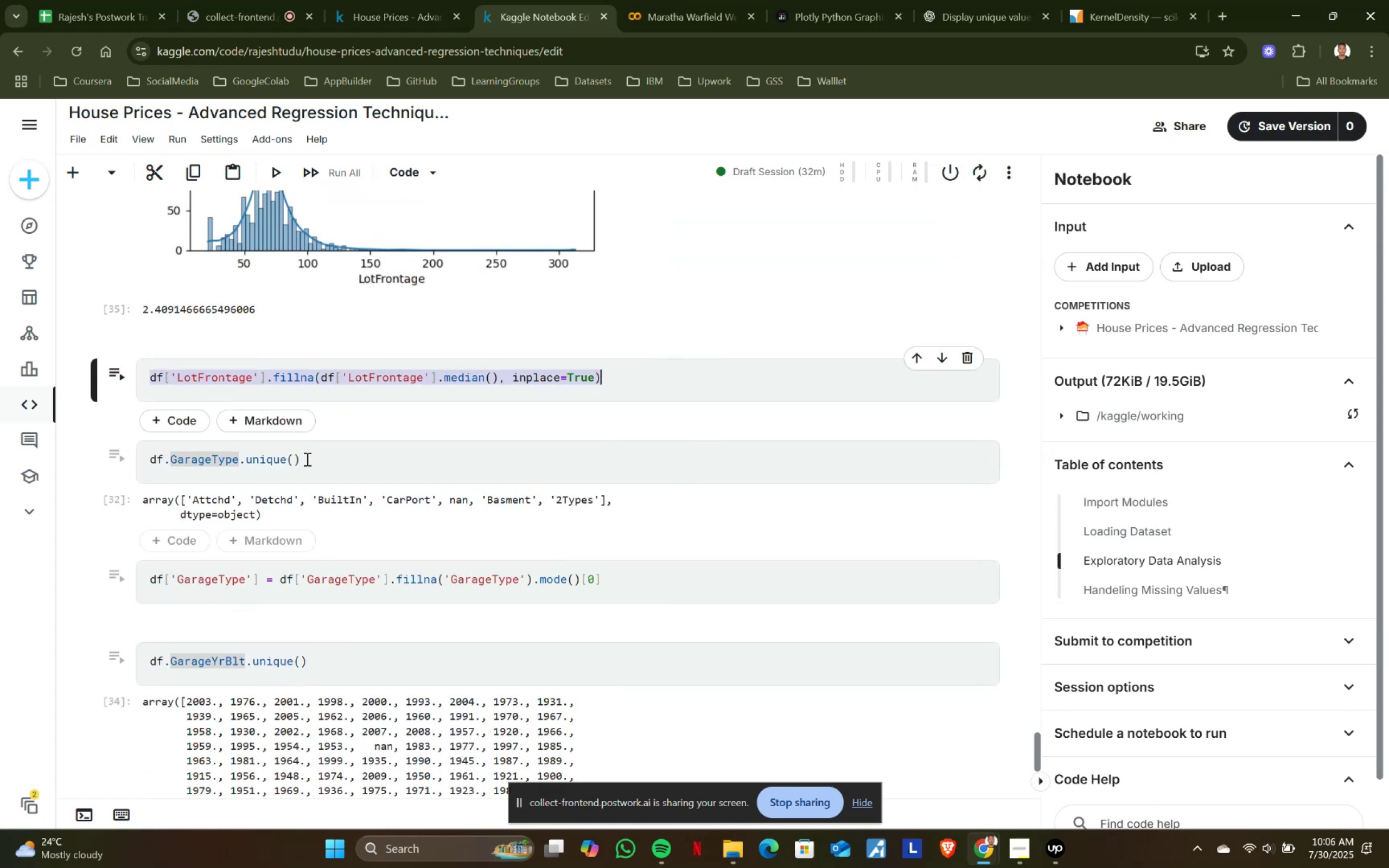 
scroll: coordinate [250, 551], scroll_direction: down, amount: 10.0
 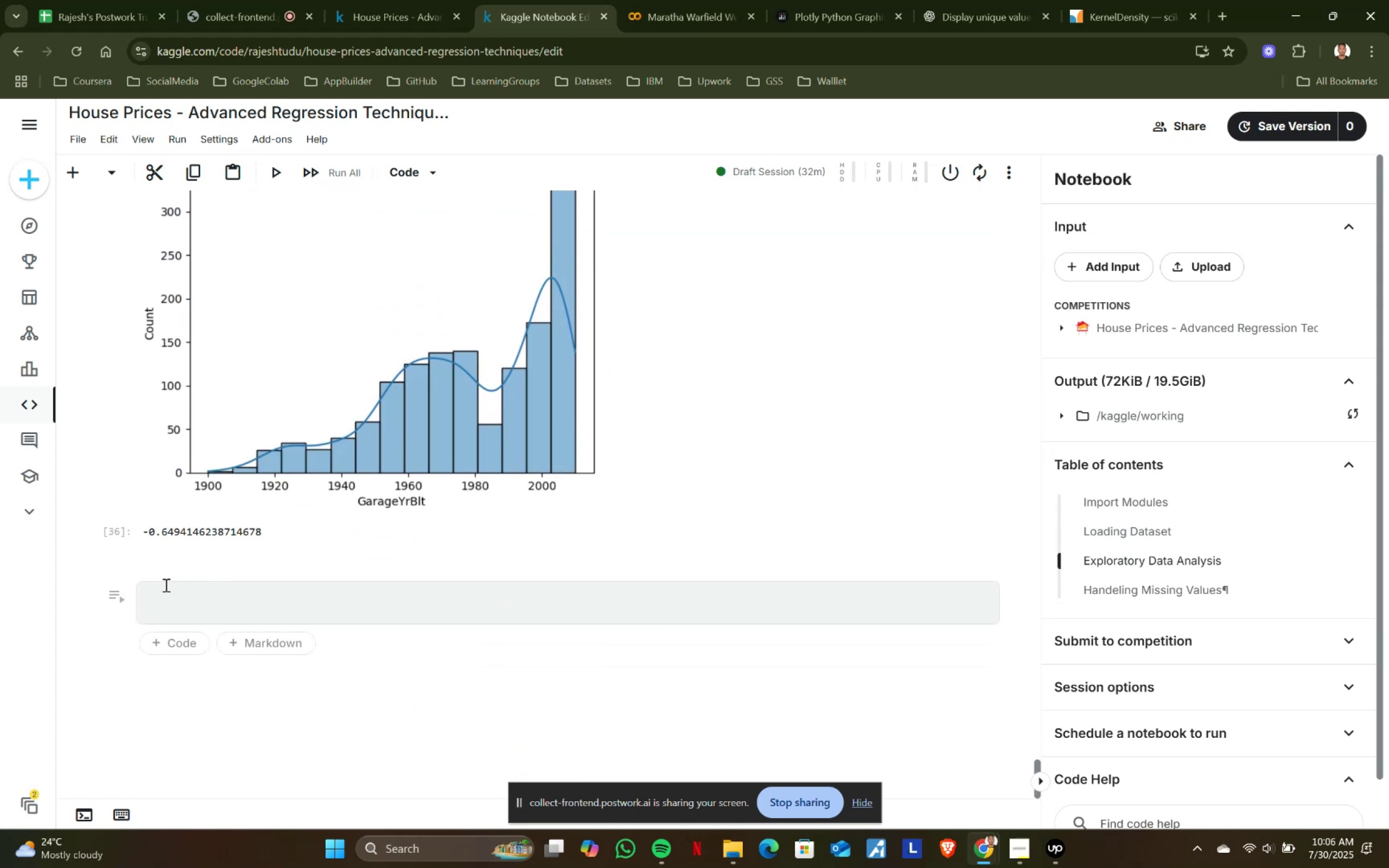 
left_click([174, 596])
 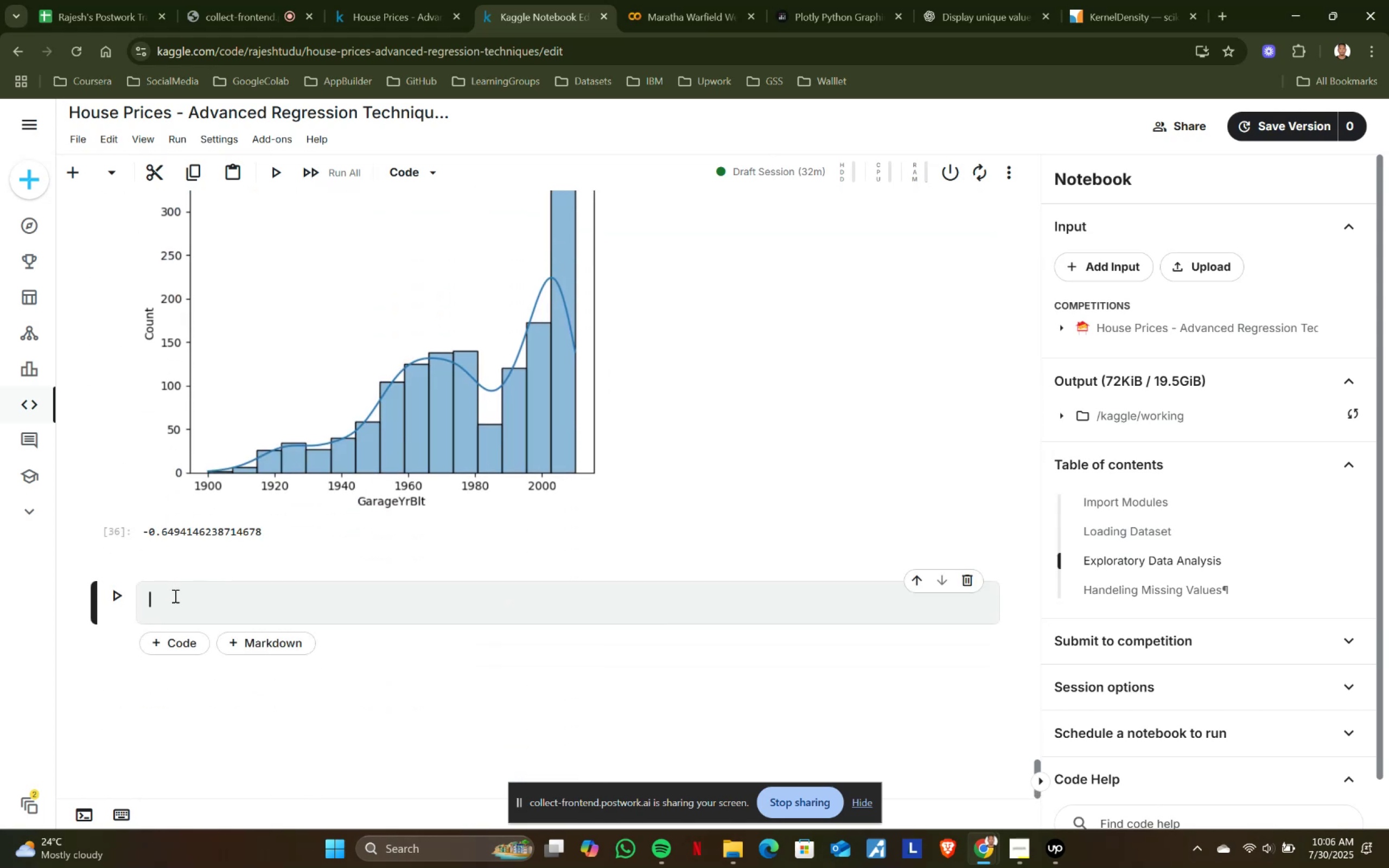 
key(Control+ControlLeft)
 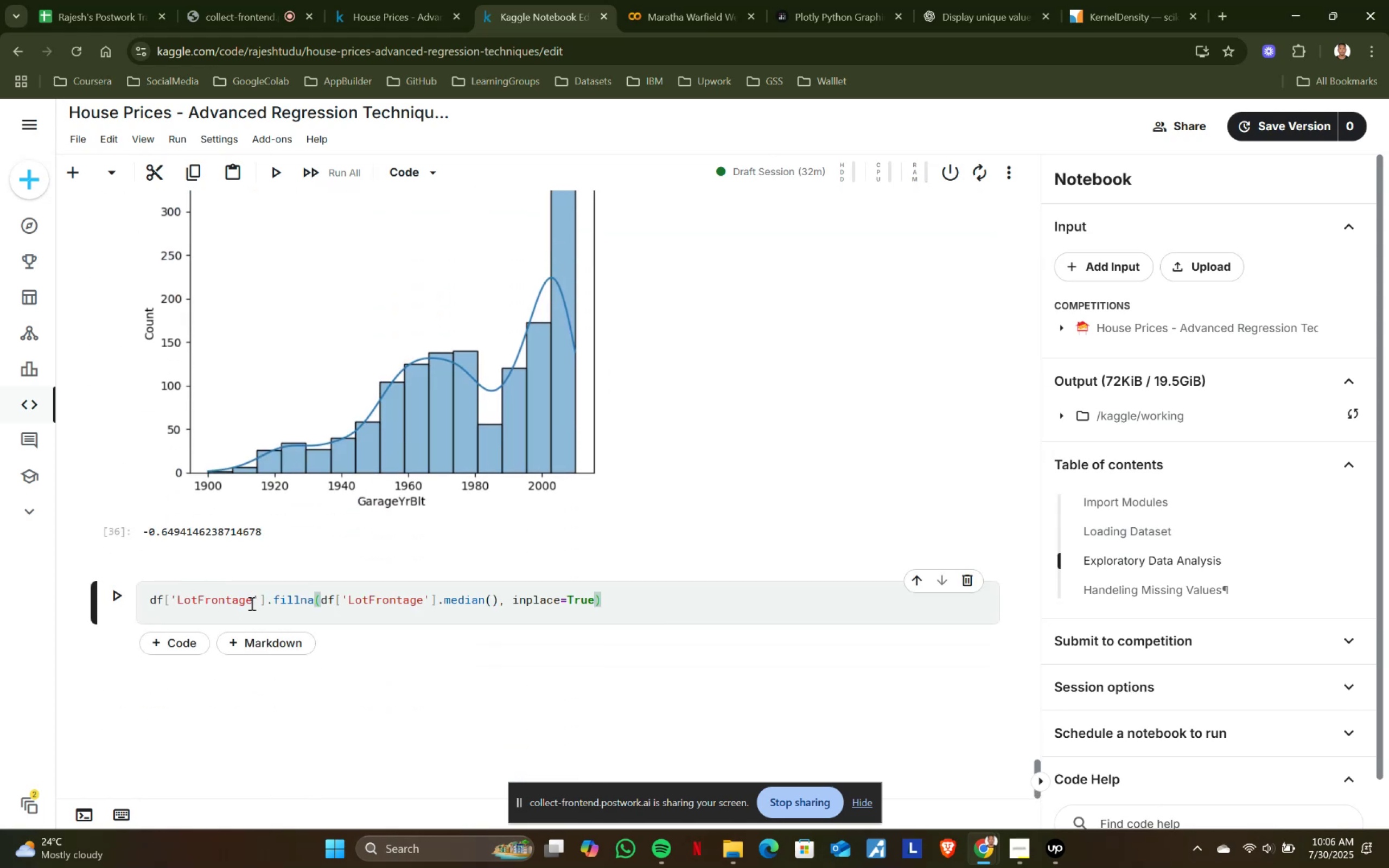 
left_click([251, 599])
 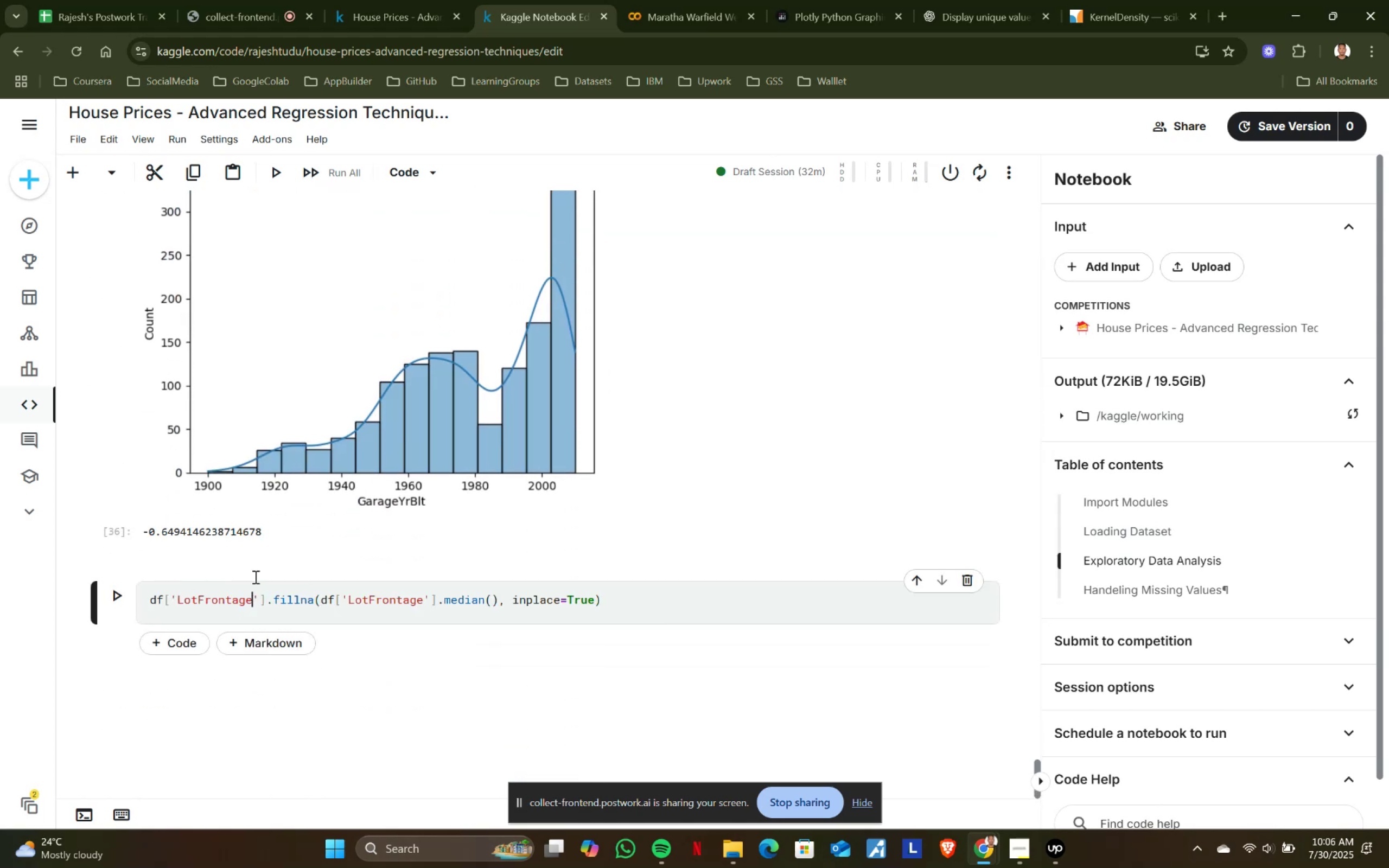 
scroll: coordinate [292, 473], scroll_direction: up, amount: 4.0
 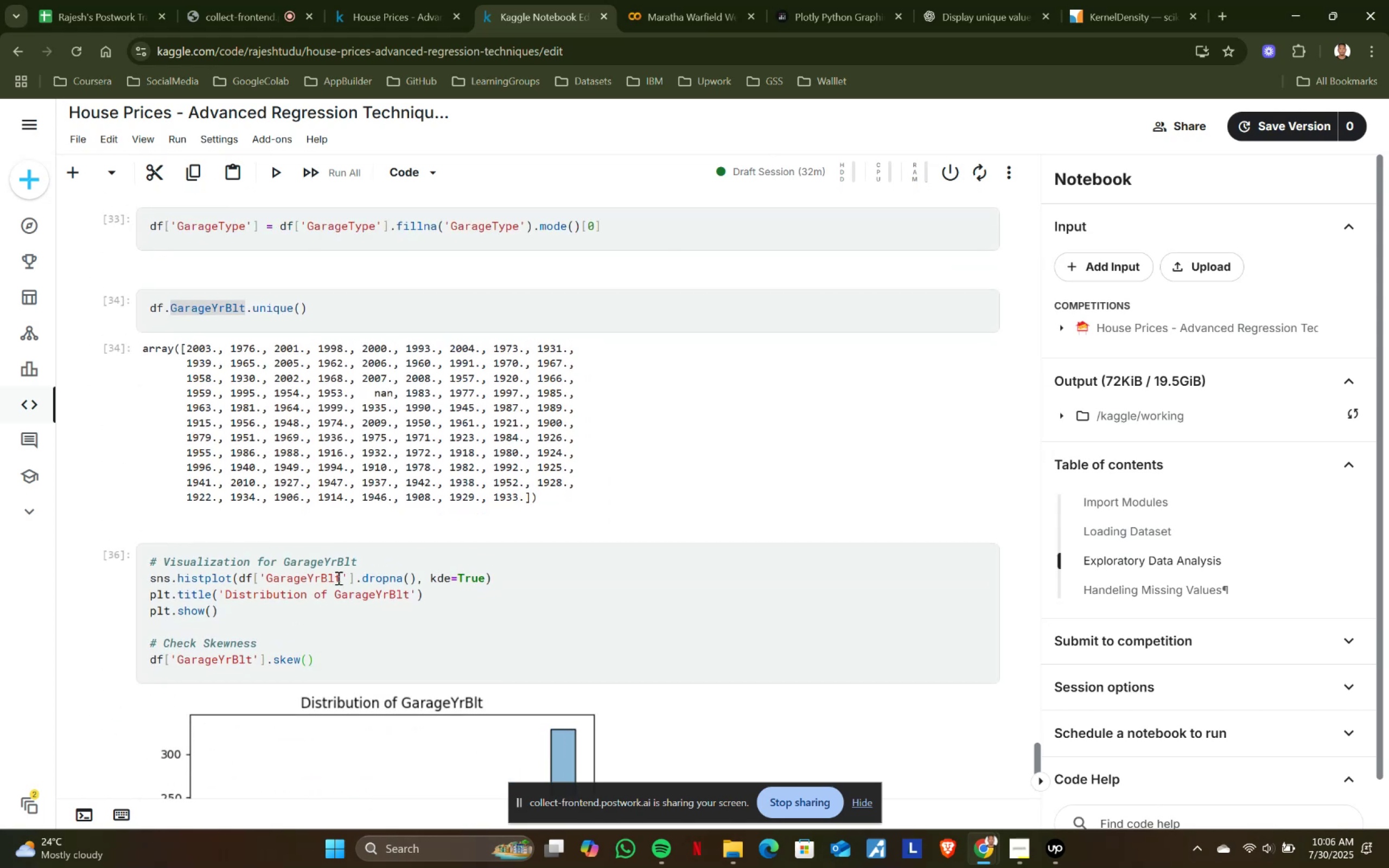 
left_click([339, 576])
 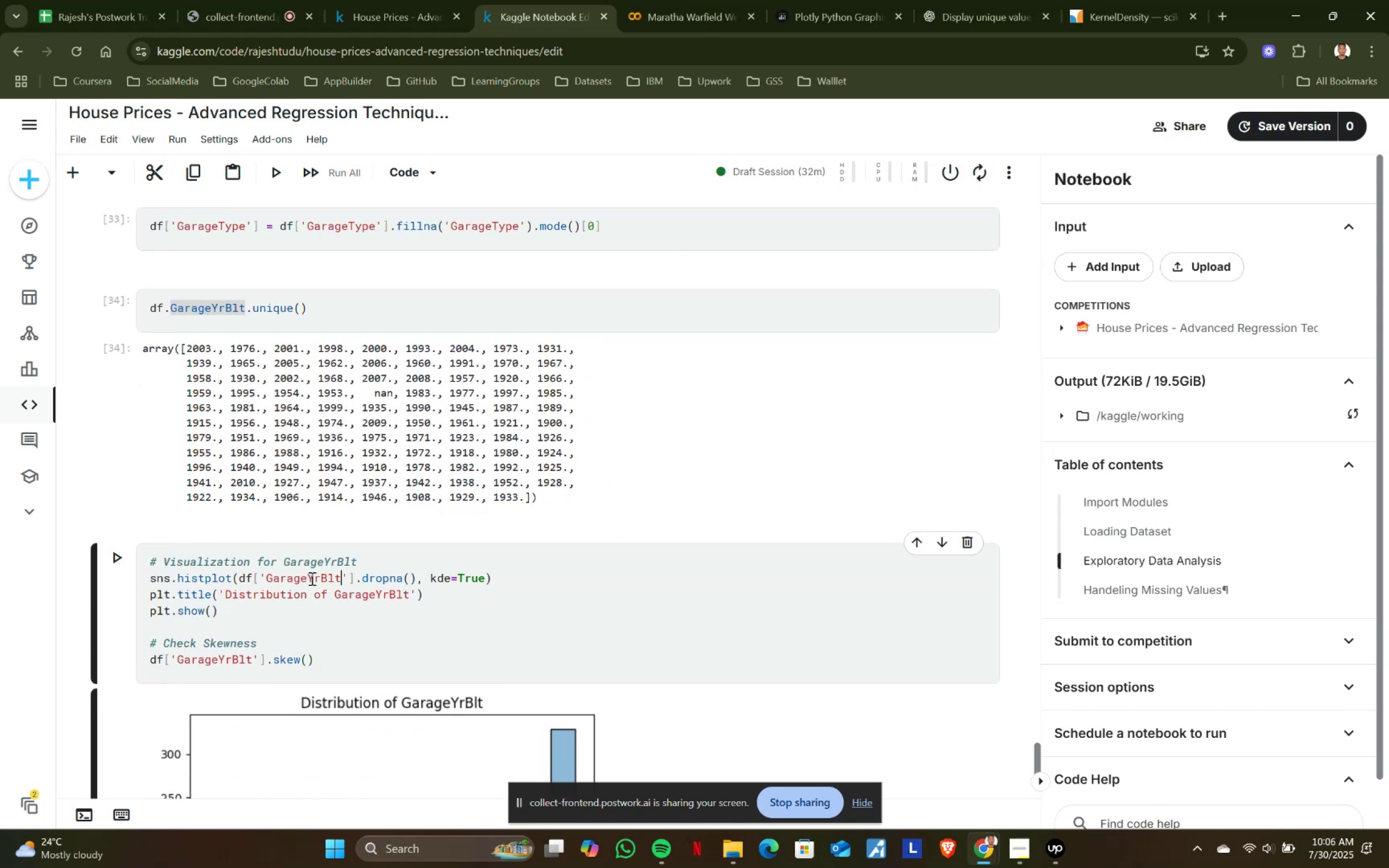 
hold_key(key=ShiftLeft, duration=0.97)
left_click([266, 575])
 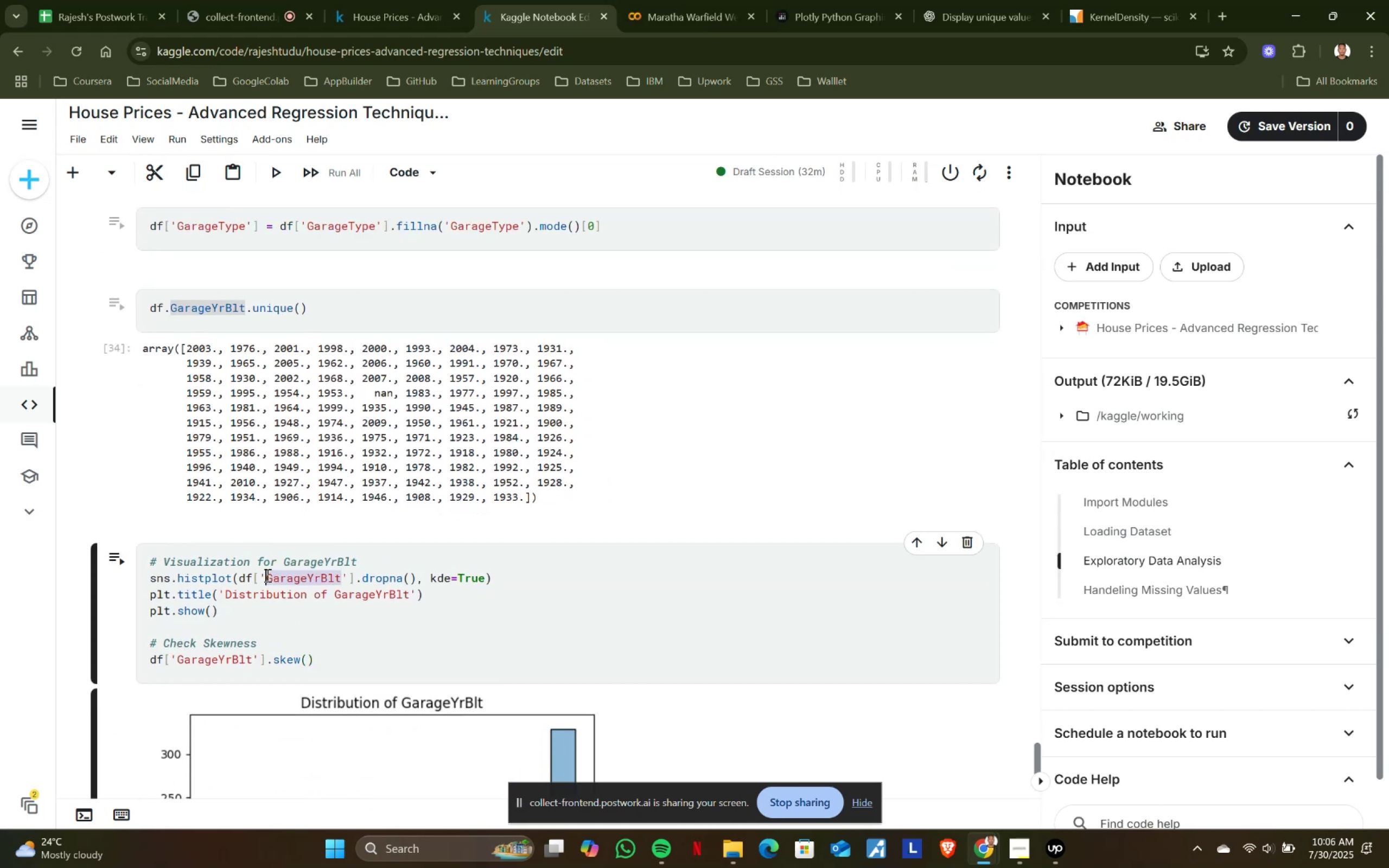 
key(Control+ControlLeft)
 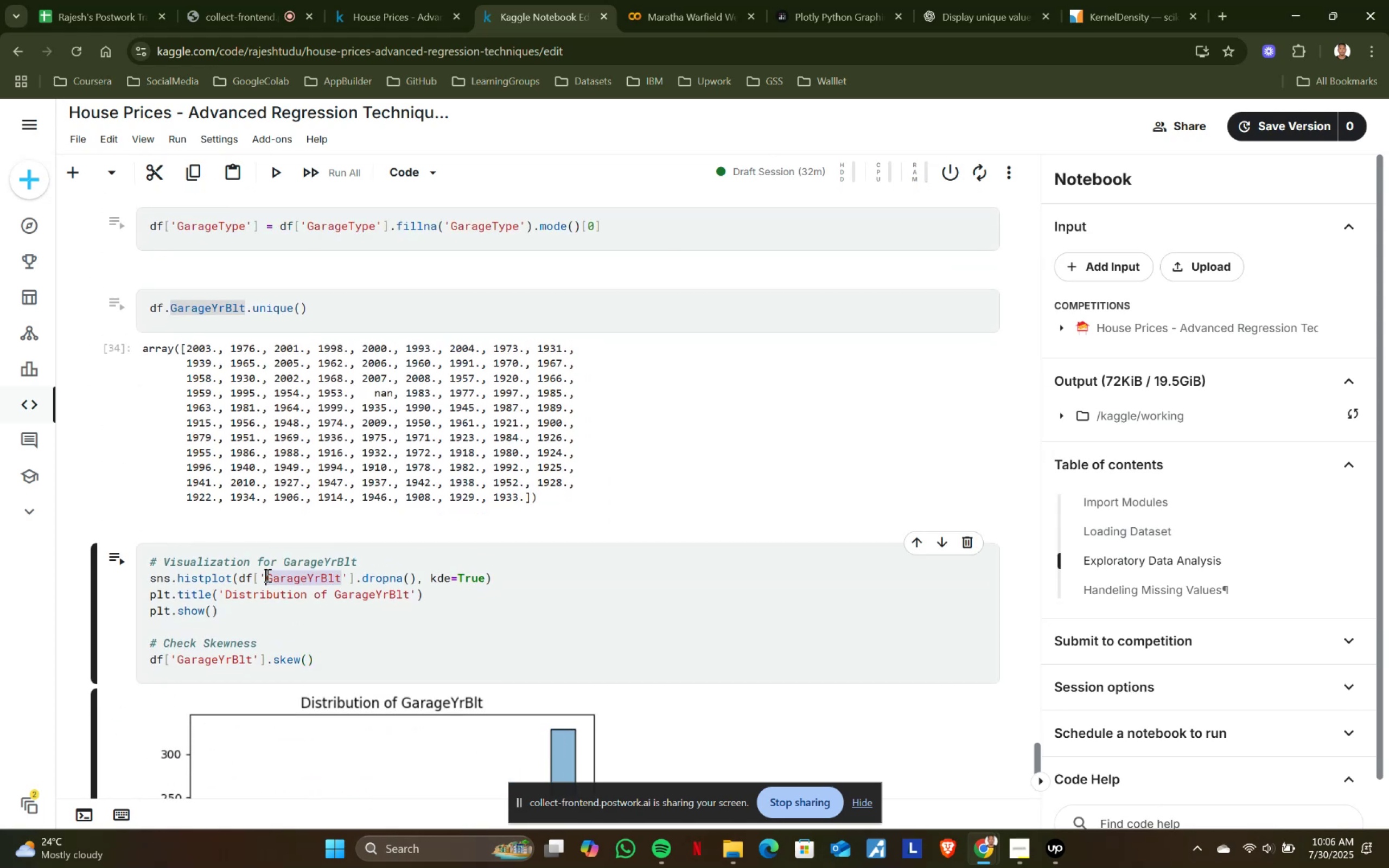 
key(Control+C)
 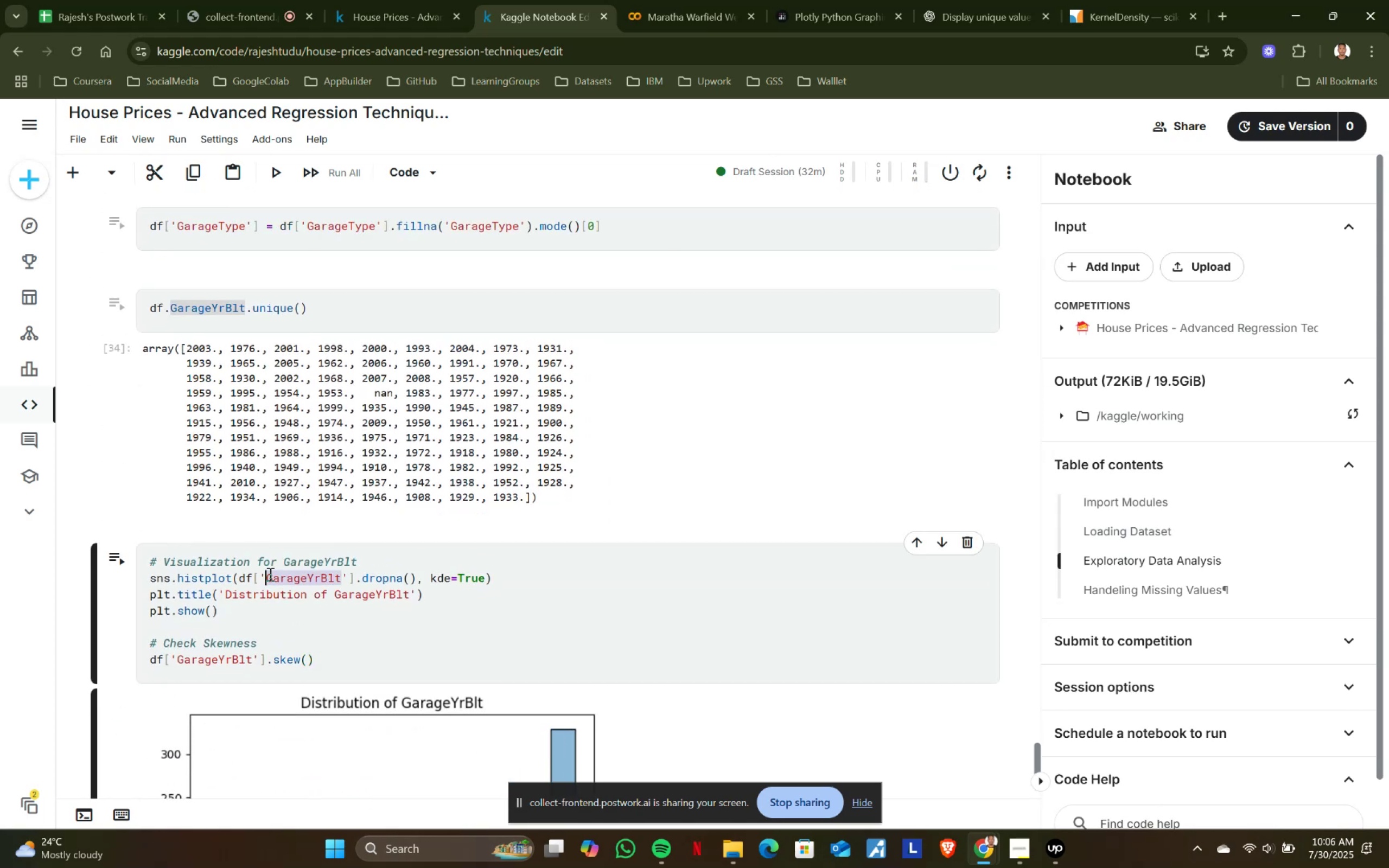 
scroll: coordinate [270, 574], scroll_direction: down, amount: 5.0
 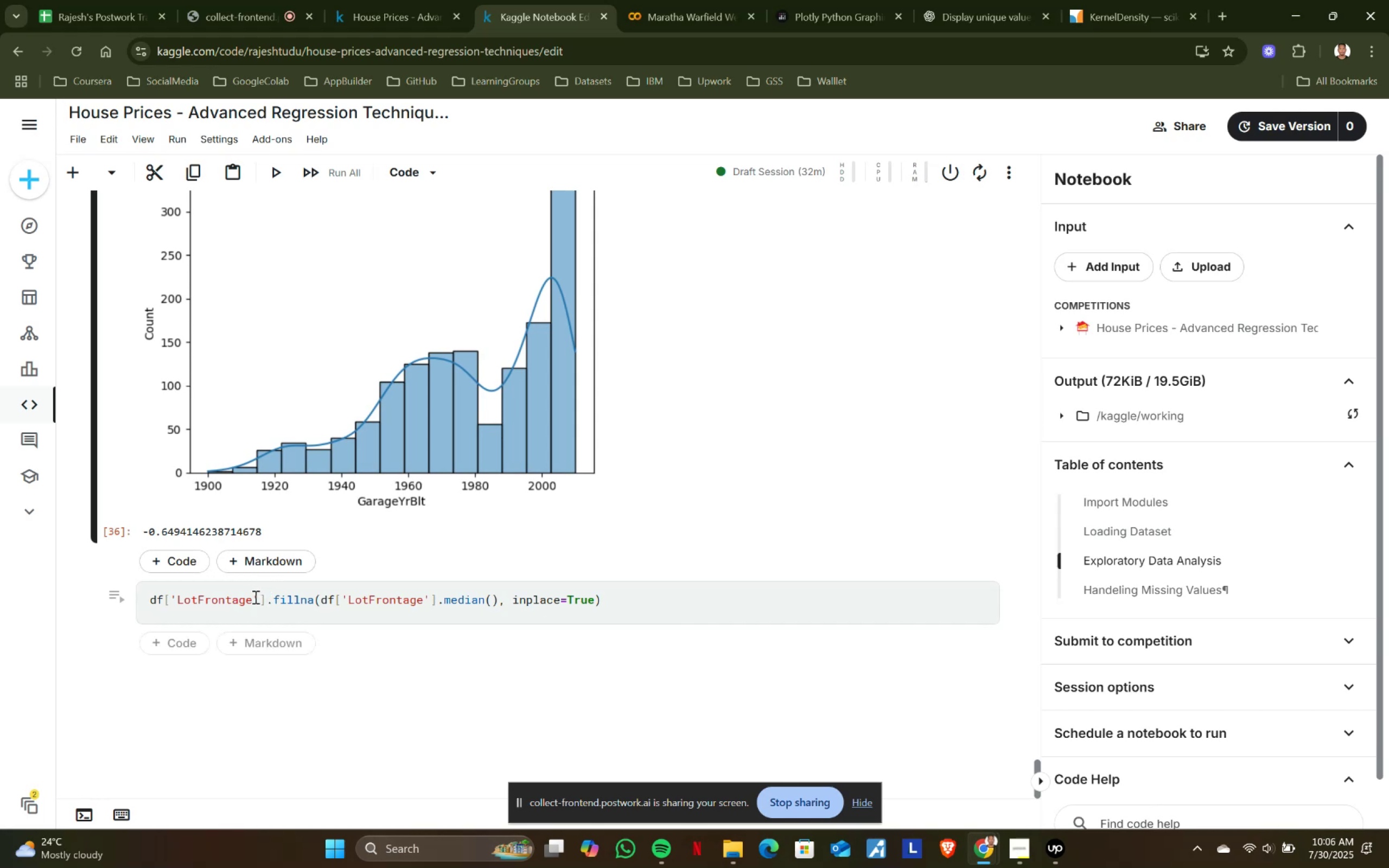 
left_click([252, 596])
 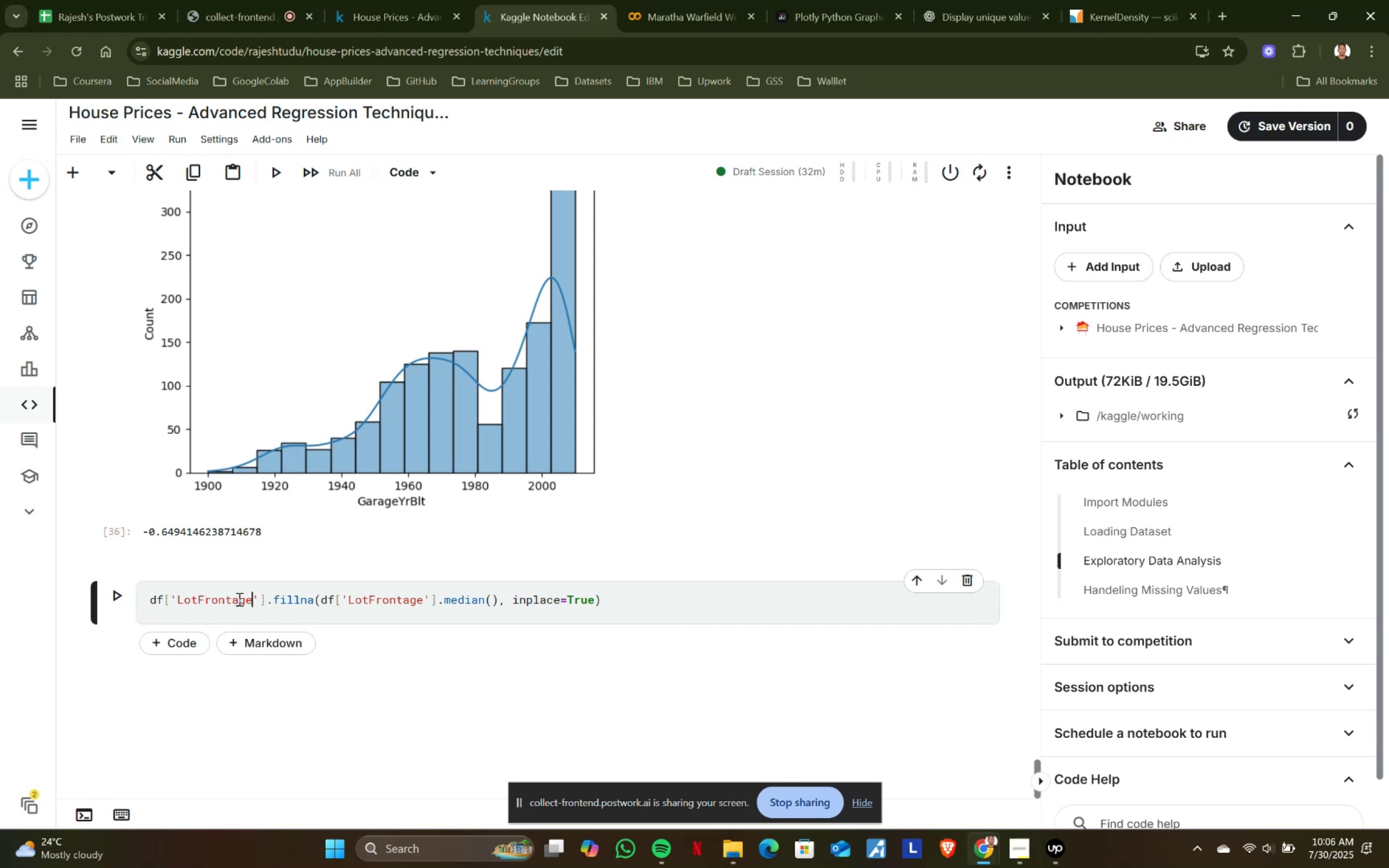 
hold_key(key=ShiftLeft, duration=1.1)
left_click([180, 599])
 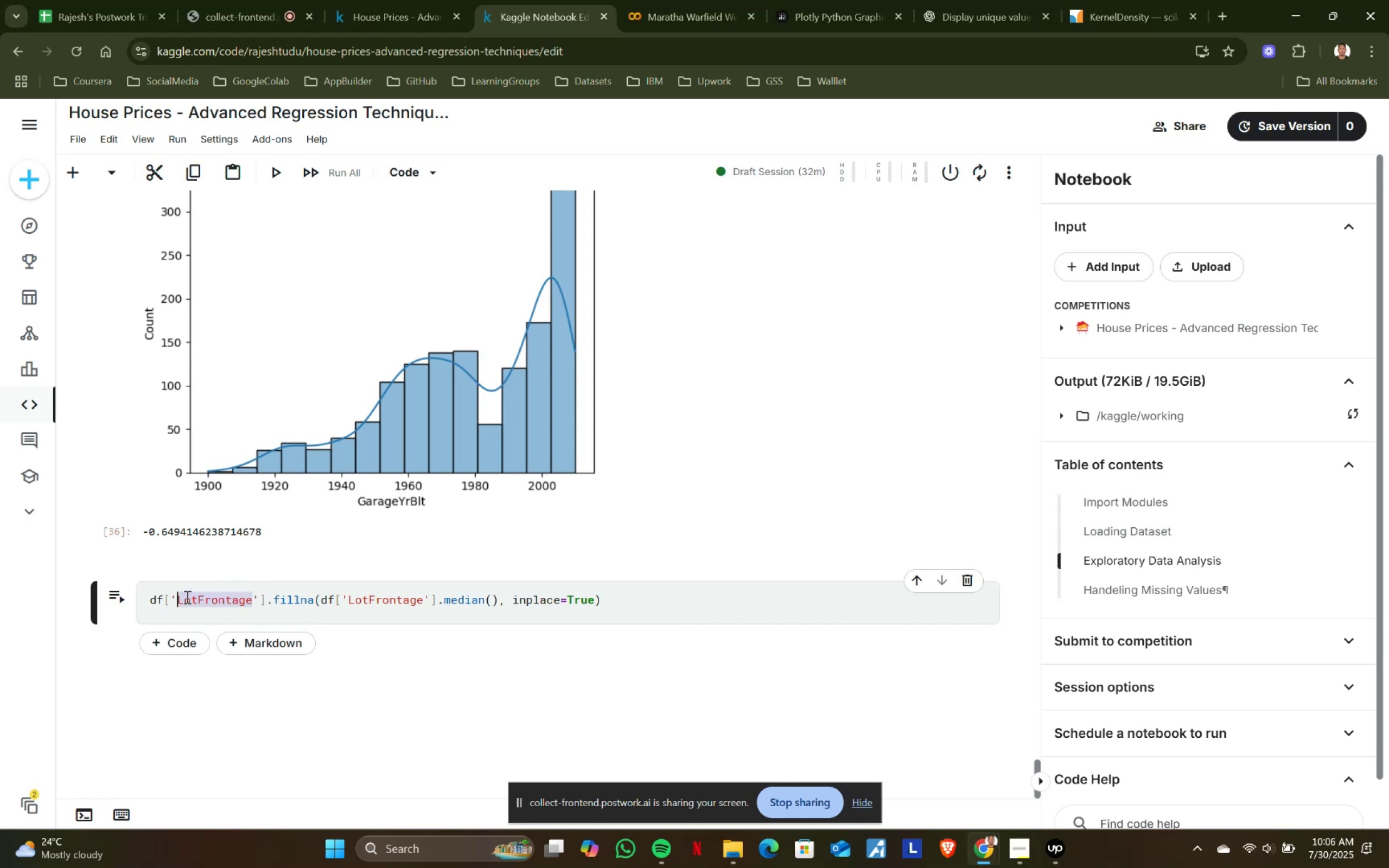 
key(Control+ControlLeft)
 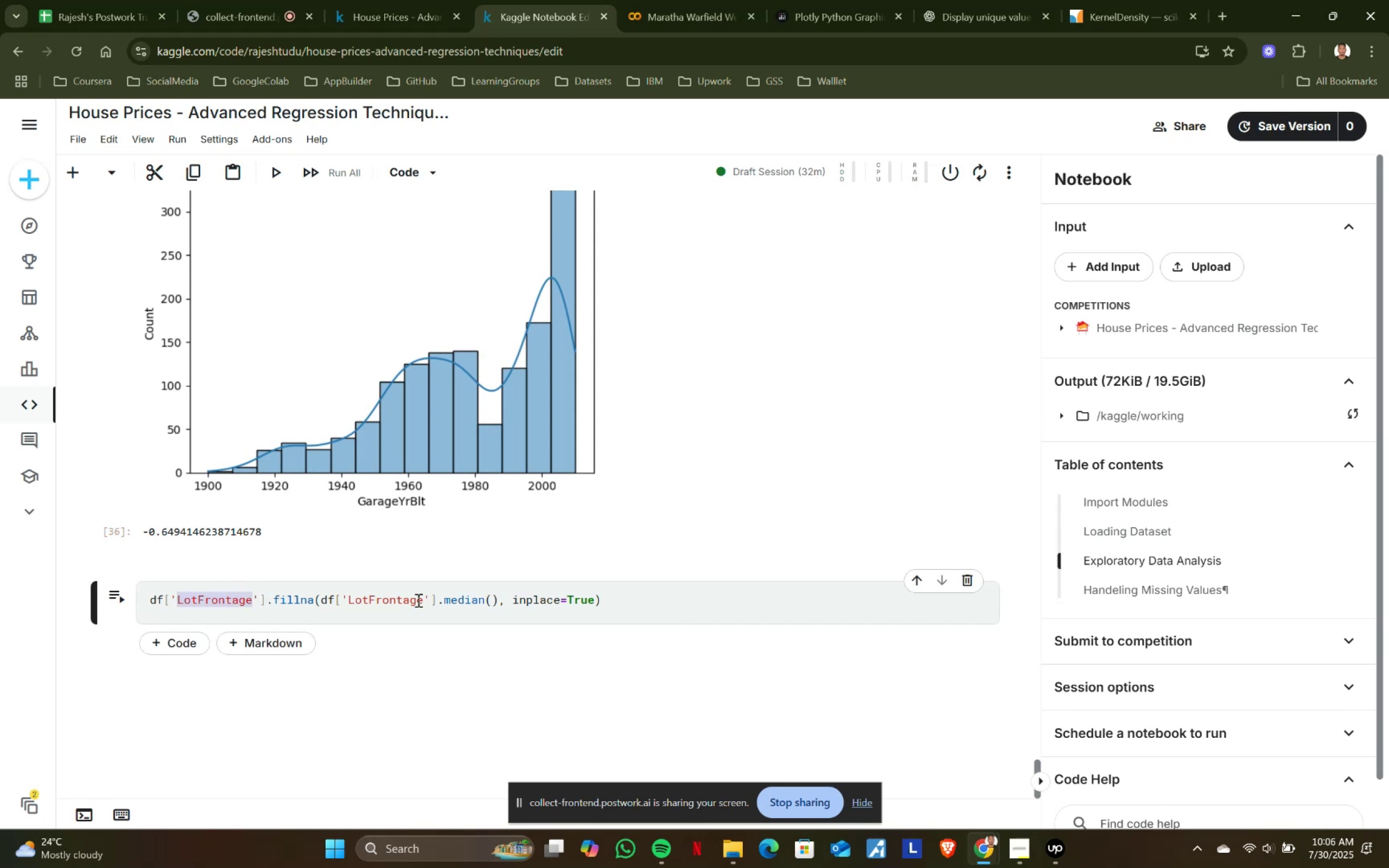 
key(Control+ControlLeft)
 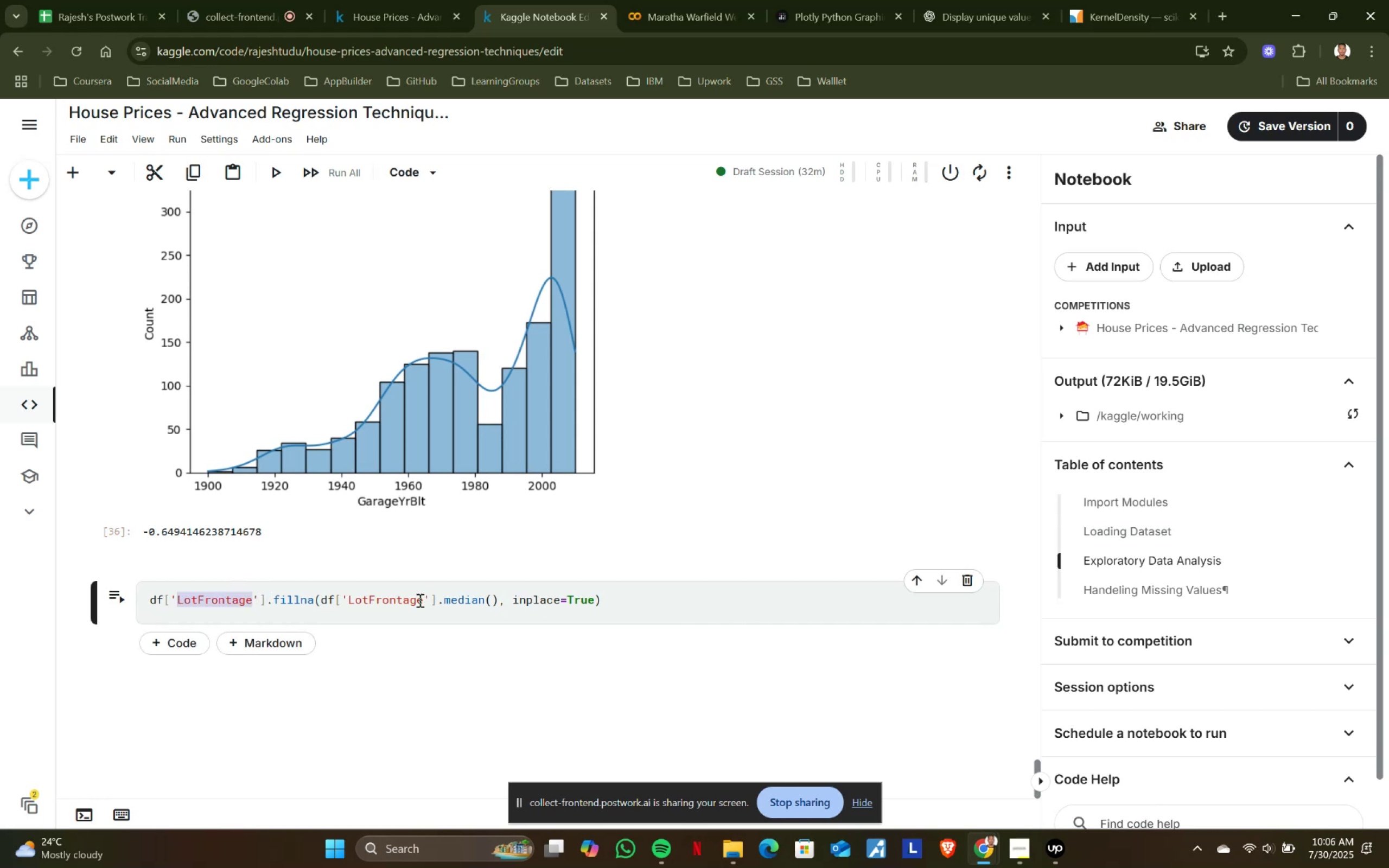 
key(Control+V)
 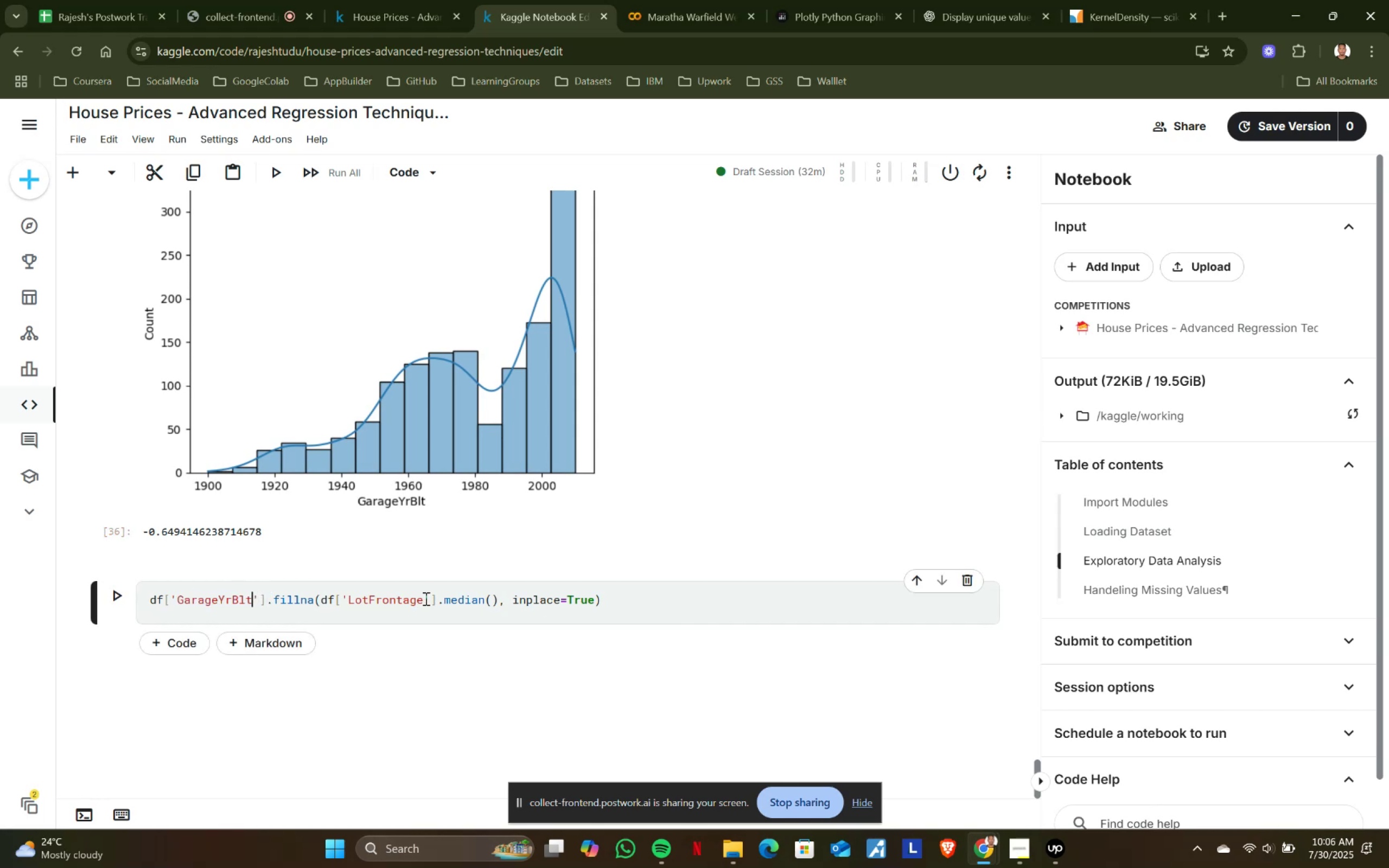 
left_click([425, 598])
 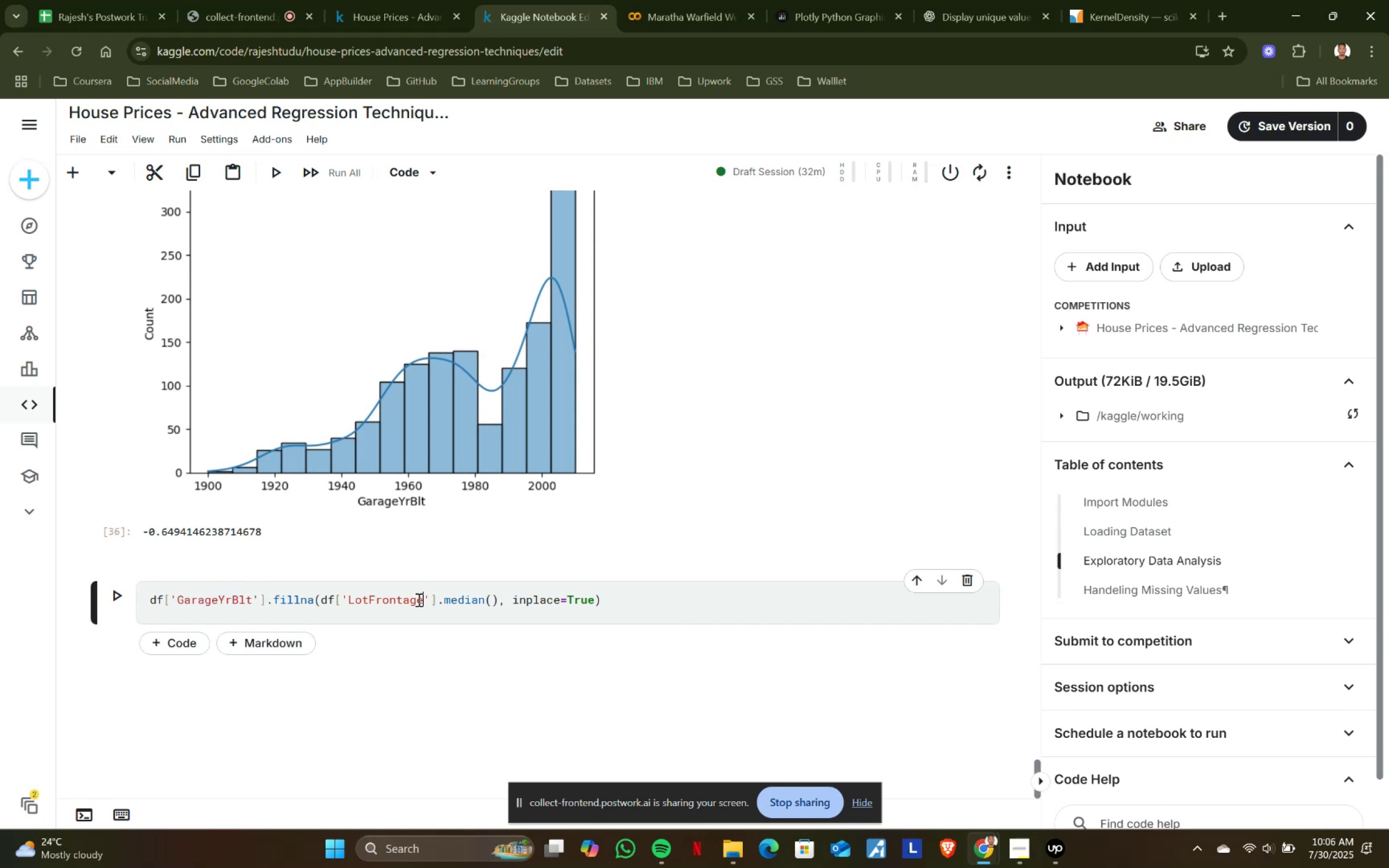 
hold_key(key=ShiftLeft, duration=0.9)
left_click([349, 597])
 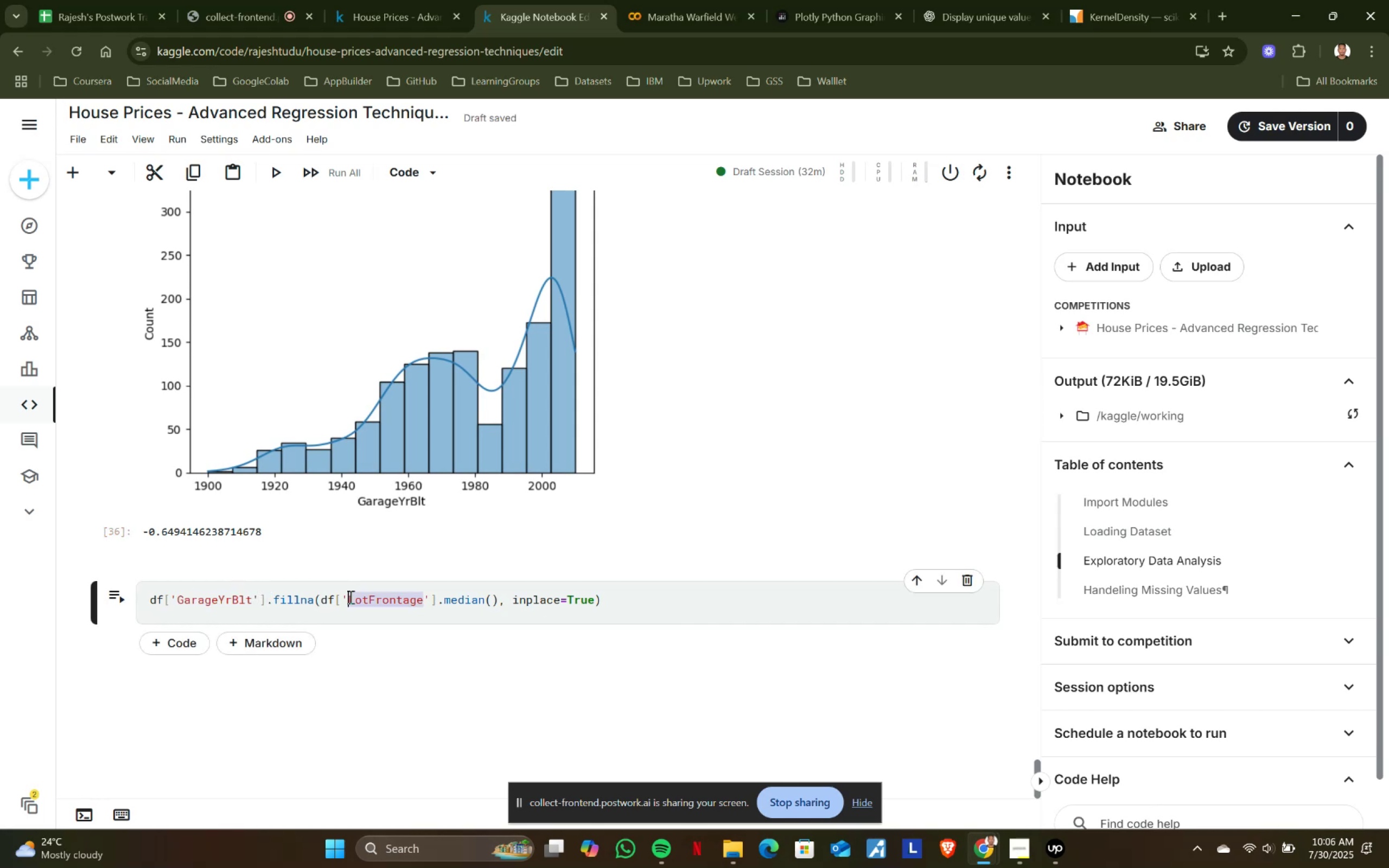 
key(Control+ControlLeft)
 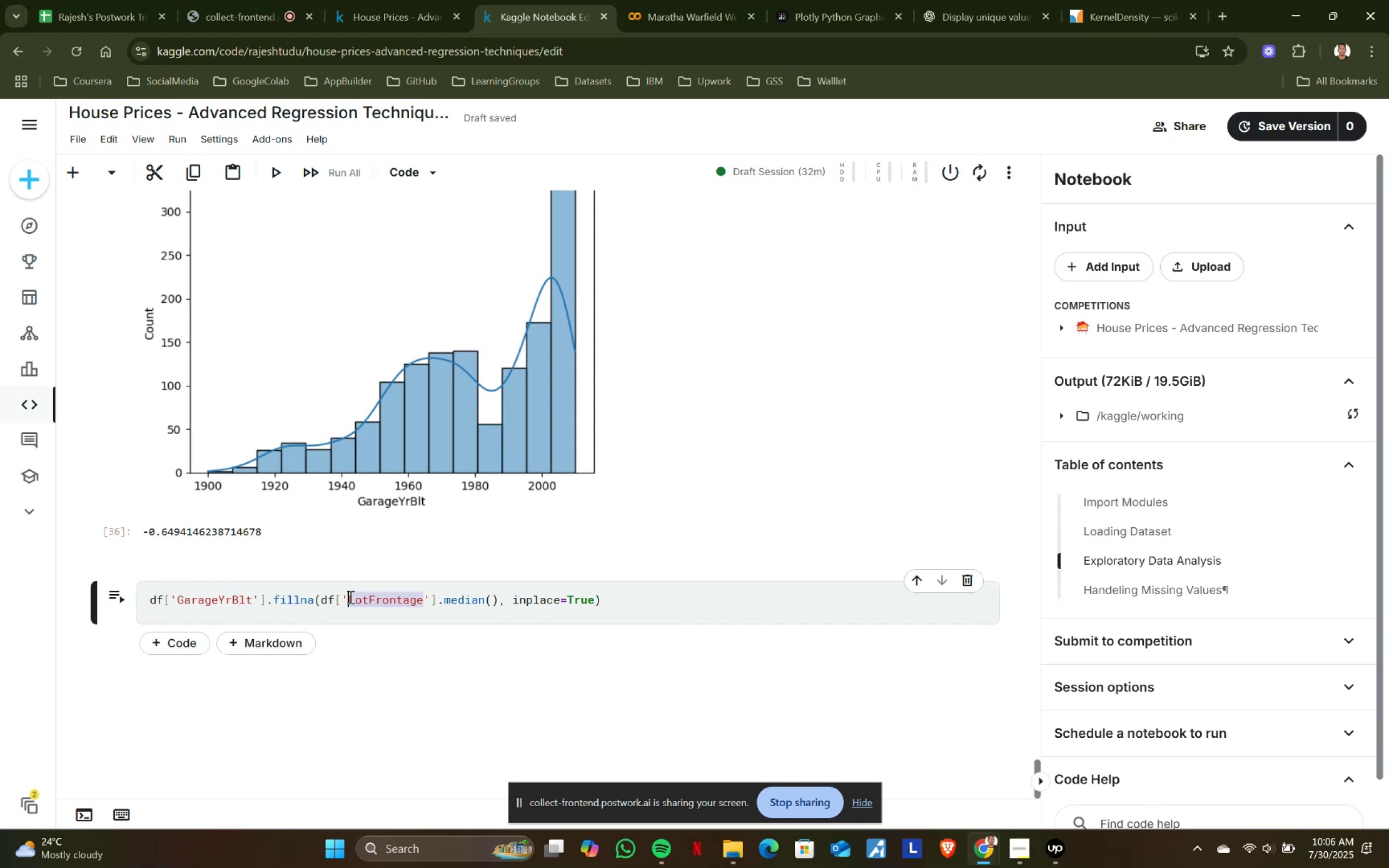 
key(Control+V)
 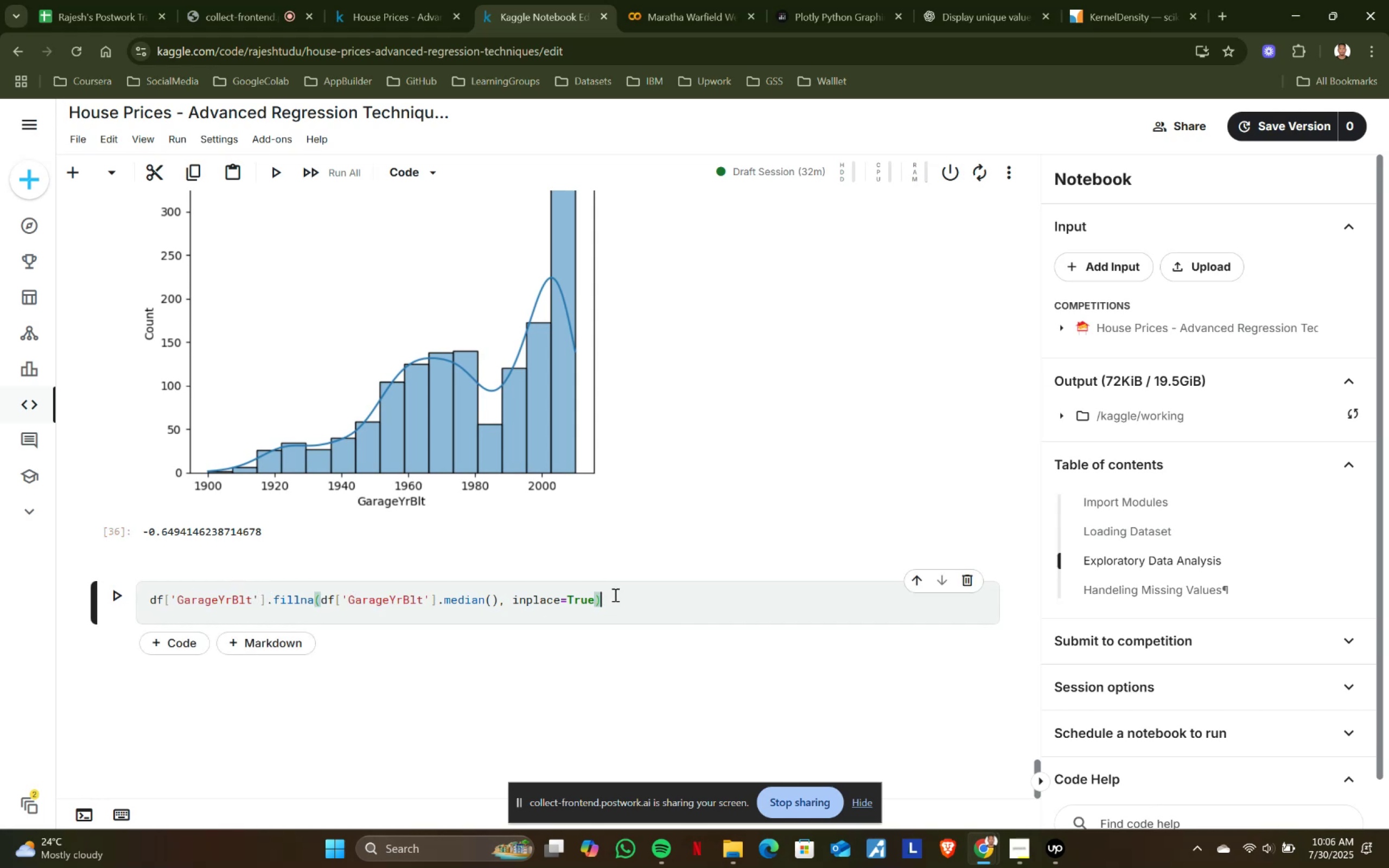 
key(Shift+ShiftRight)
 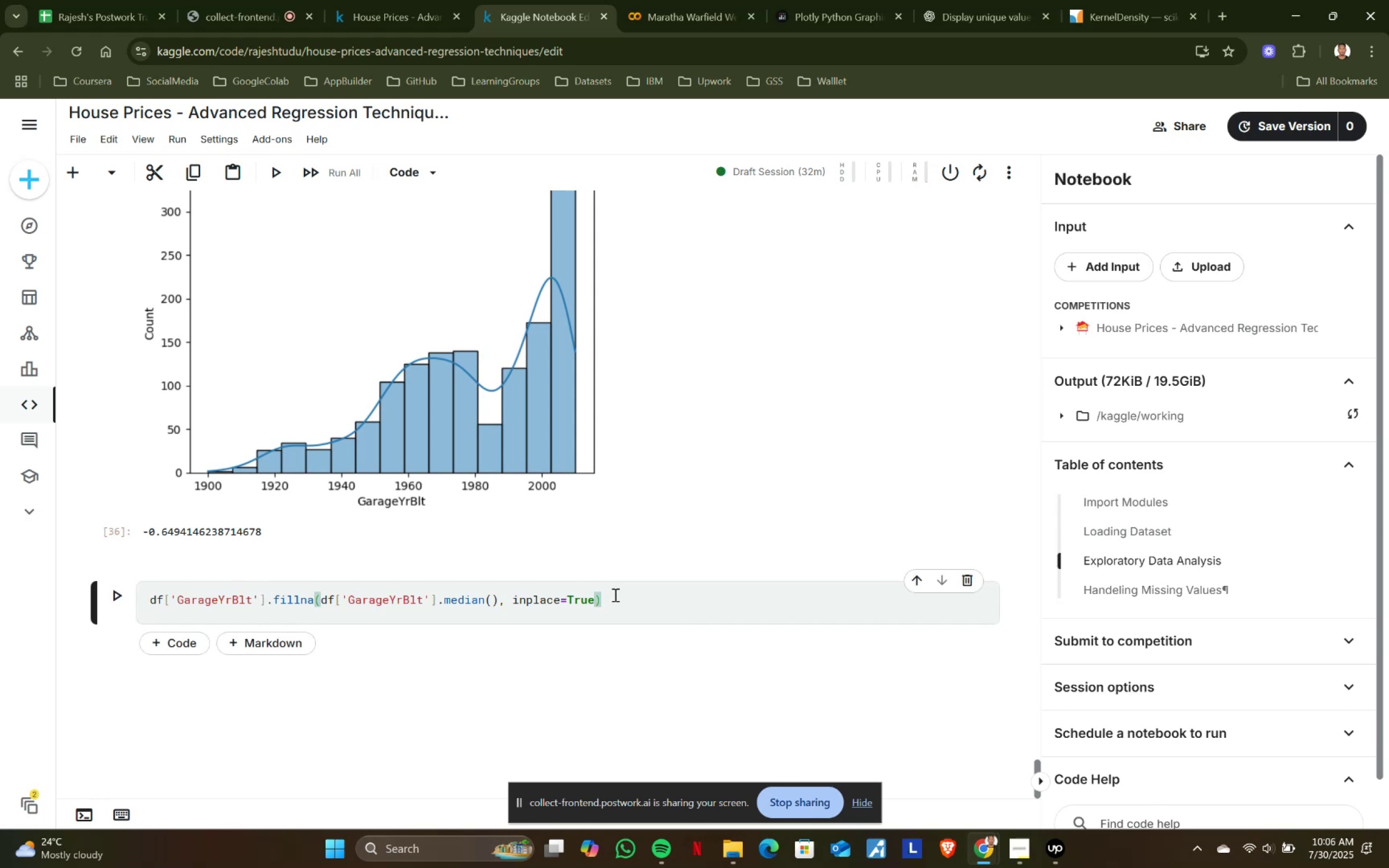 
key(Shift+Enter)
 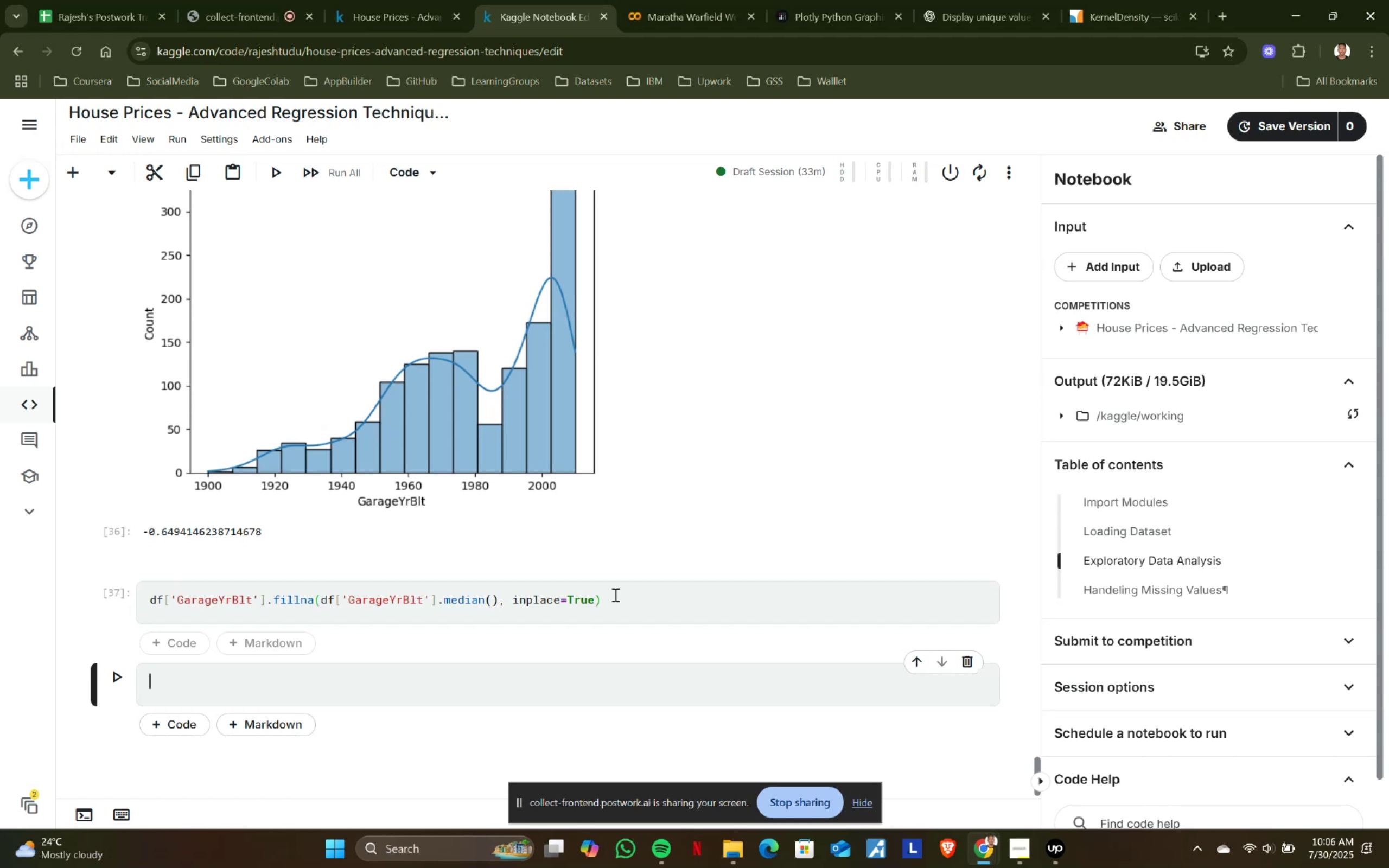 
wait(19.96)
 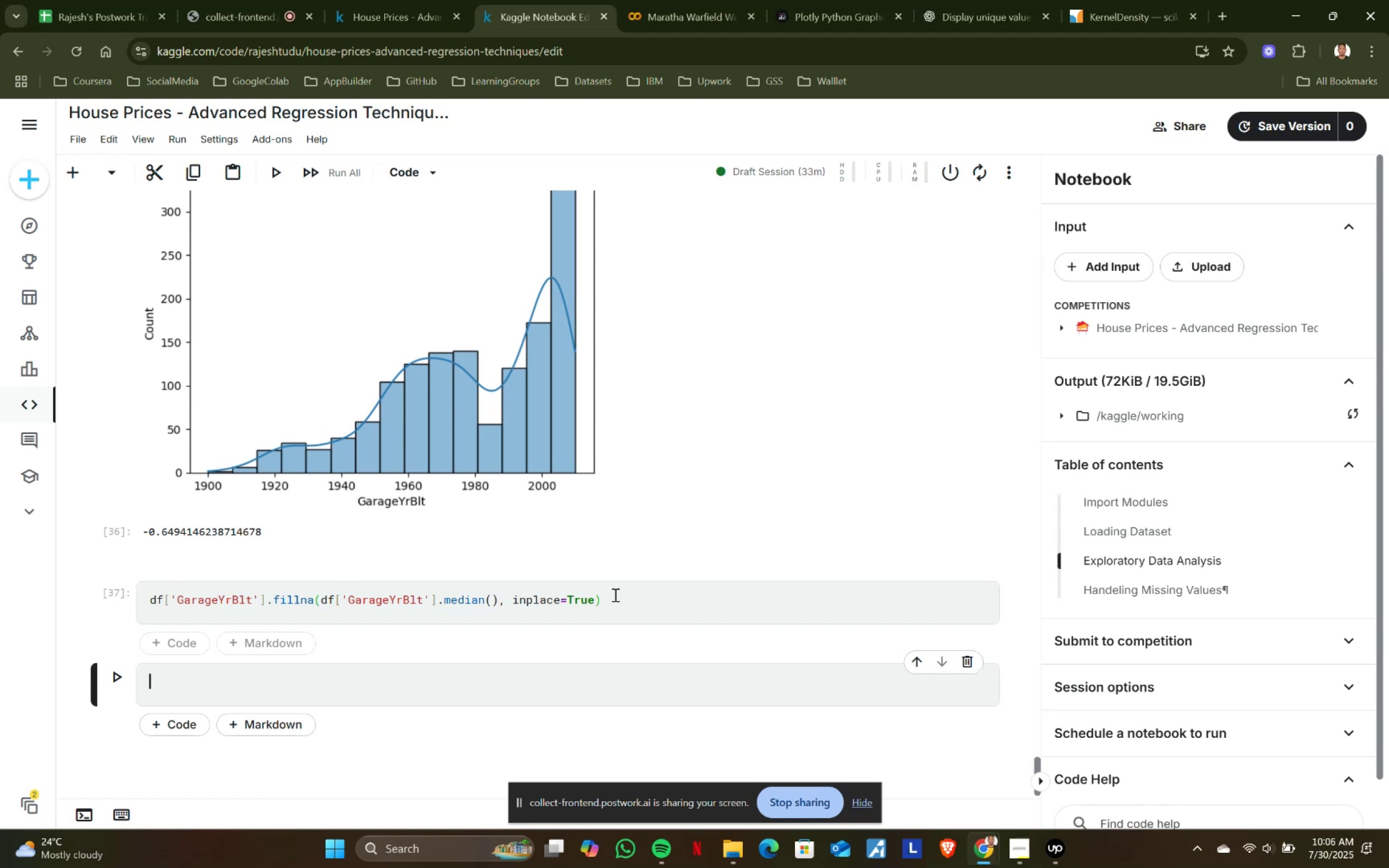 
scroll: coordinate [219, 368], scroll_direction: up, amount: 18.0
 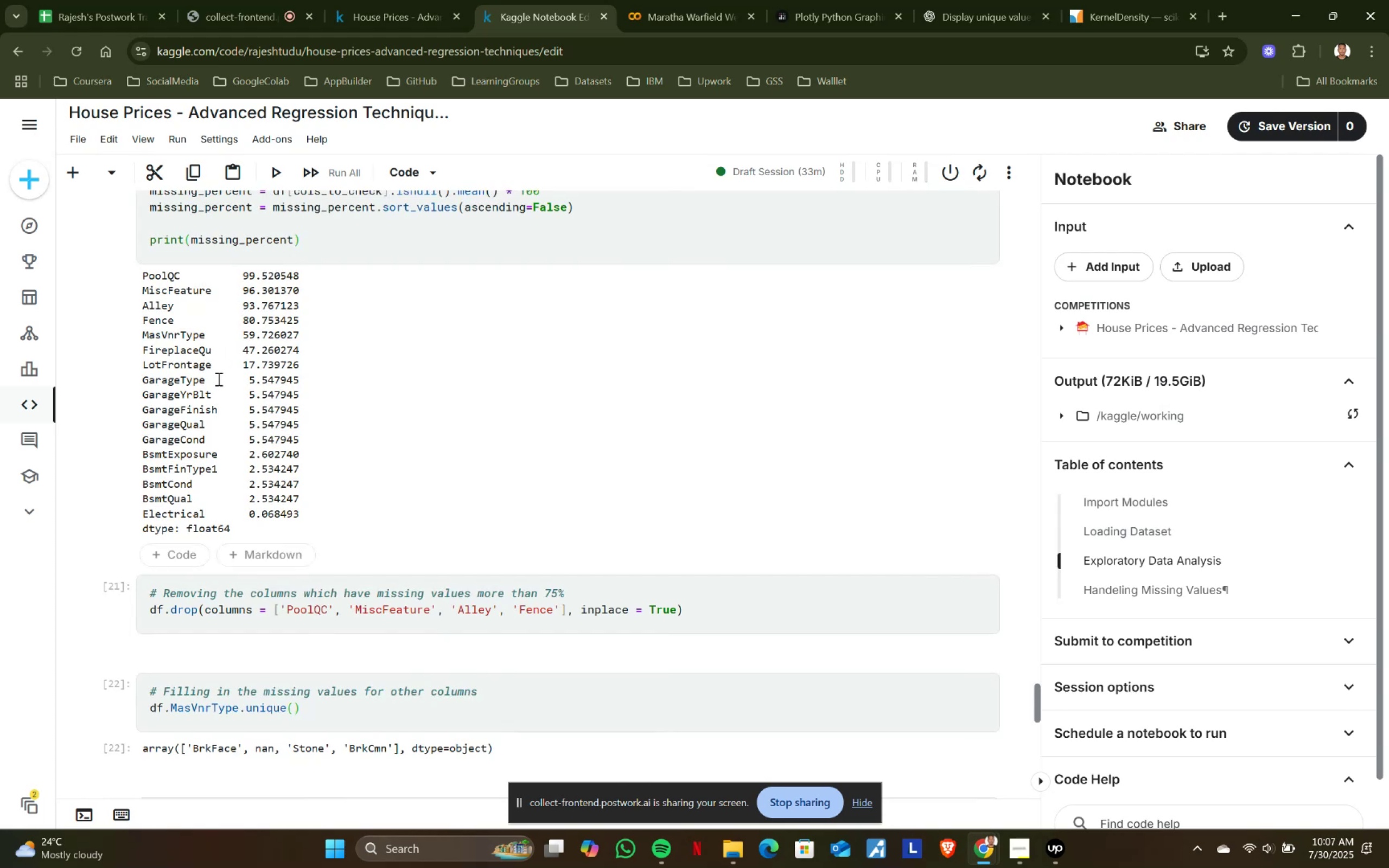 
wait(5.34)
 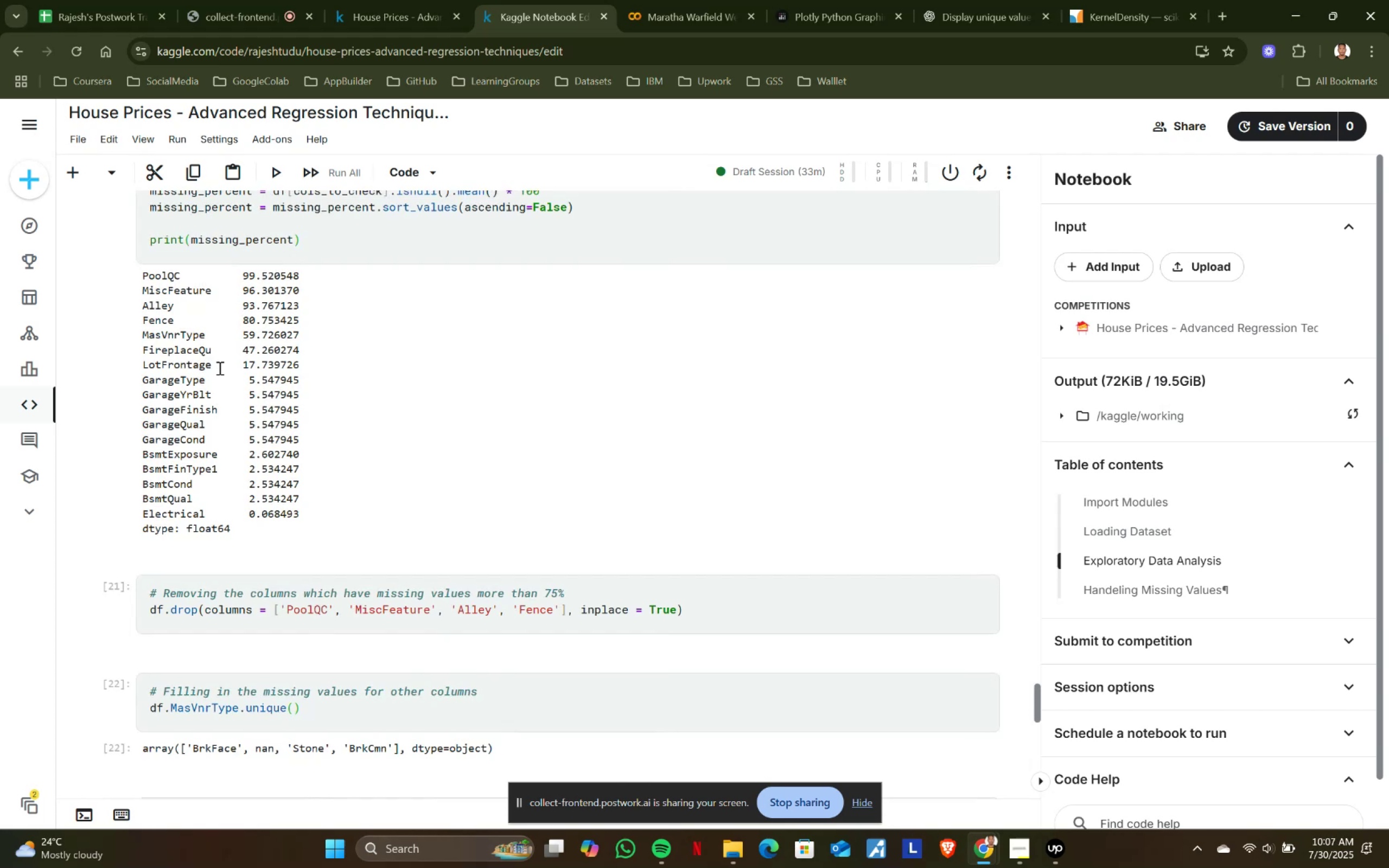 
left_click_drag(start_coordinate=[220, 409], to_coordinate=[144, 409])
 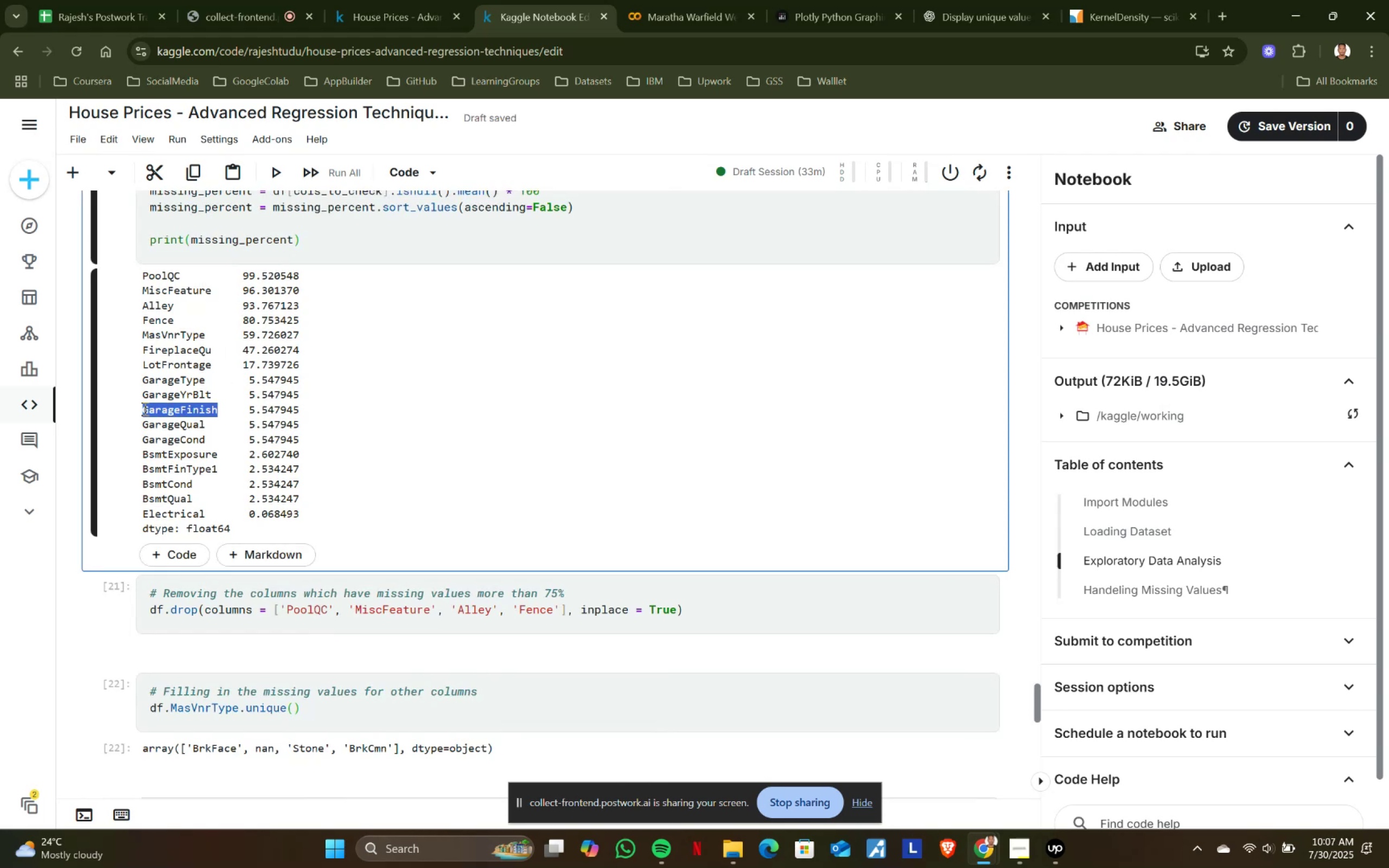 
key(Control+ControlLeft)
 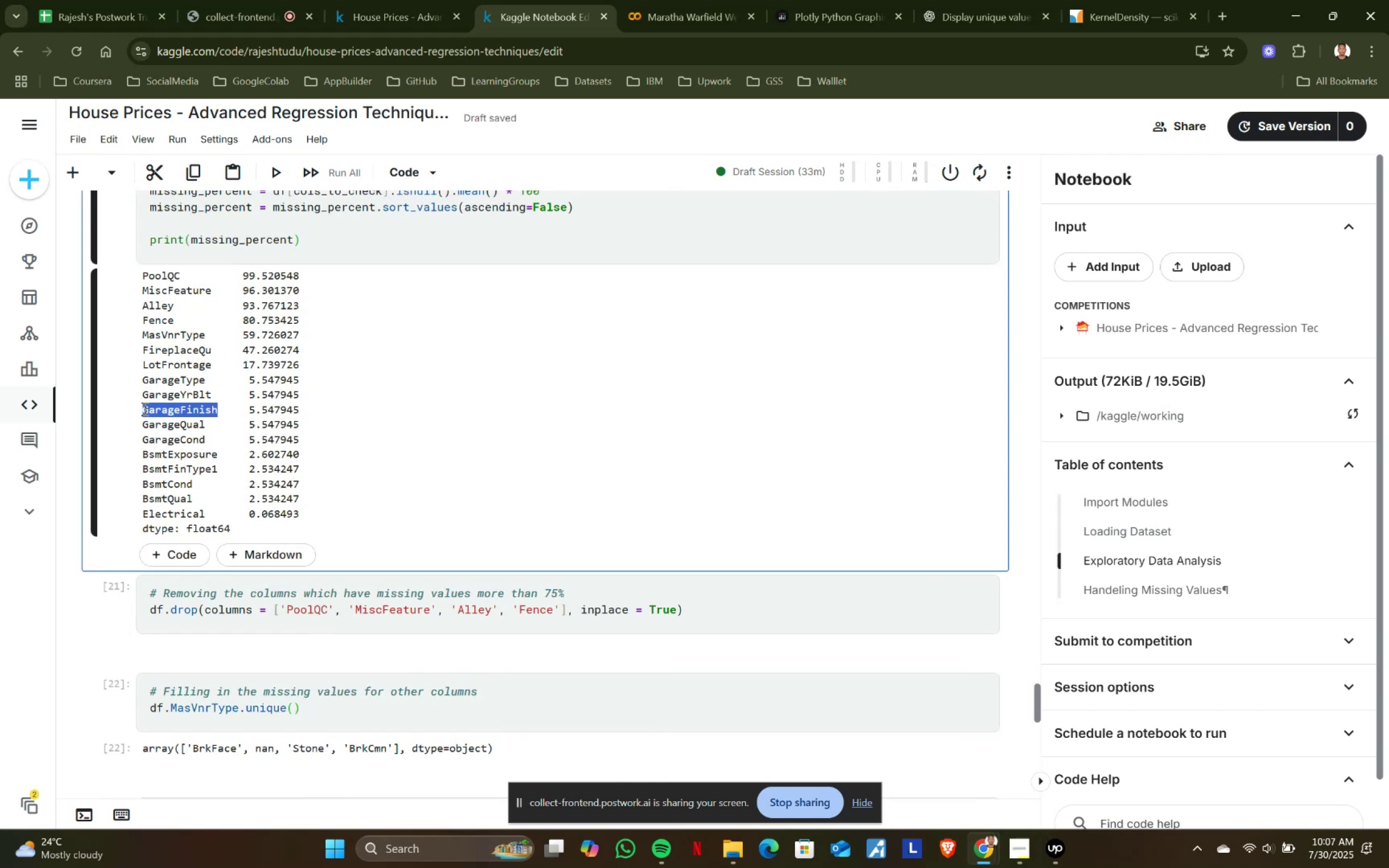 
key(Control+C)
 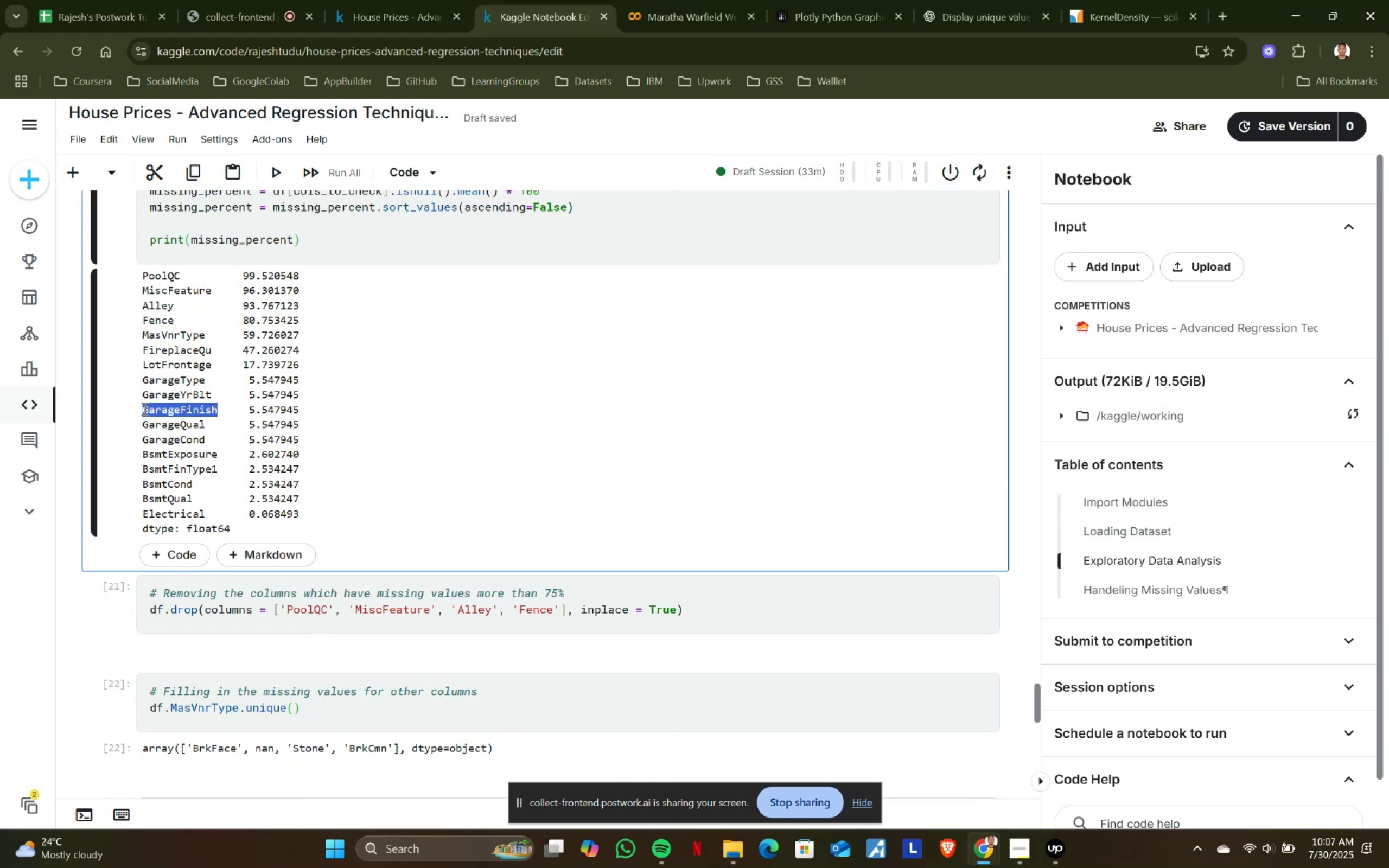 
key(Control+ControlLeft)
 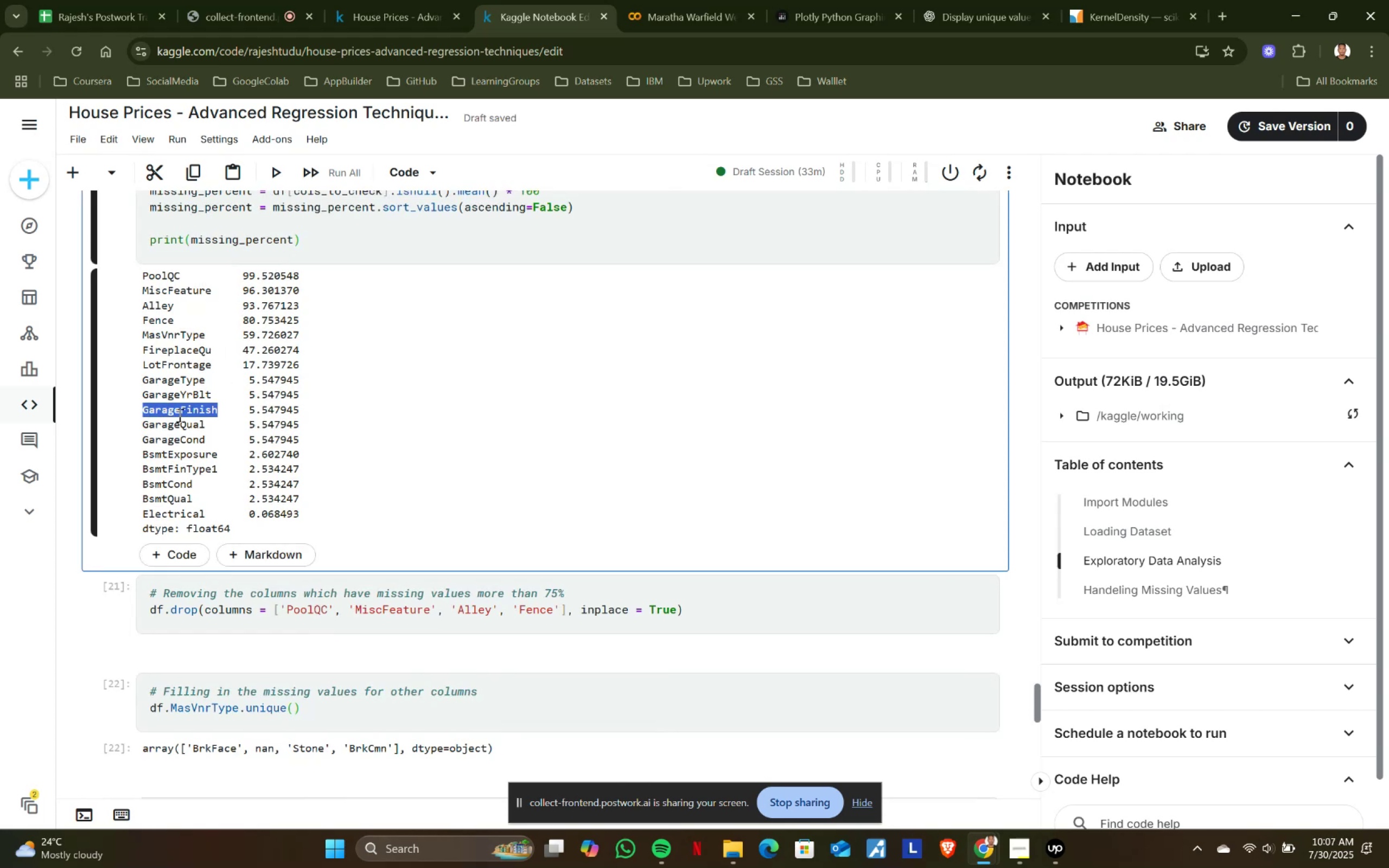 
key(Control+C)
 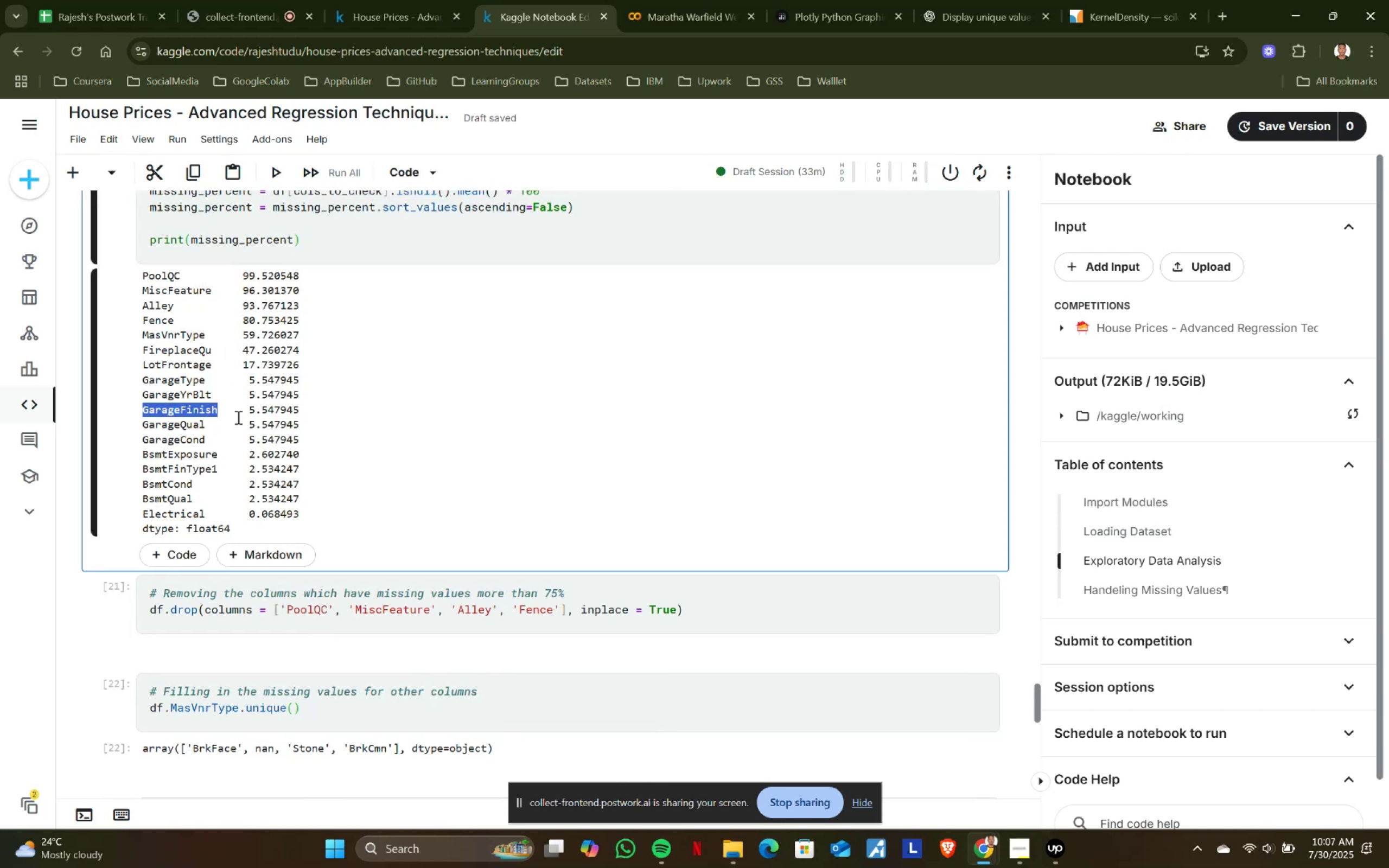 
scroll: coordinate [219, 510], scroll_direction: down, amount: 21.0
 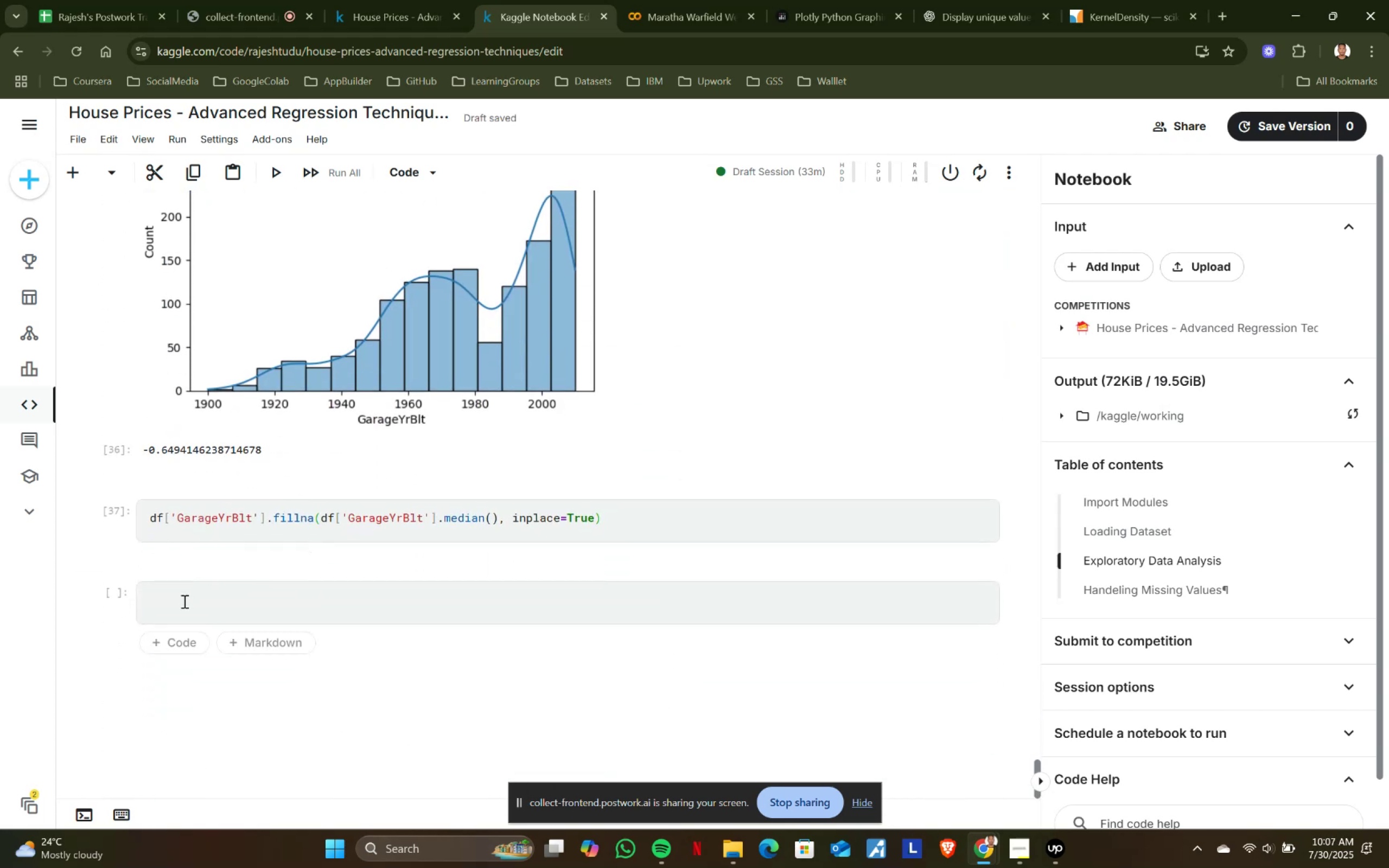 
left_click([183, 601])
 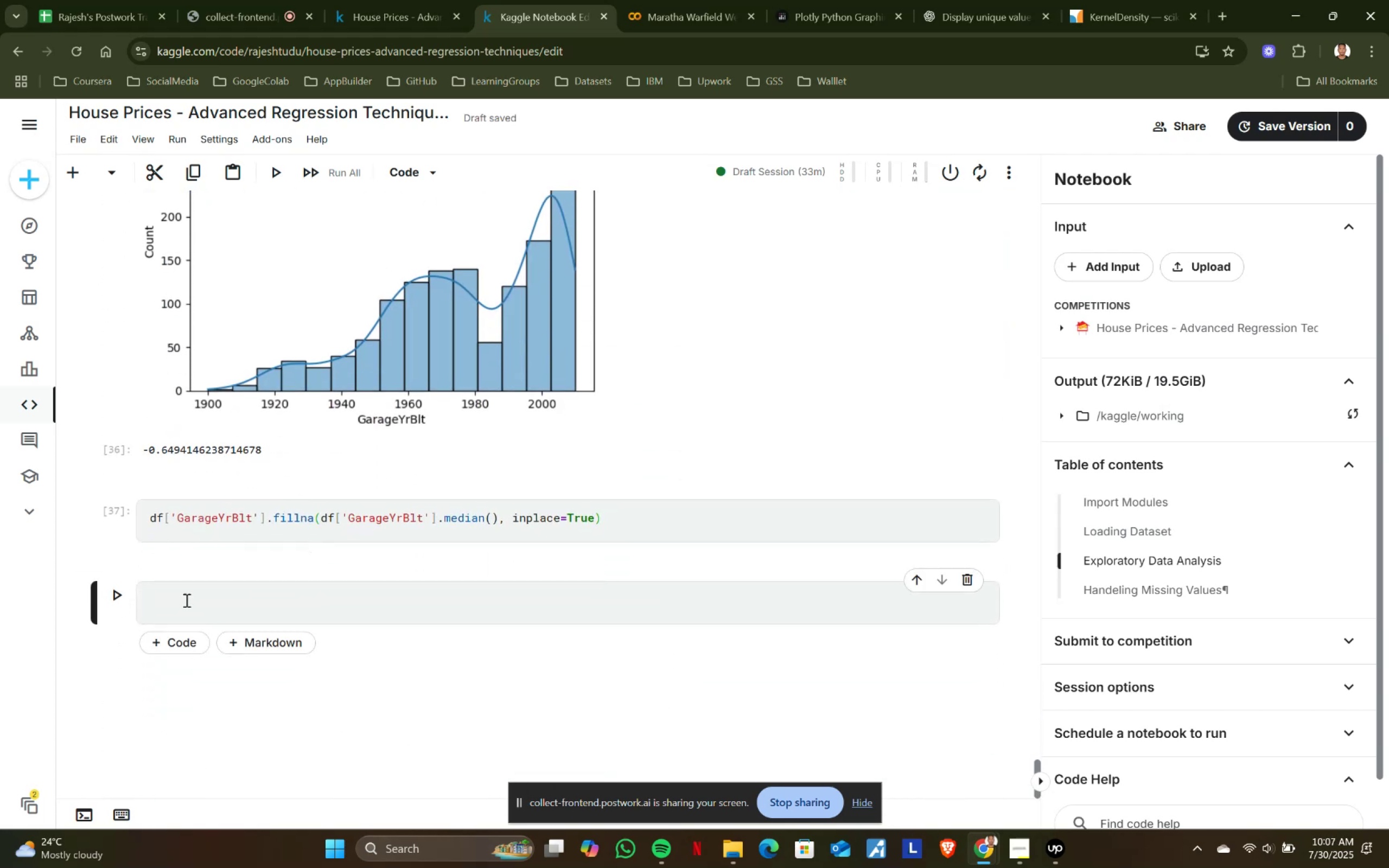 
type(df.)
 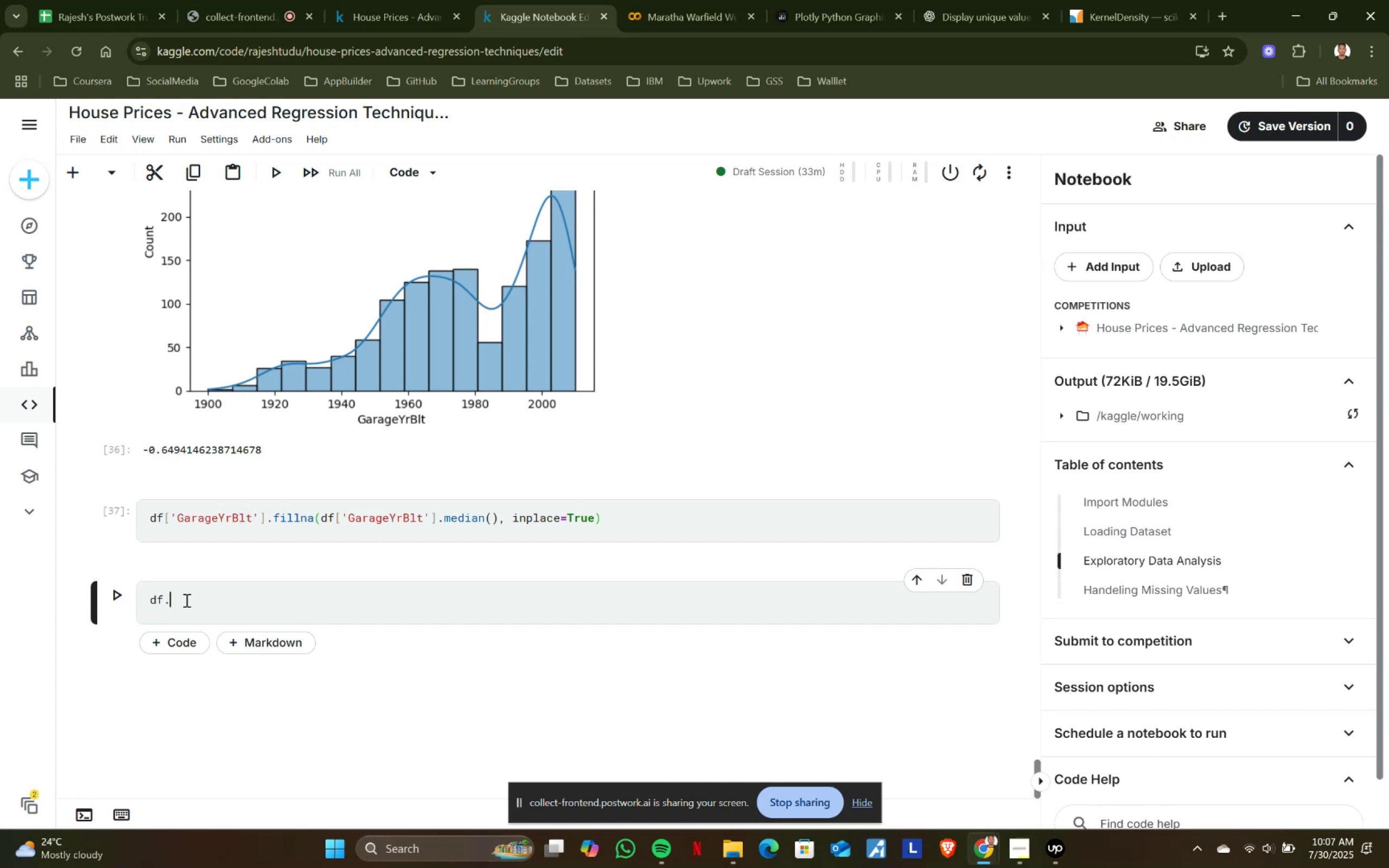 
key(Control+ControlLeft)
 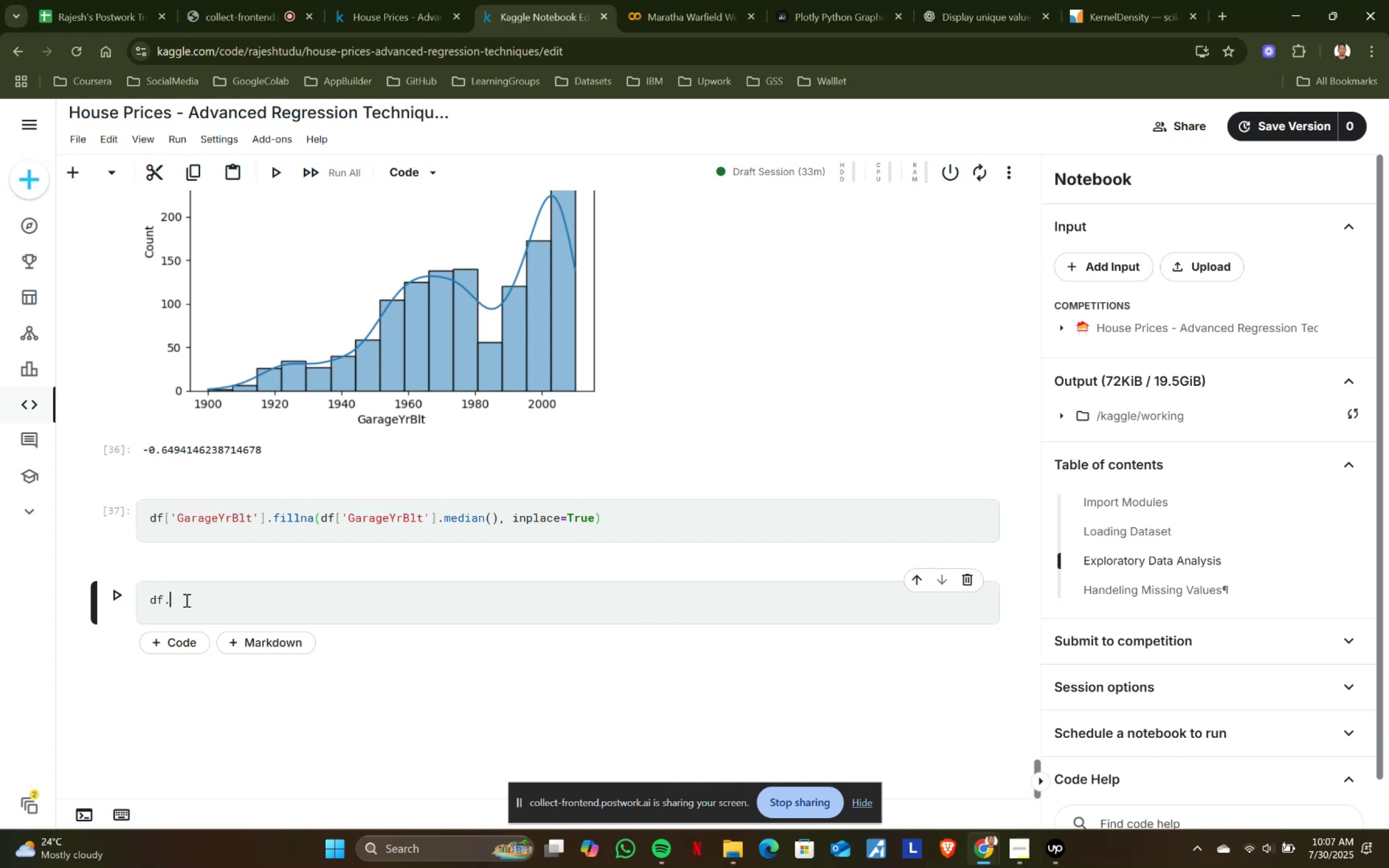 
key(Control+V)
 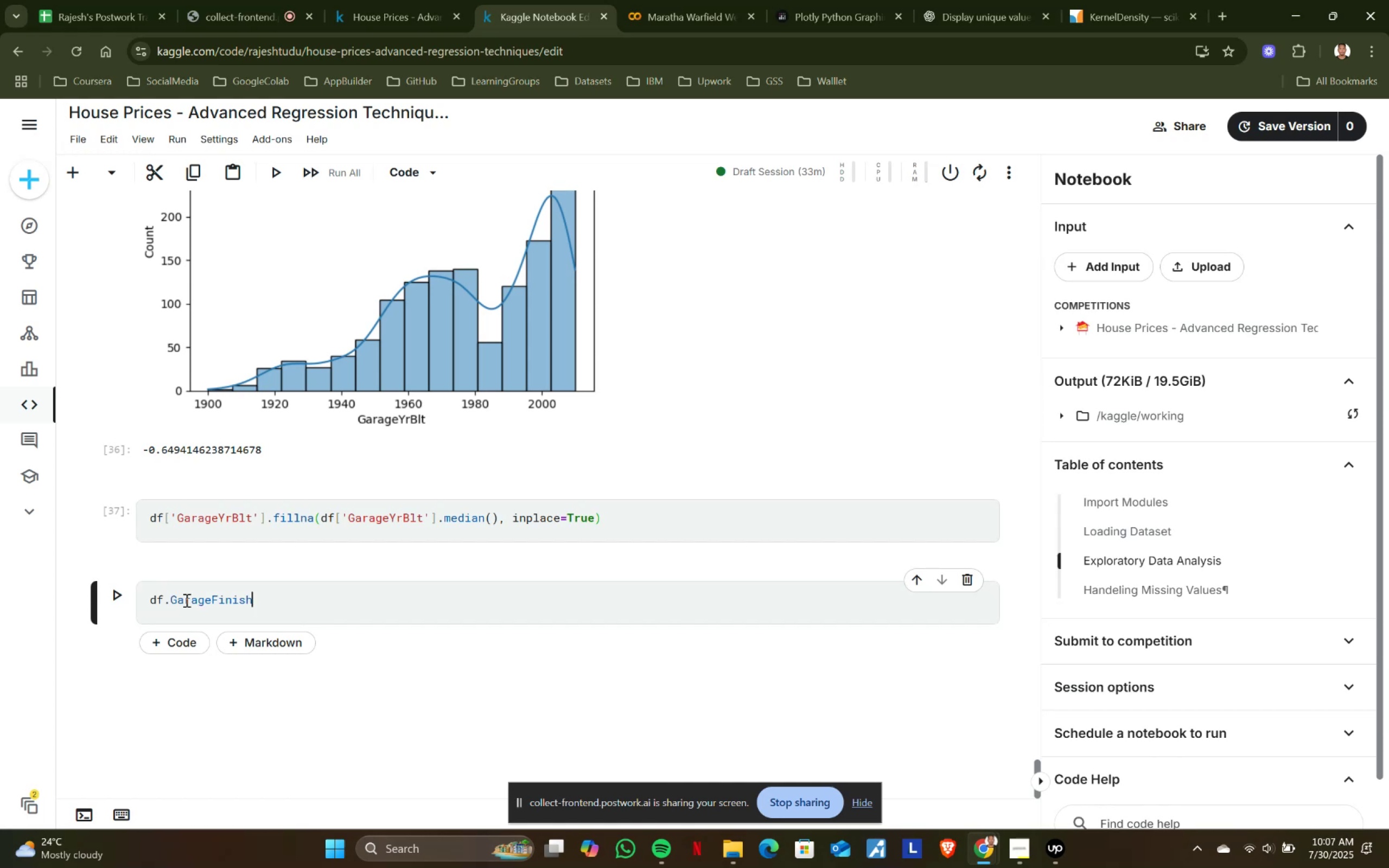 
type(.unique()
 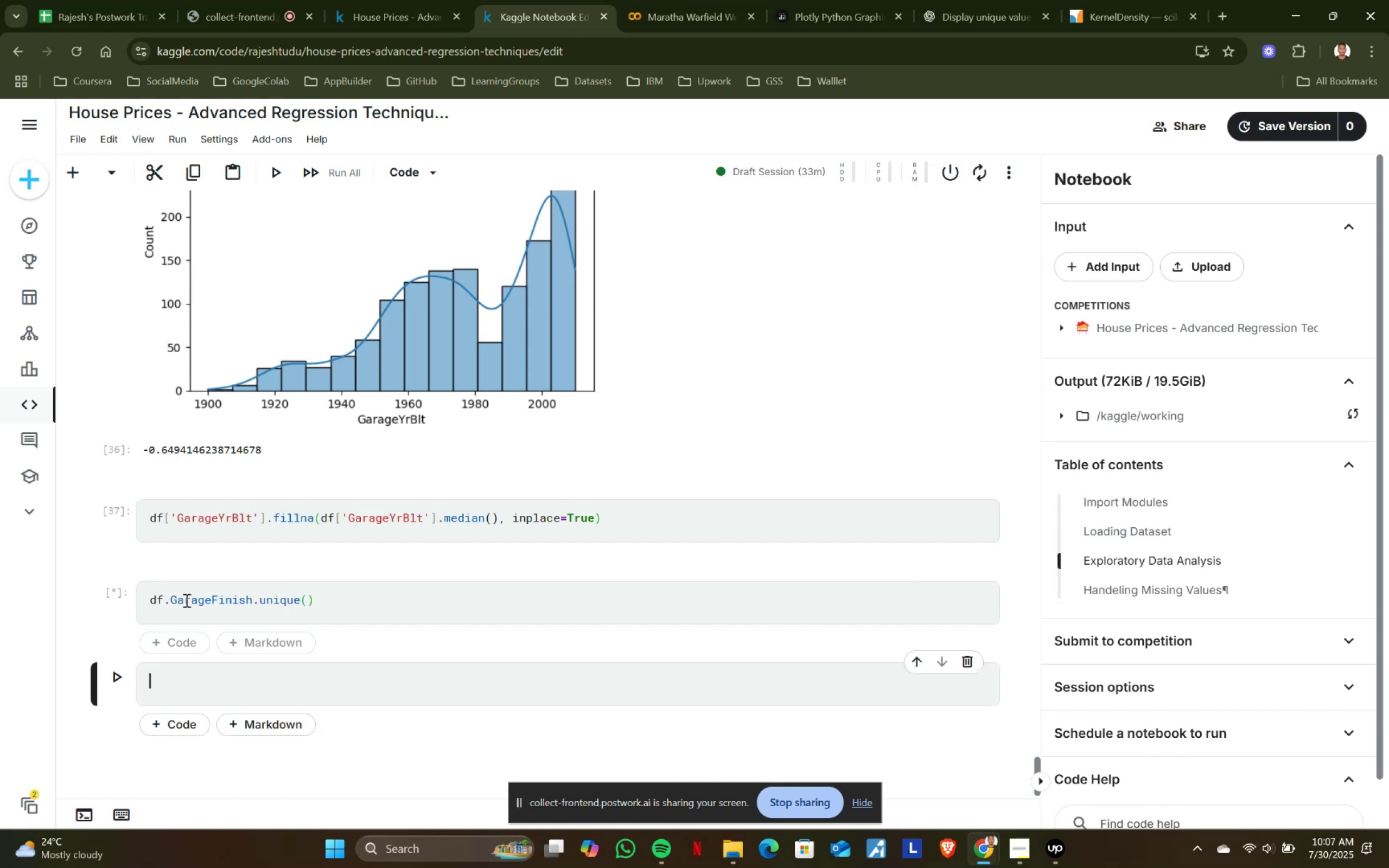 
 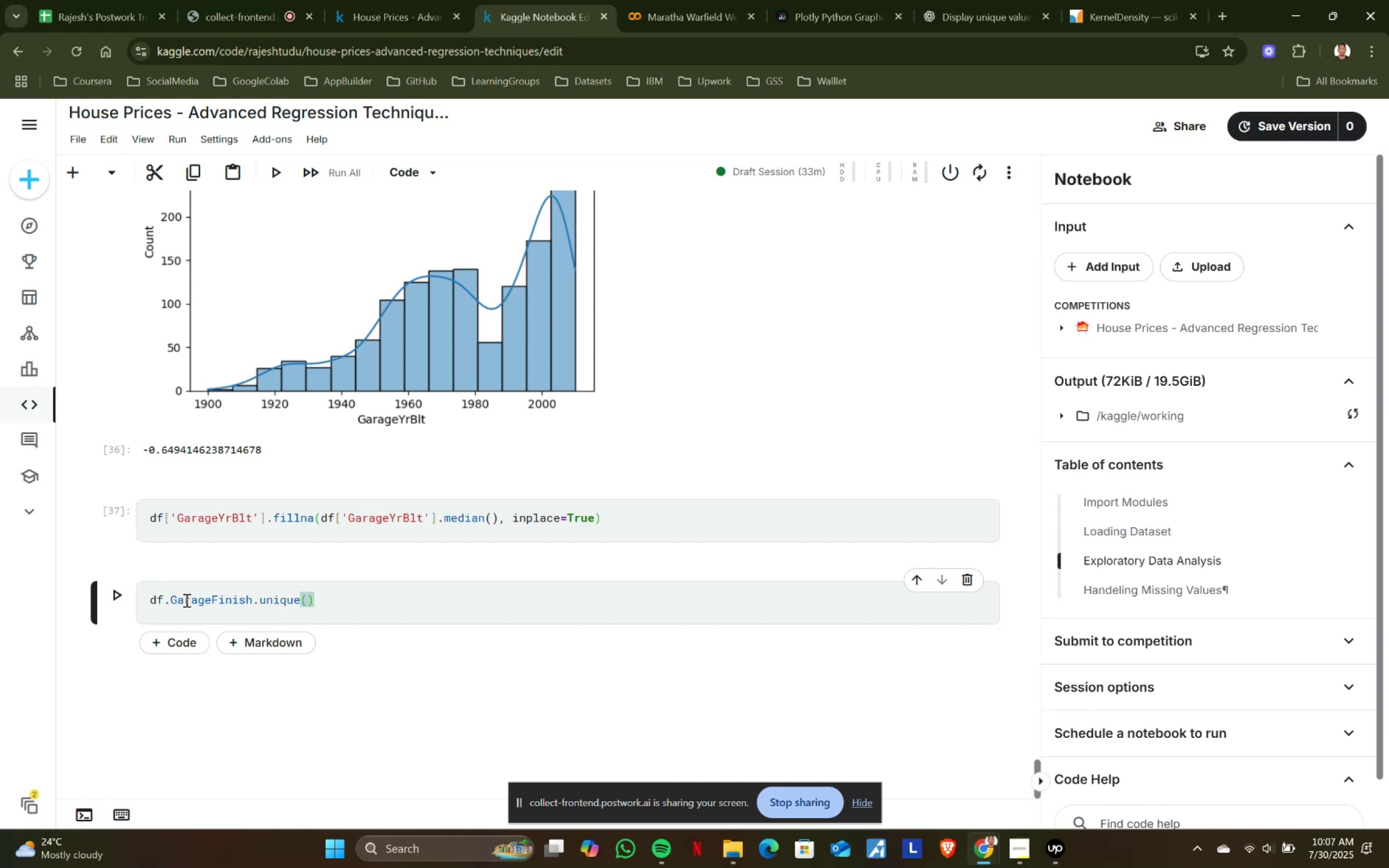 
key(Shift+Enter)
 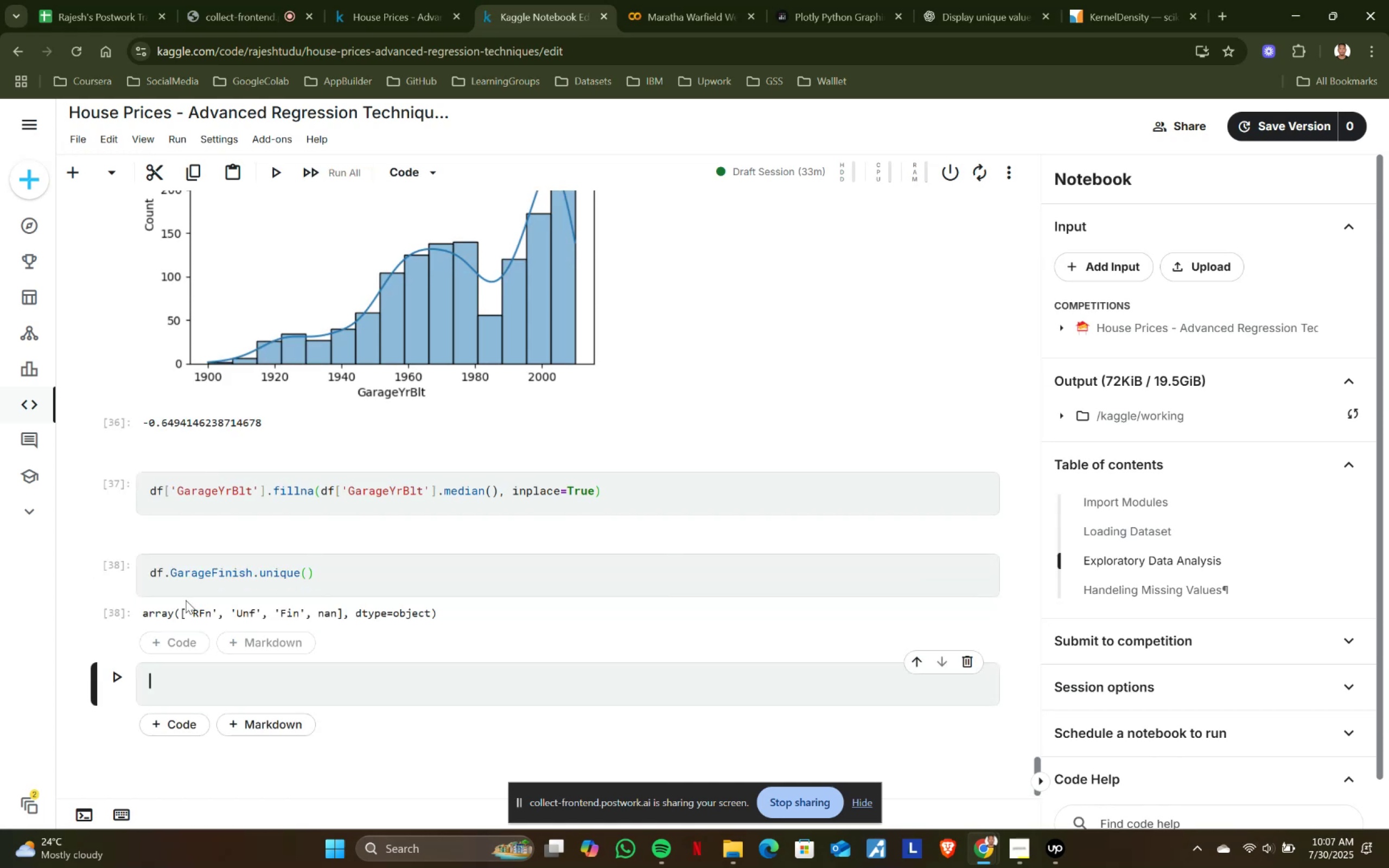 
scroll: coordinate [448, 452], scroll_direction: up, amount: 8.0
 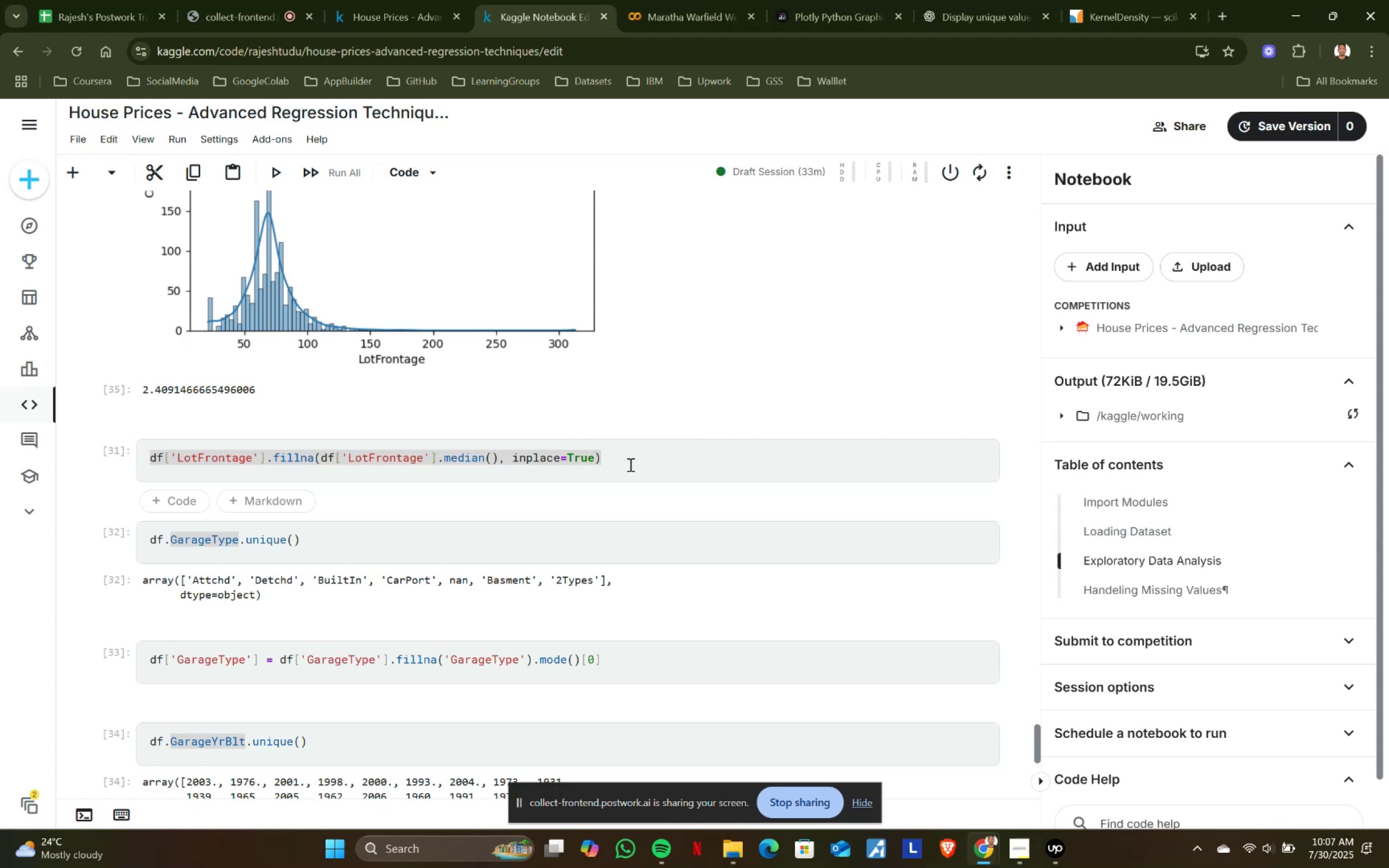 
scroll: coordinate [630, 472], scroll_direction: down, amount: 1.0
 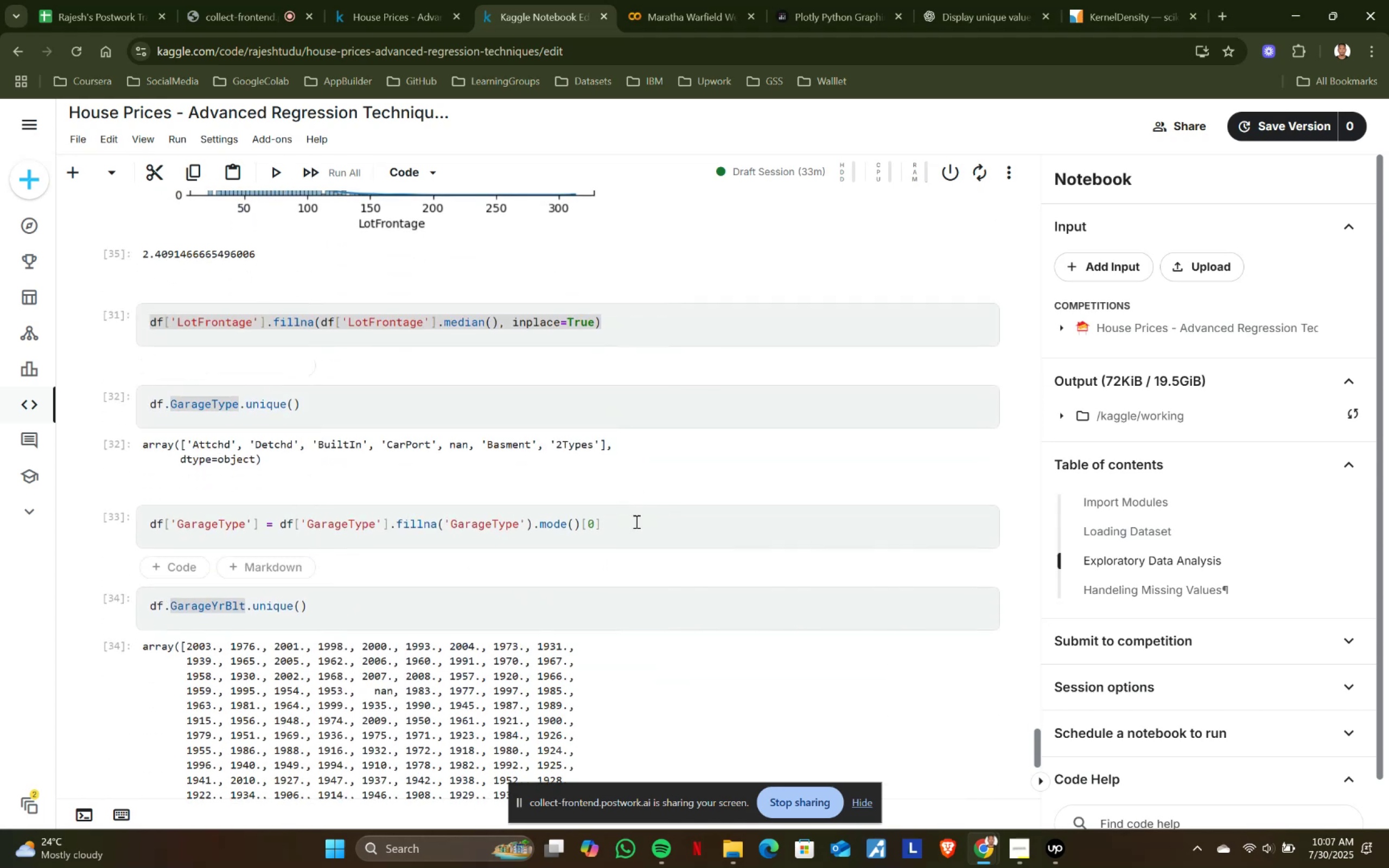 
left_click([635, 521])
 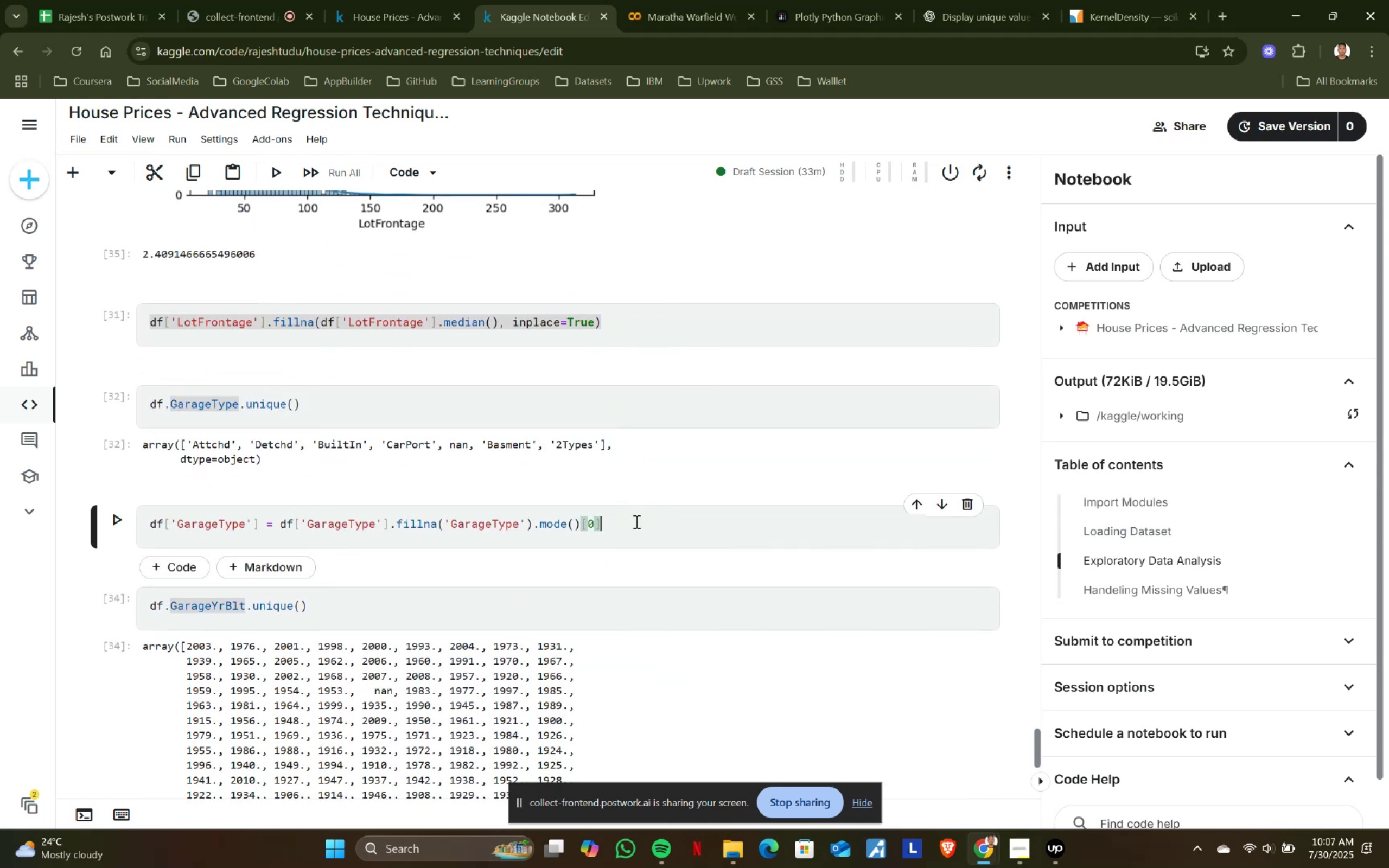 
key(Control+ControlLeft)
 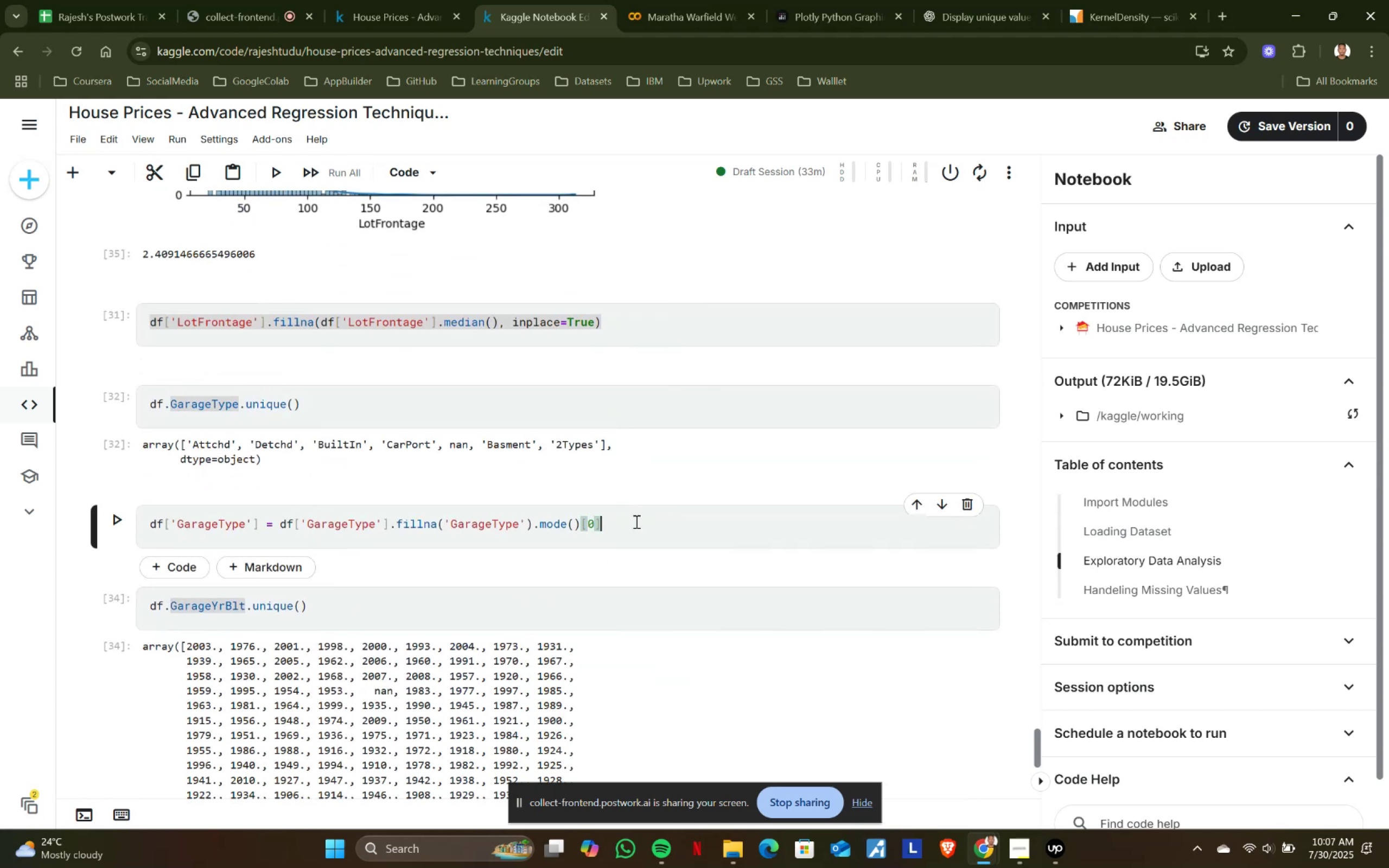 
key(Control+A)
 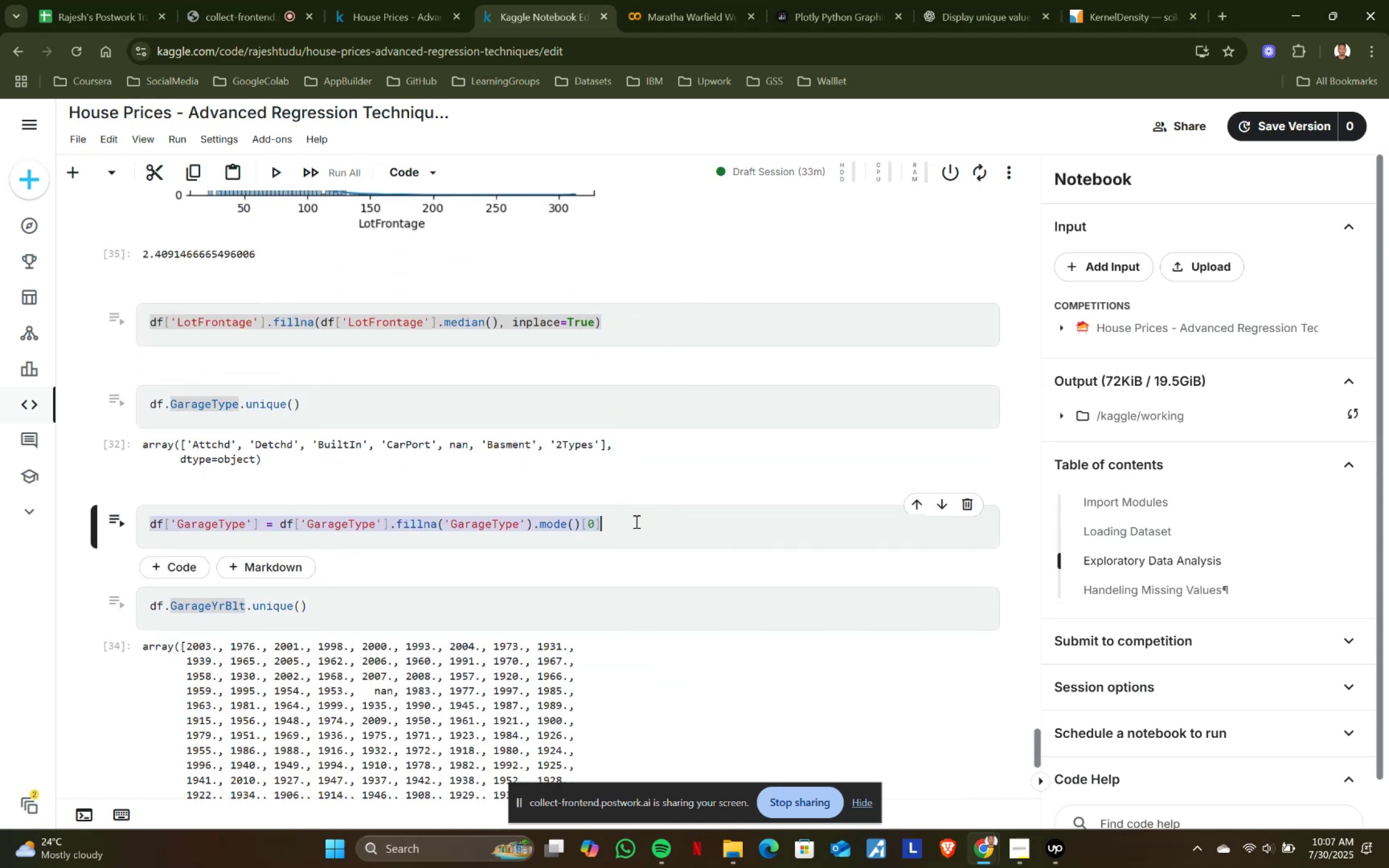 
key(Control+ControlLeft)
 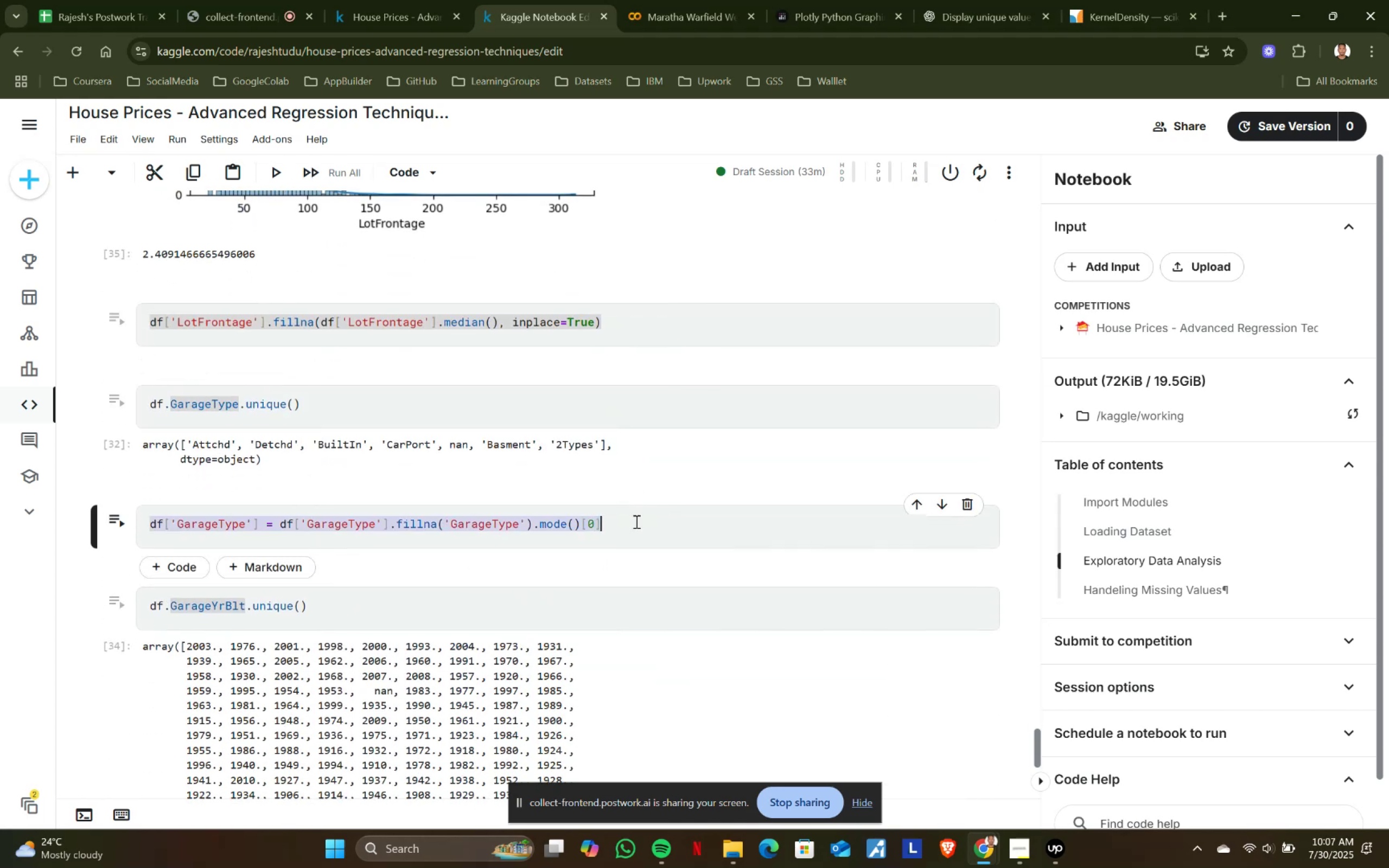 
key(Control+C)
 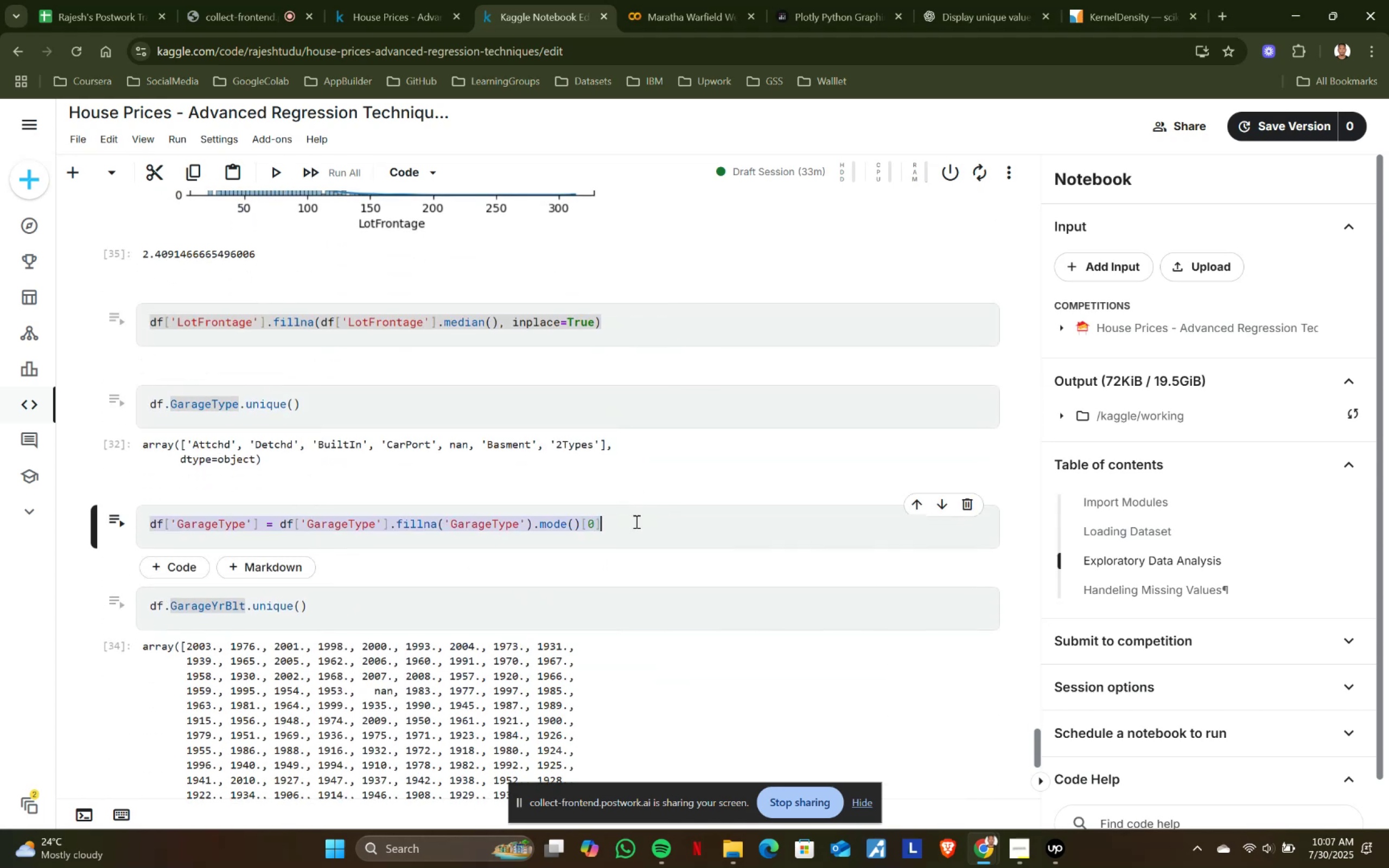 
scroll: coordinate [379, 530], scroll_direction: down, amount: 10.0
 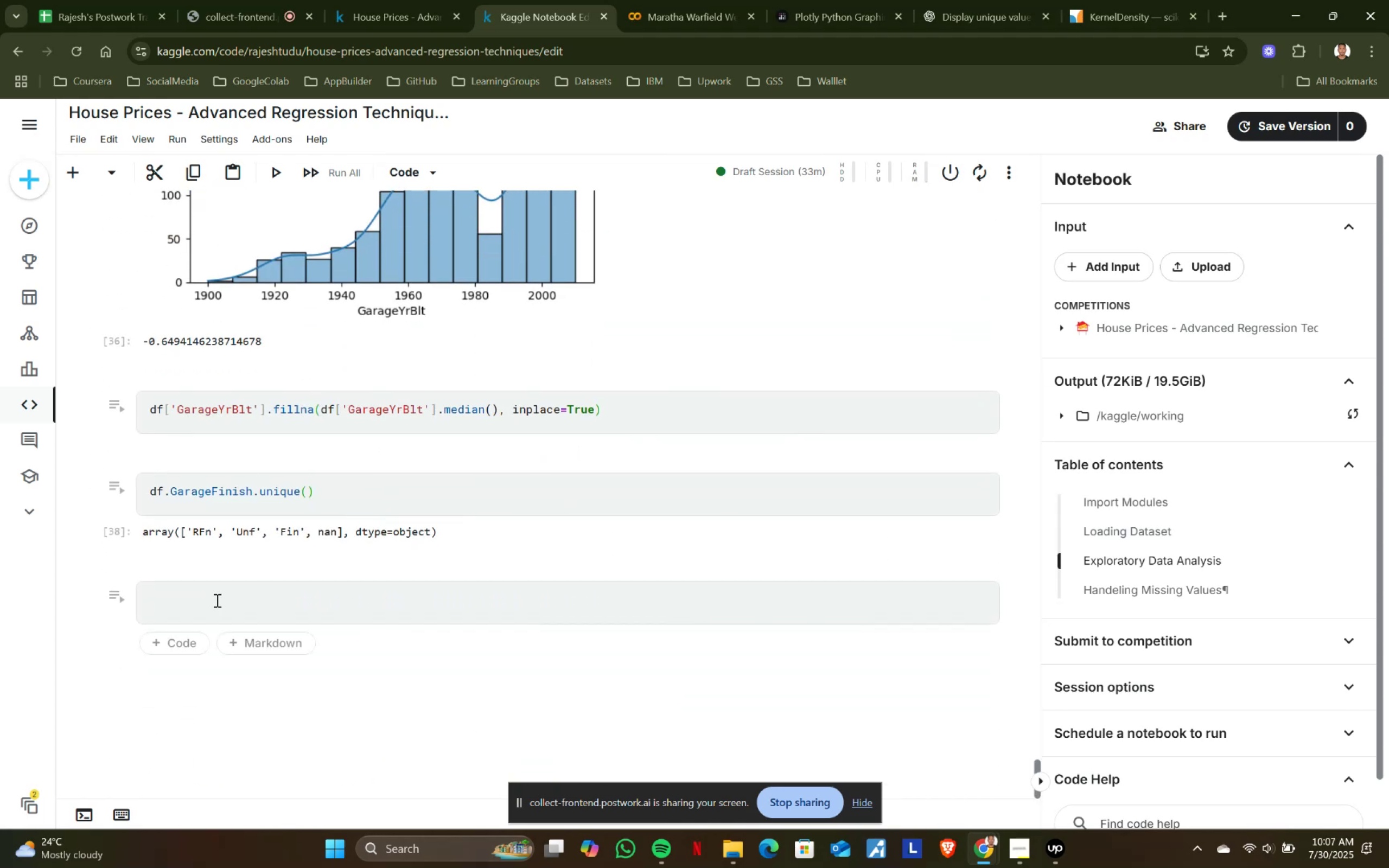 
left_click([215, 606])
 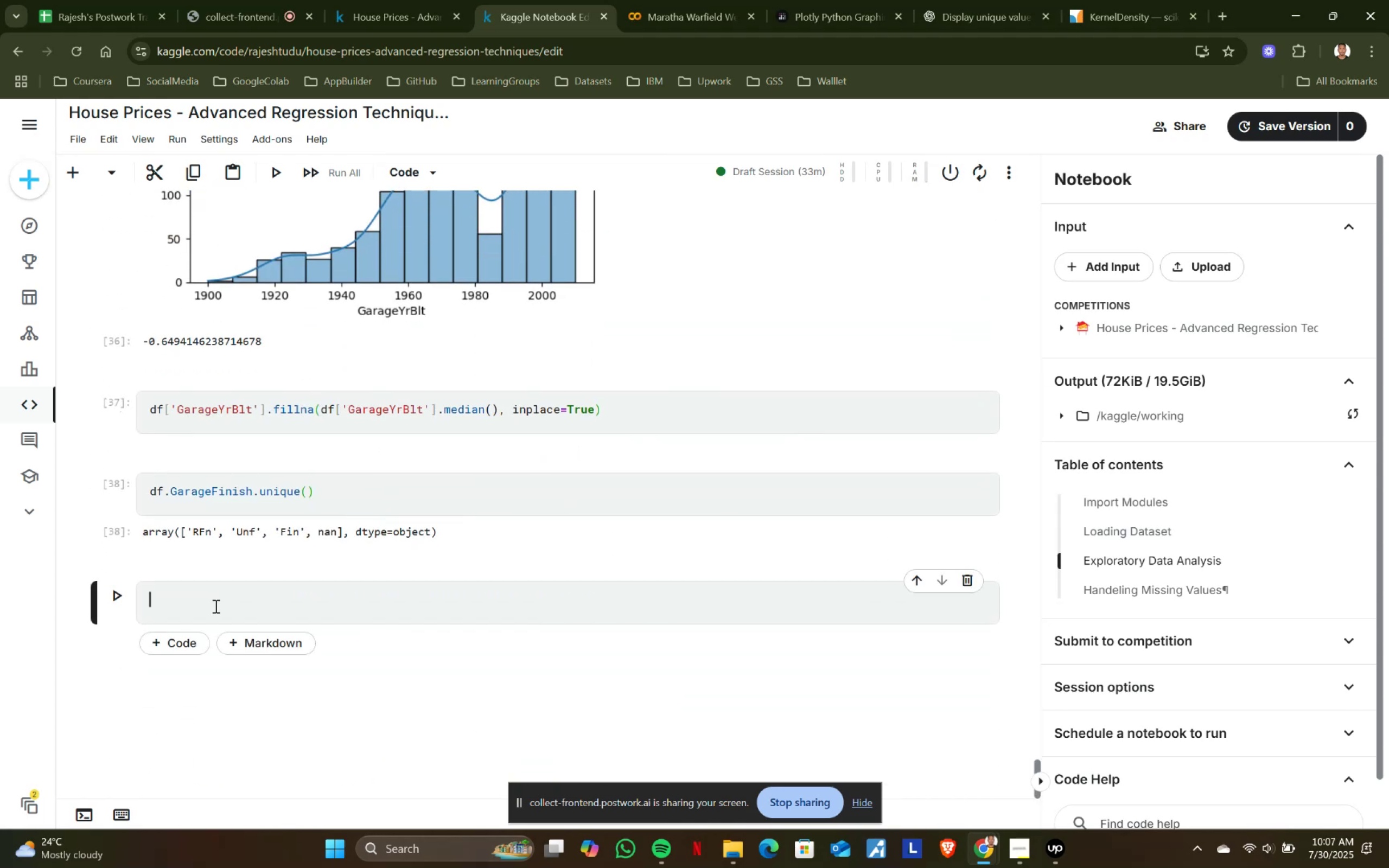 
key(Control+ControlLeft)
 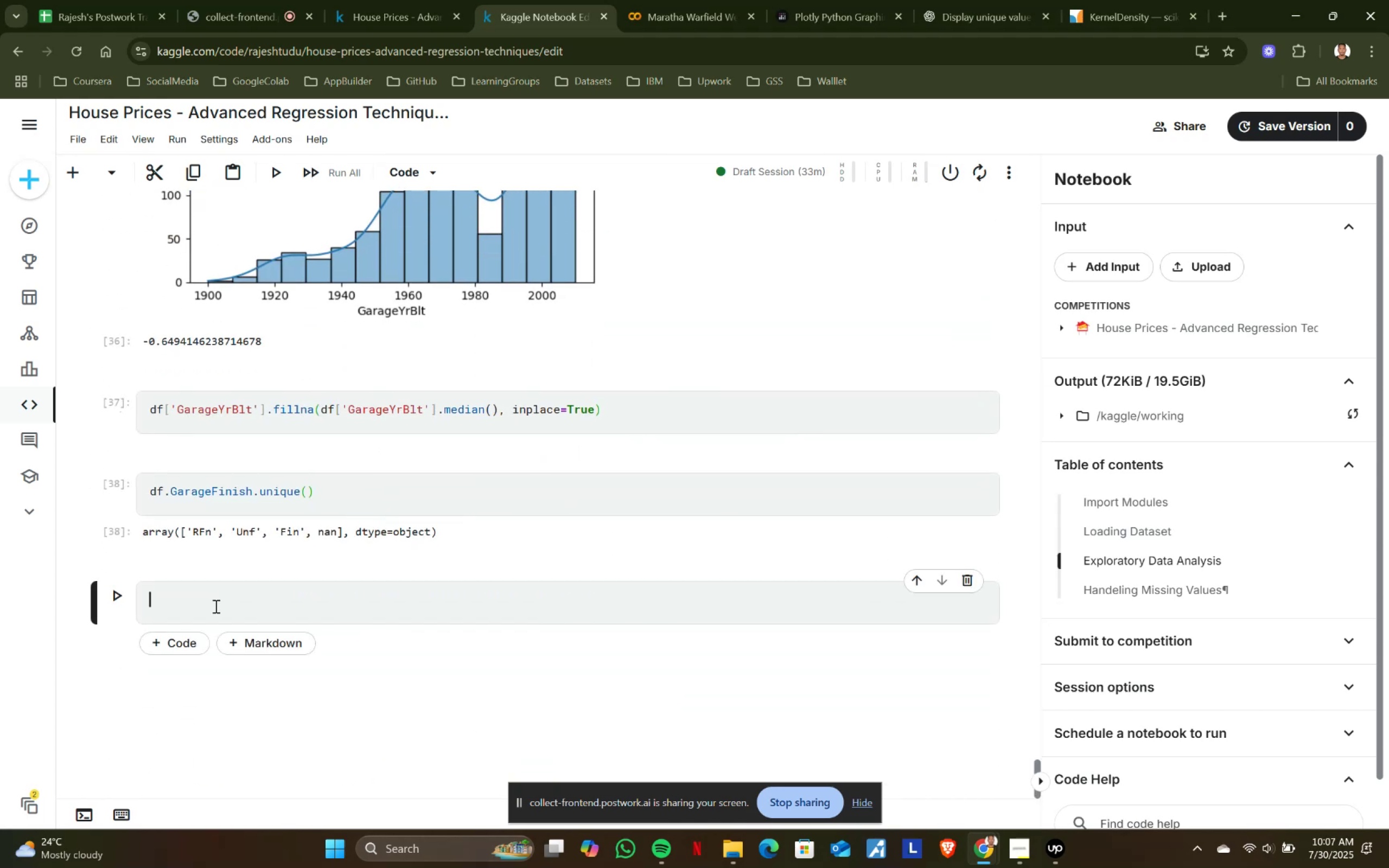 
key(Control+V)
 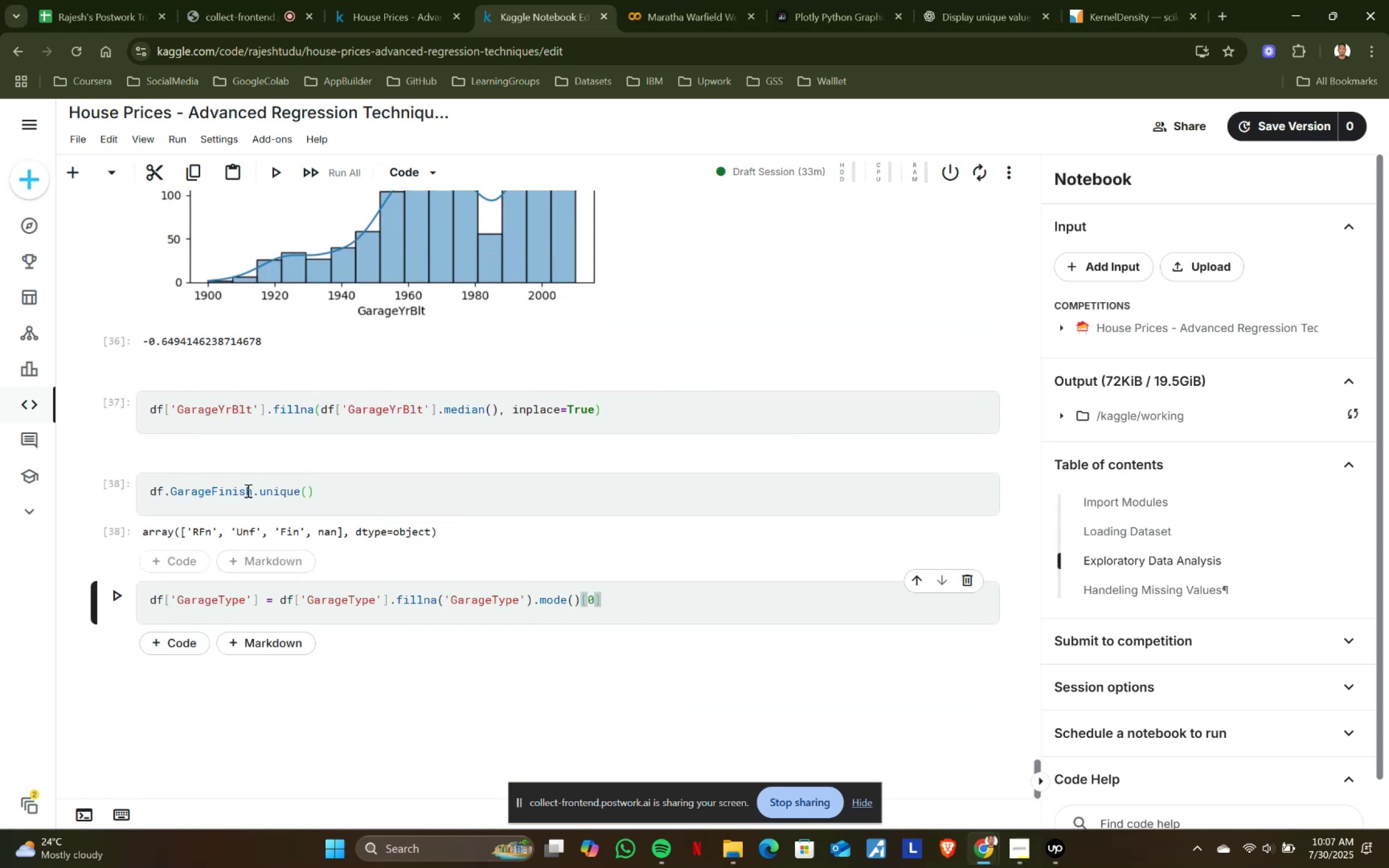 
left_click([249, 490])
 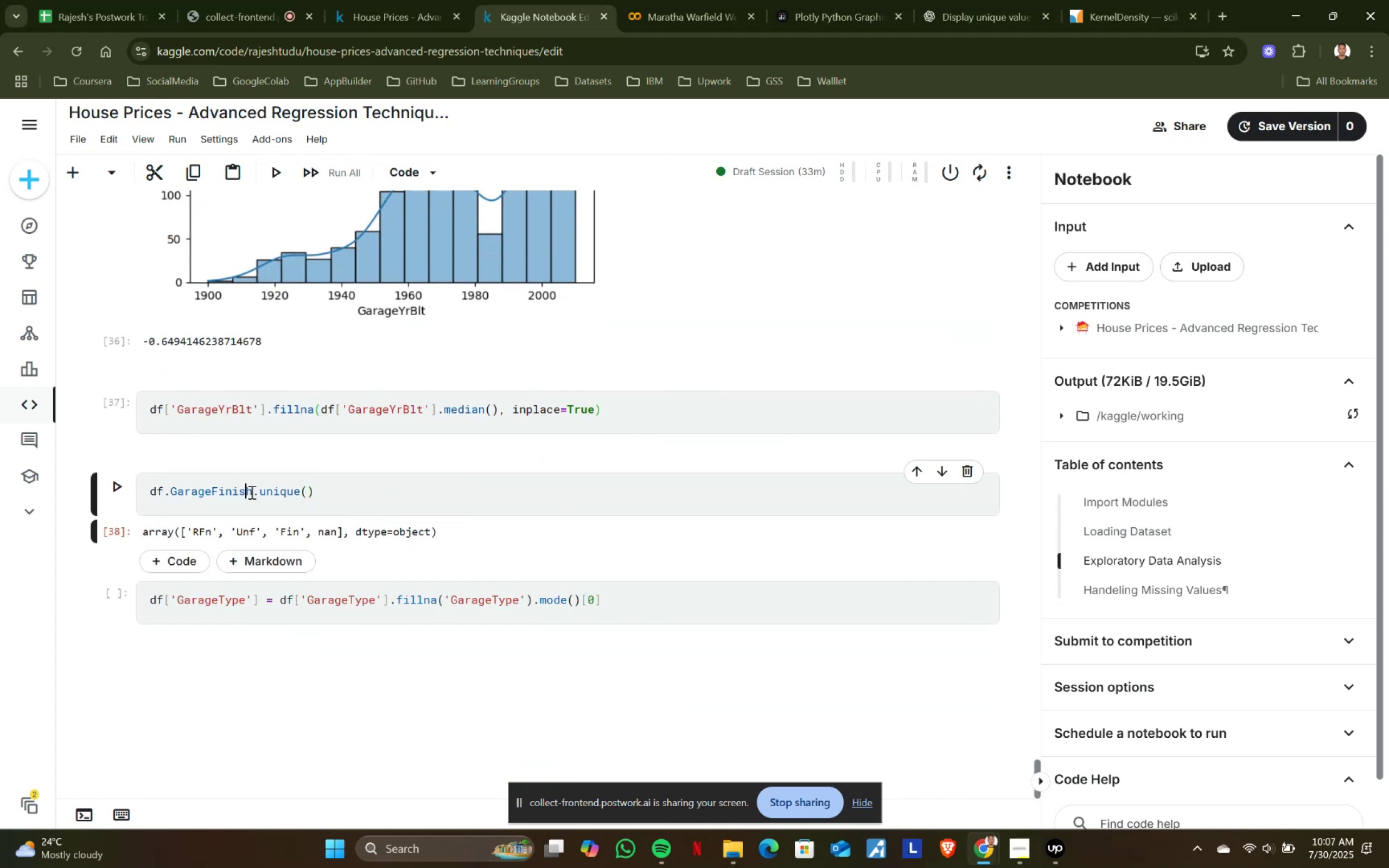 
left_click([251, 491])
 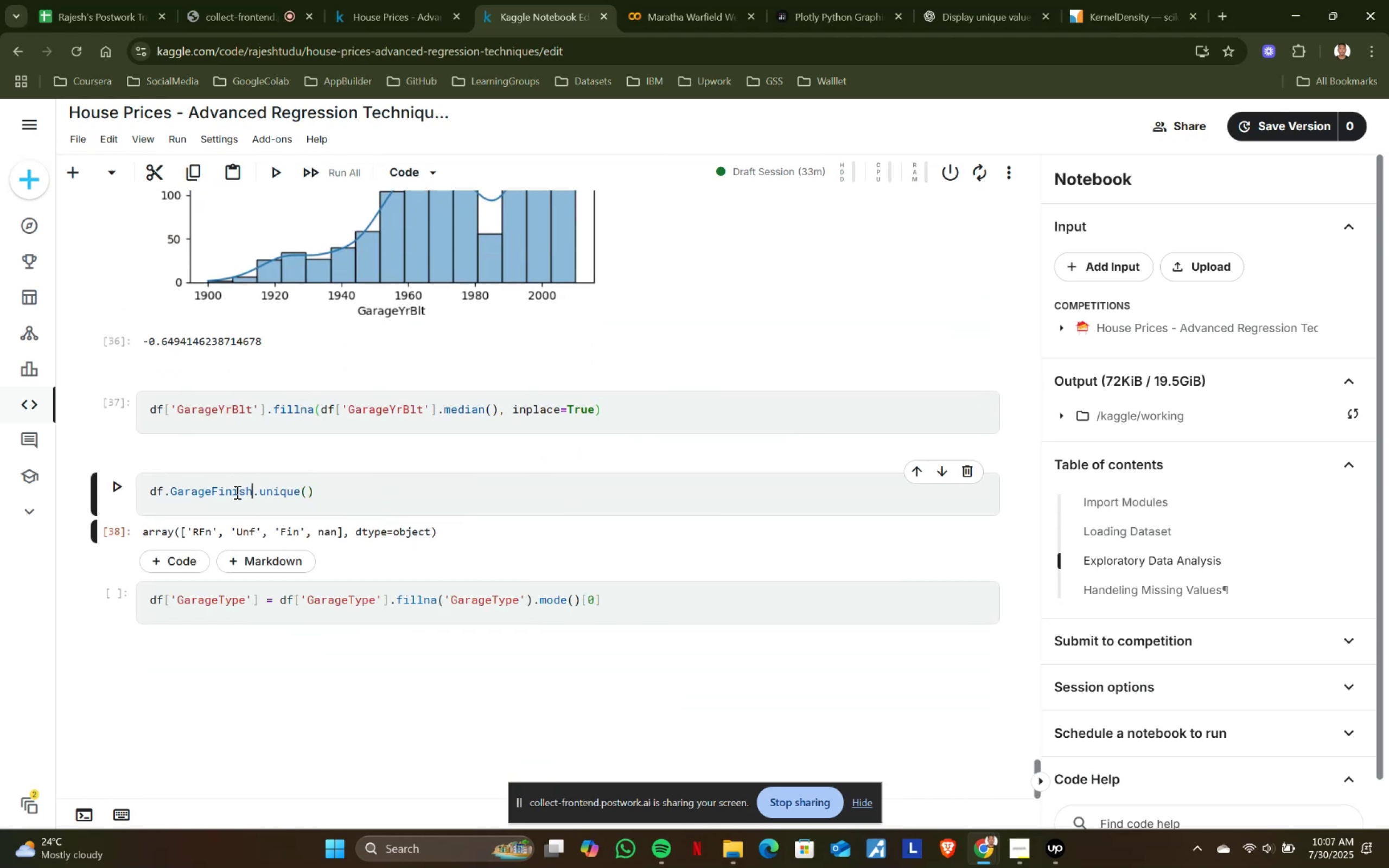 
hold_key(key=ShiftLeft, duration=1.01)
left_click([174, 488])
 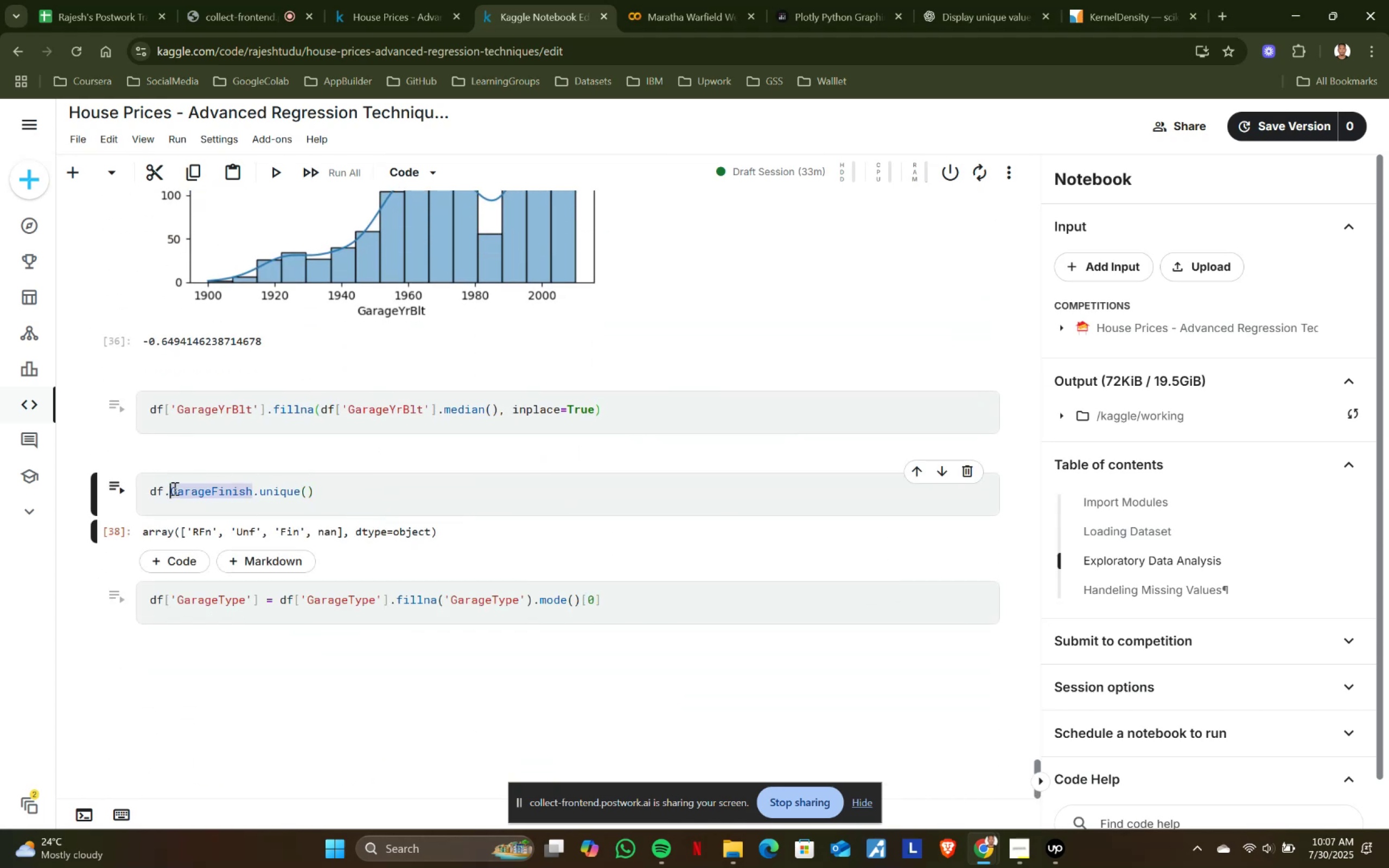 
key(Control+ControlLeft)
 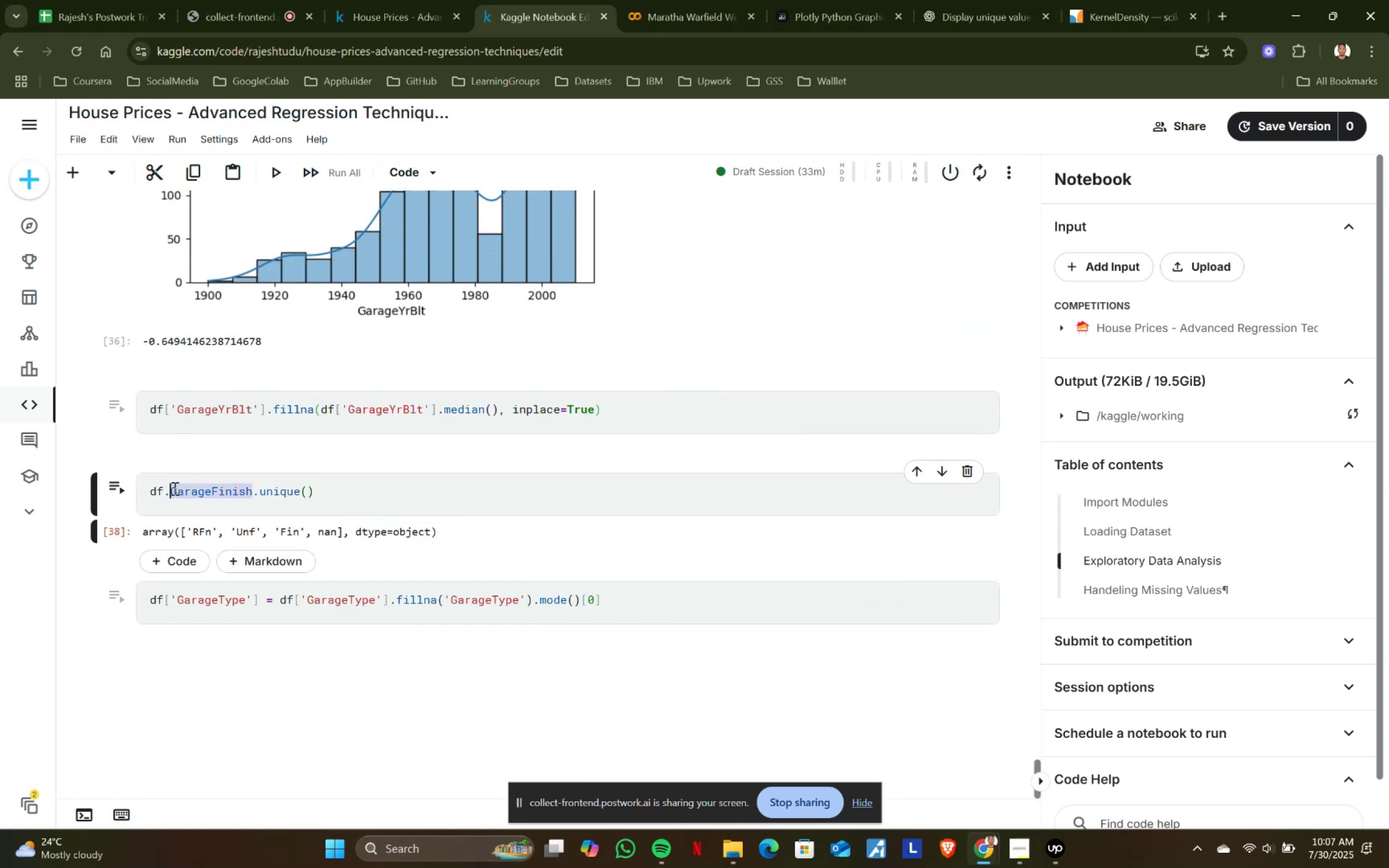 
key(Control+C)
 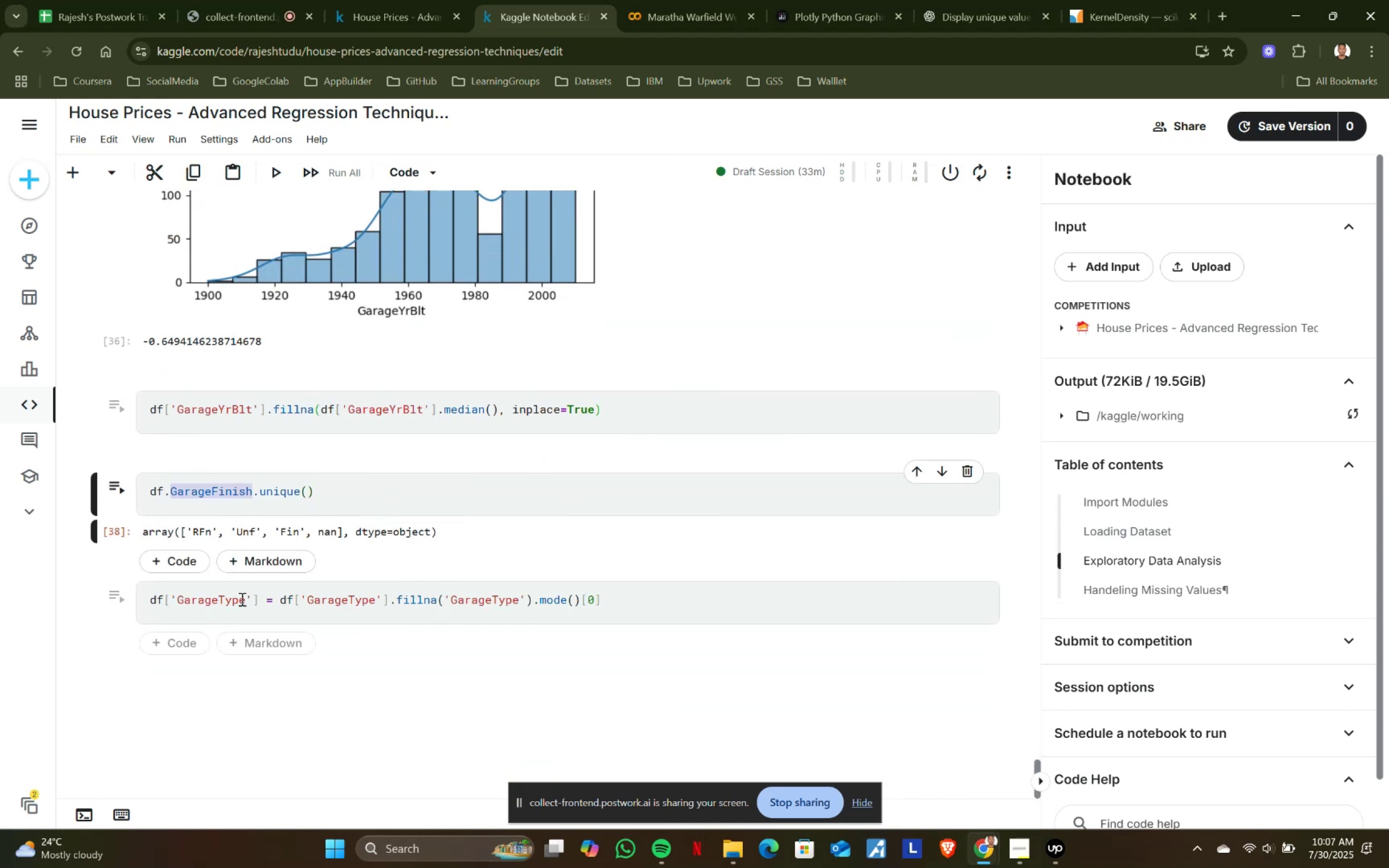 
left_click([244, 599])
 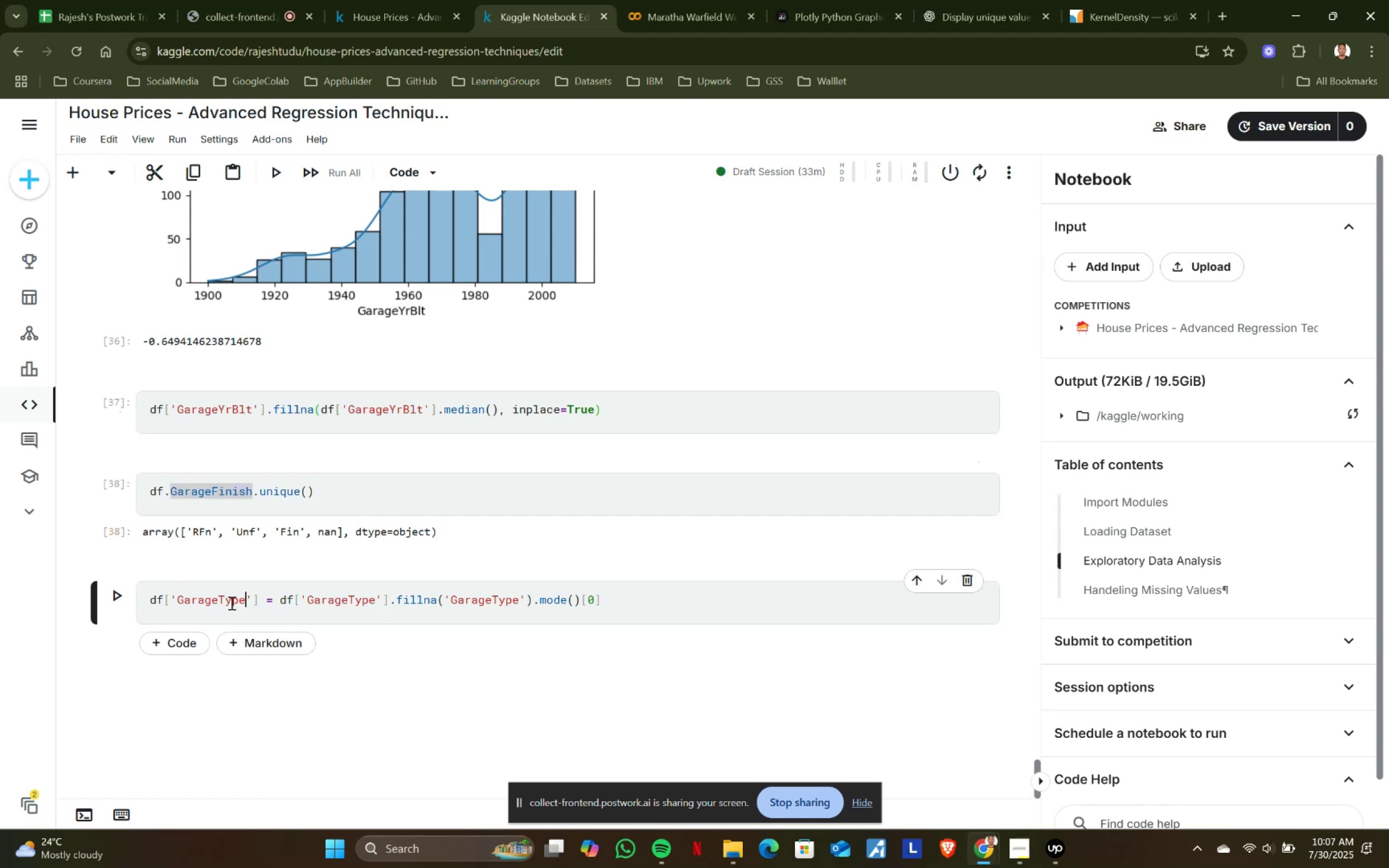 
hold_key(key=ShiftLeft, duration=0.73)
left_click([176, 593])
 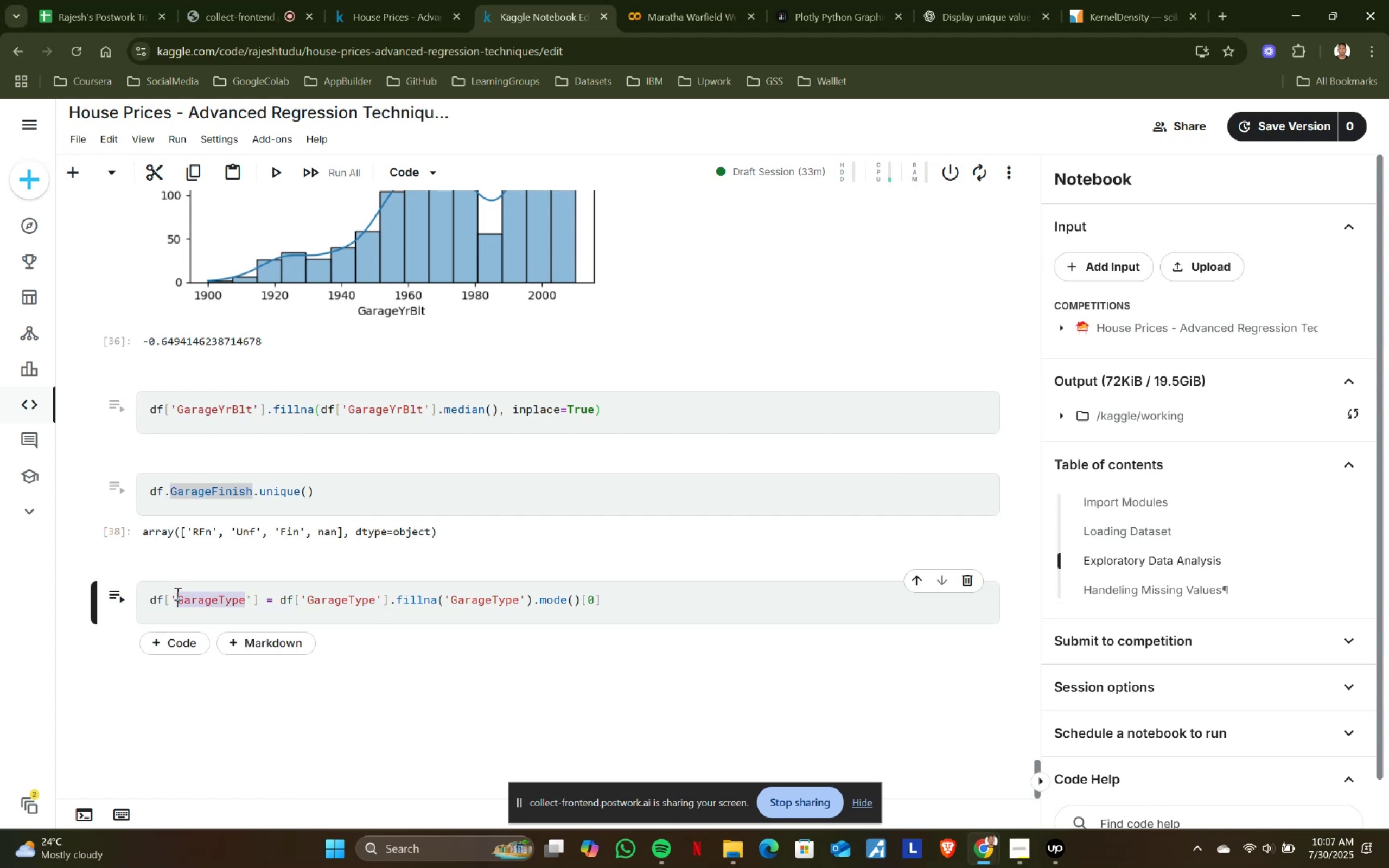 
key(Control+ControlLeft)
 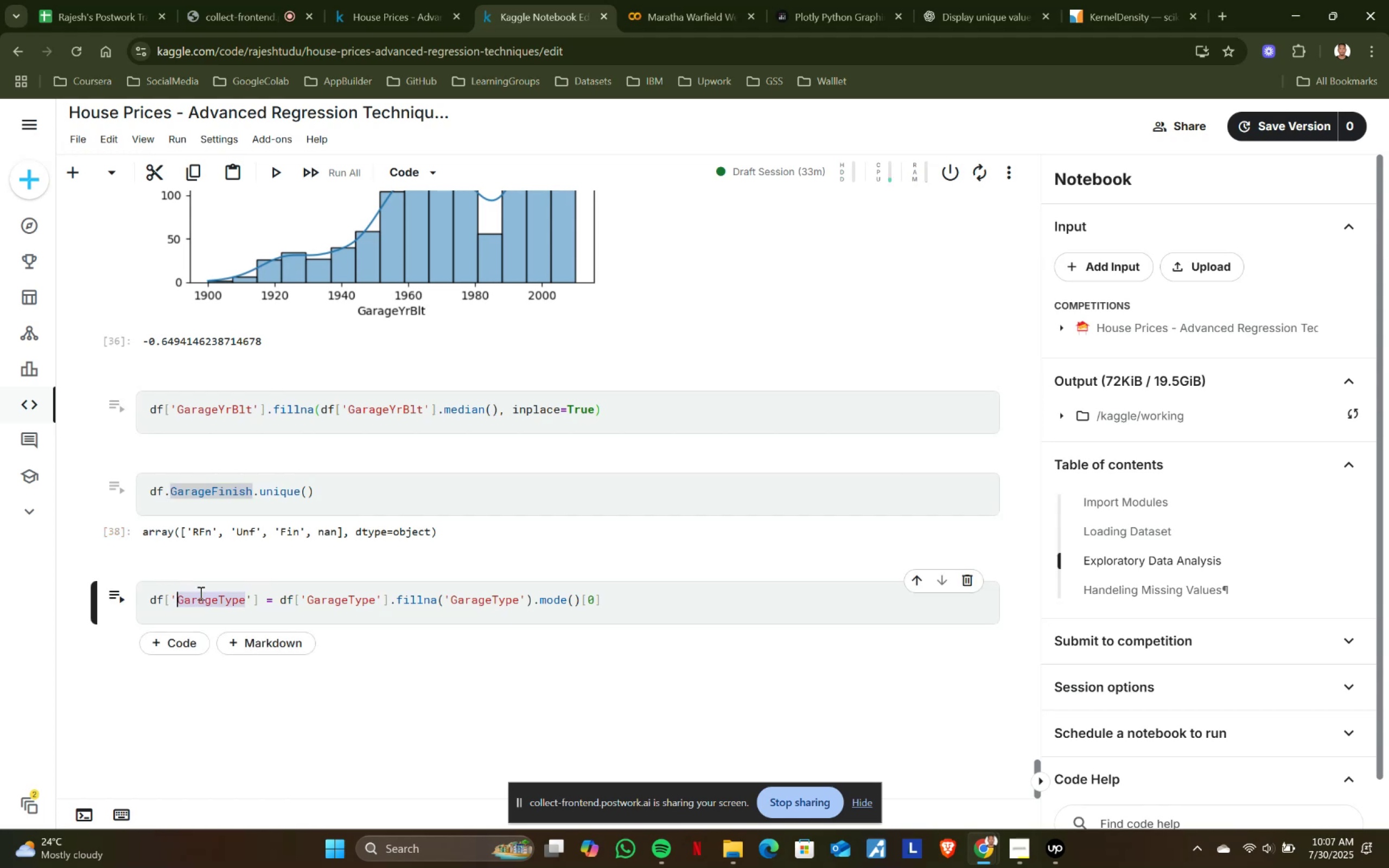 
key(Control+V)
 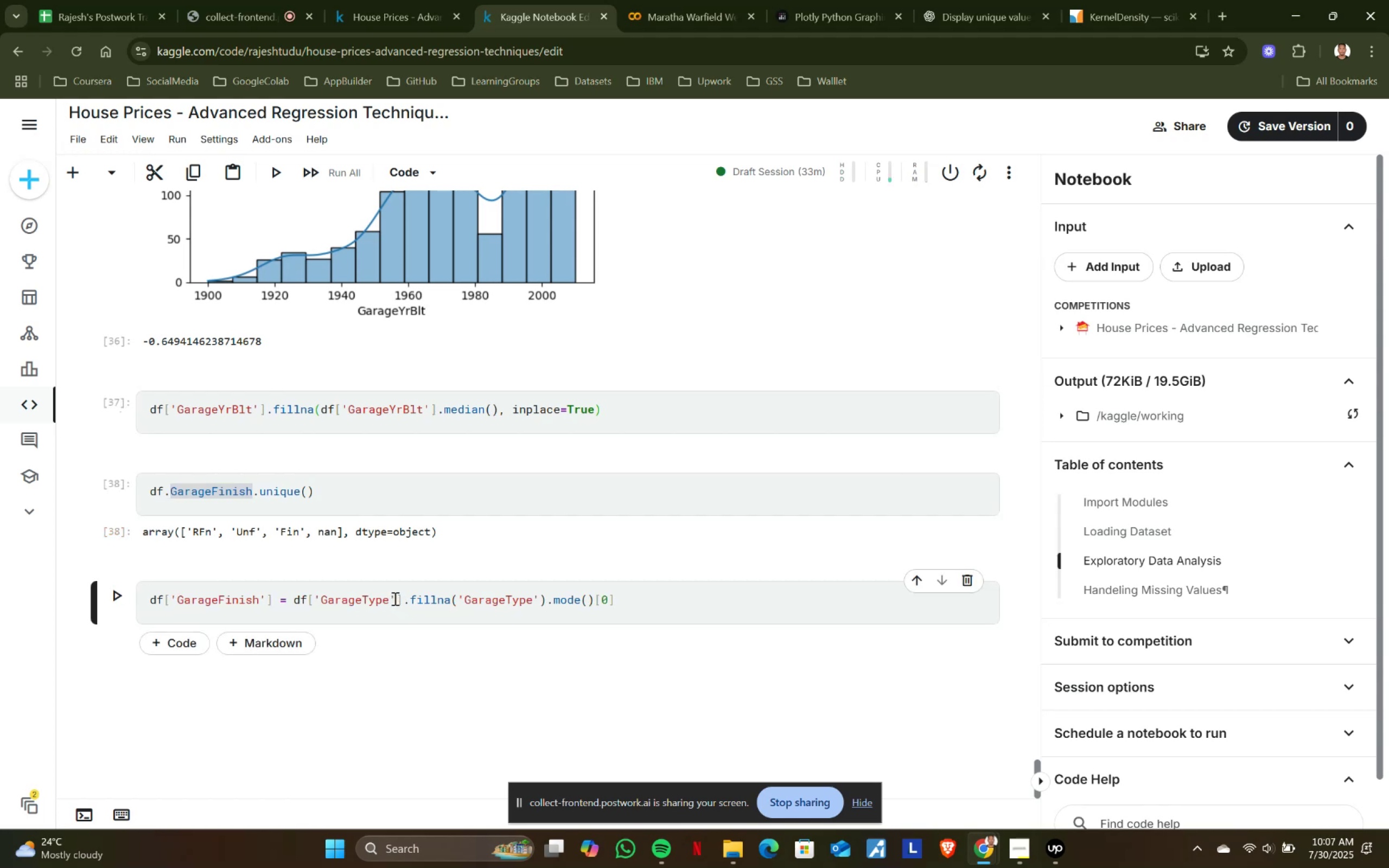 
left_click([389, 597])
 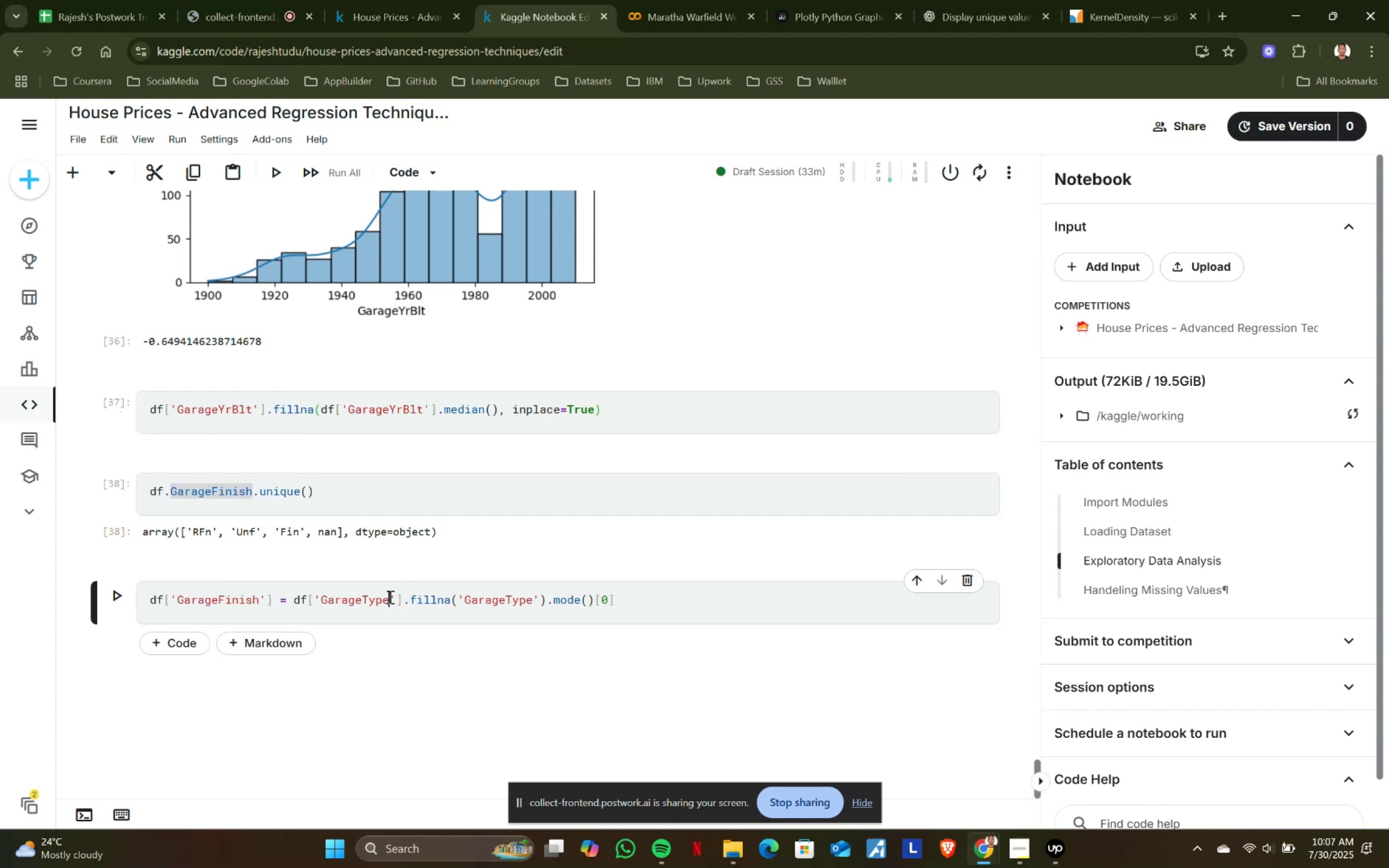 
hold_key(key=ShiftLeft, duration=1.18)
left_click([321, 599])
 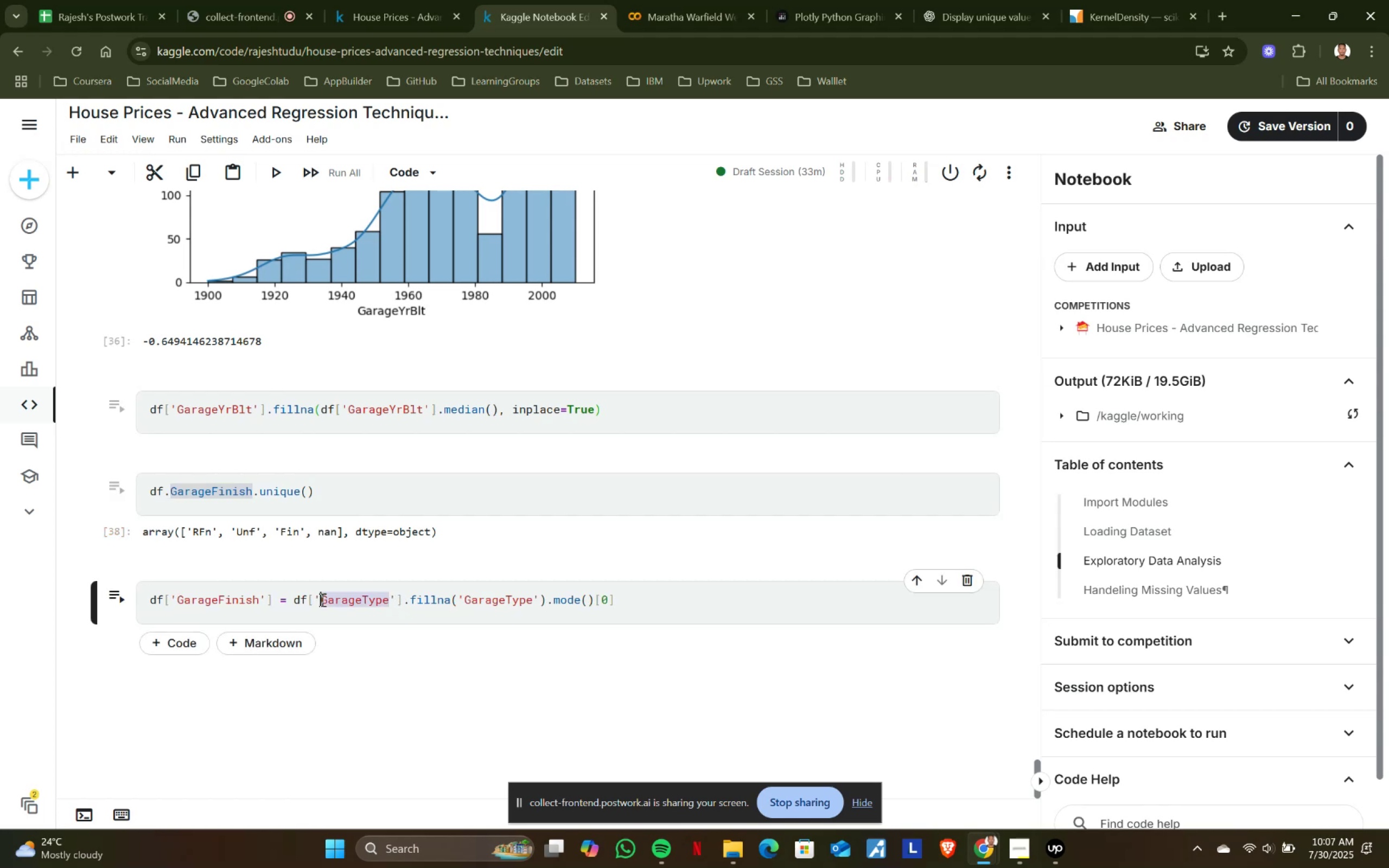 
key(Control+ControlLeft)
 